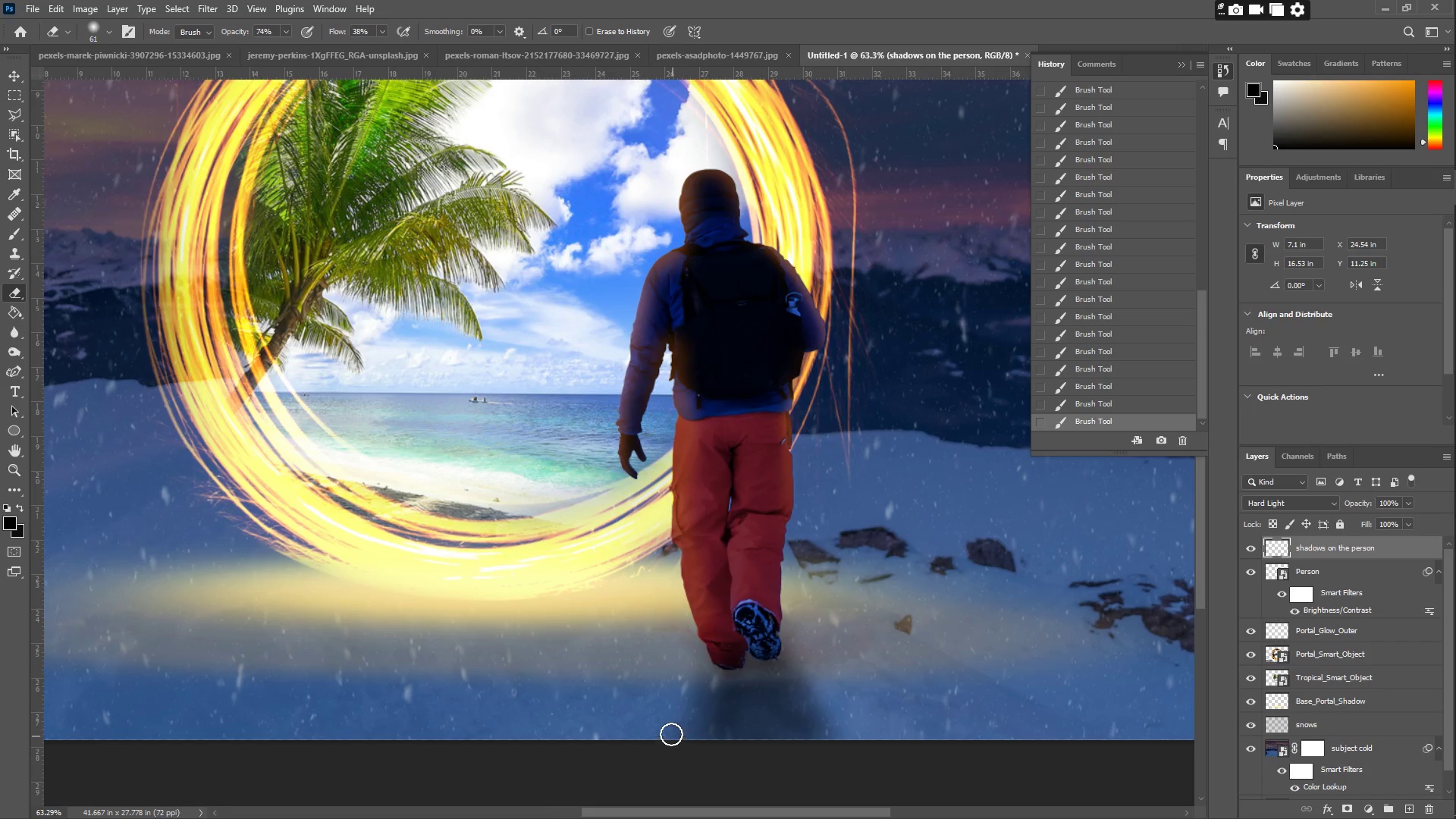 
left_click_drag(start_coordinate=[769, 601], to_coordinate=[671, 514])
 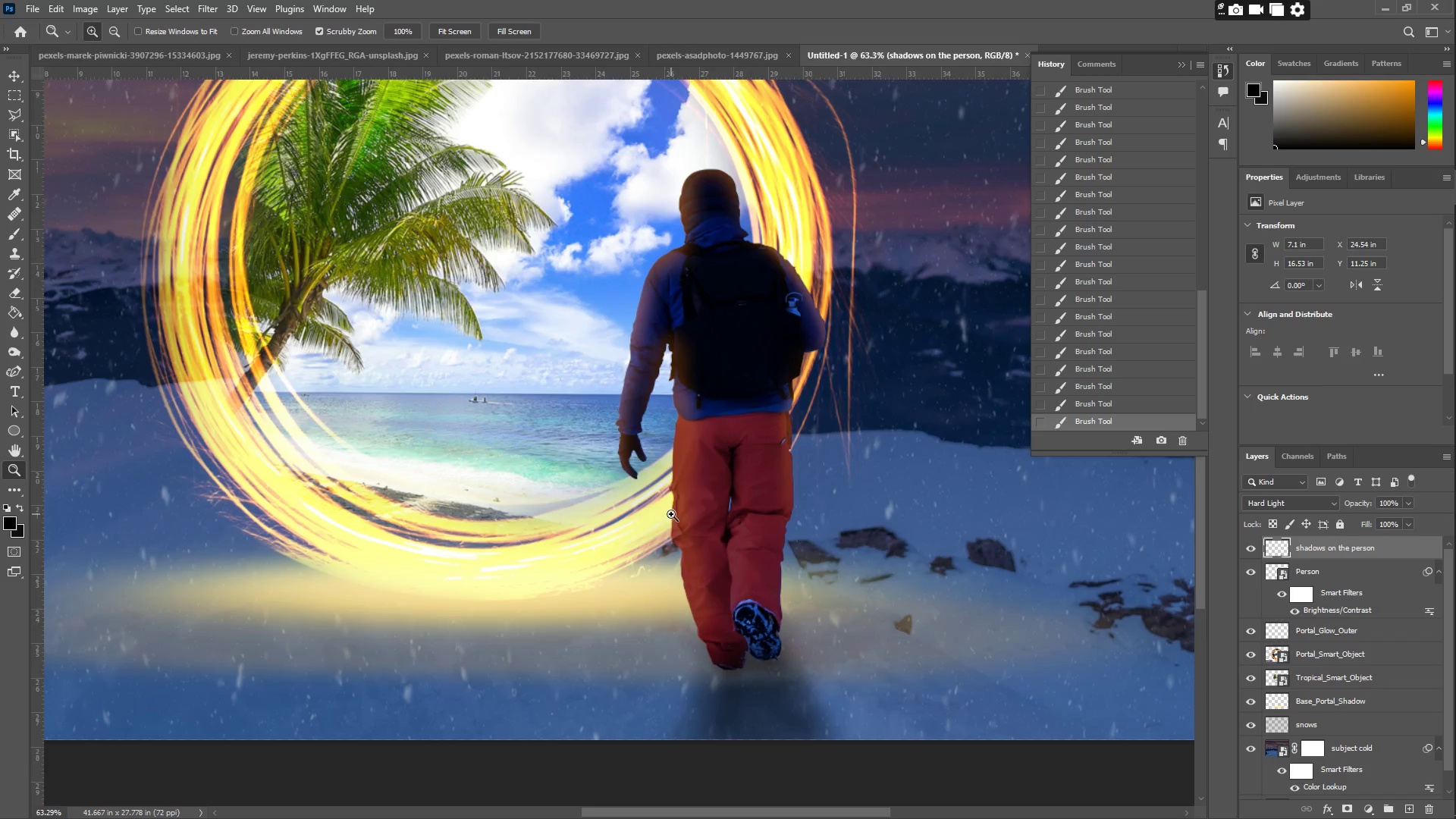 
key(E)
 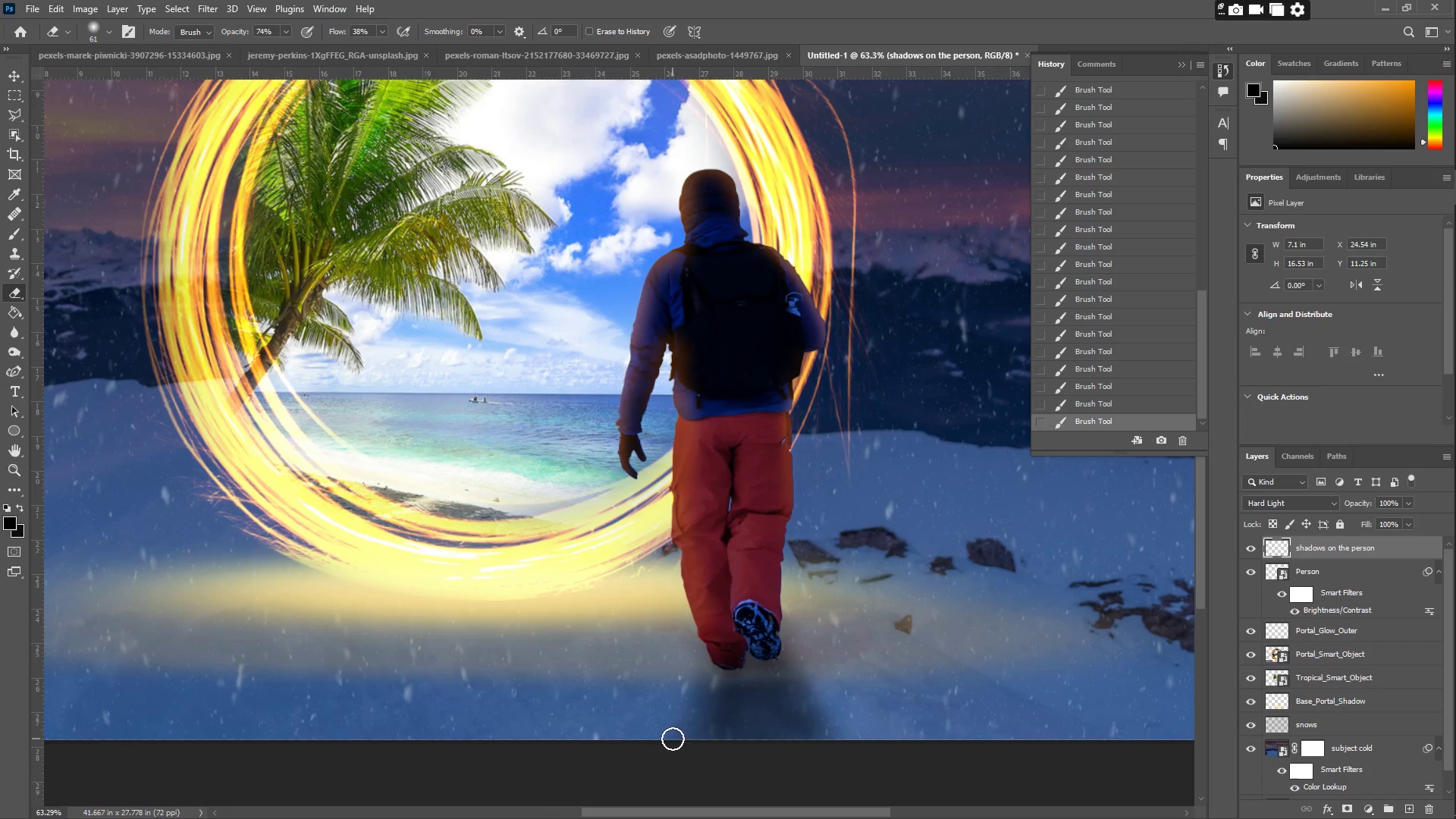 
left_click_drag(start_coordinate=[653, 733], to_coordinate=[693, 721])
 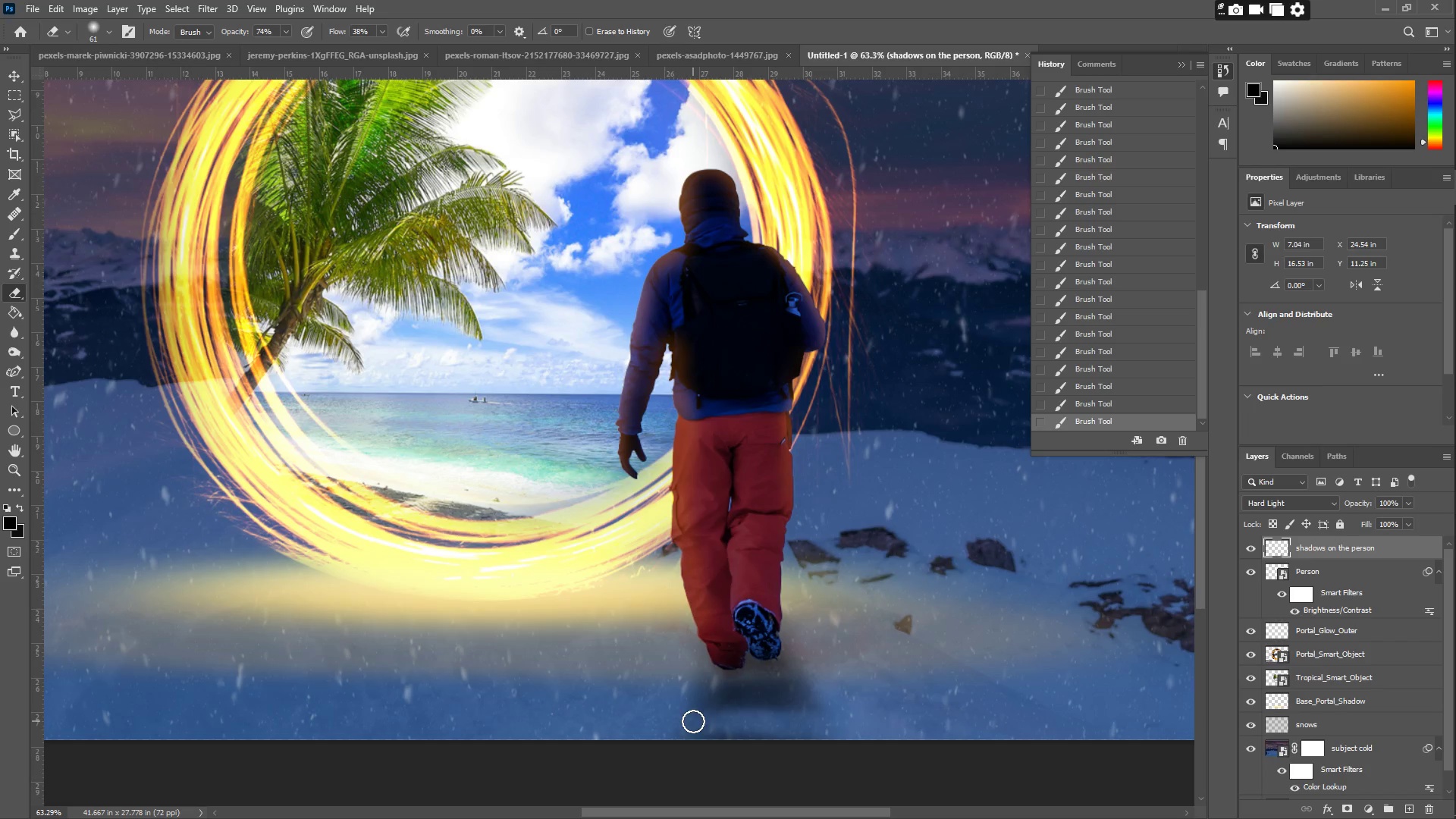 
key(Control+Z)
 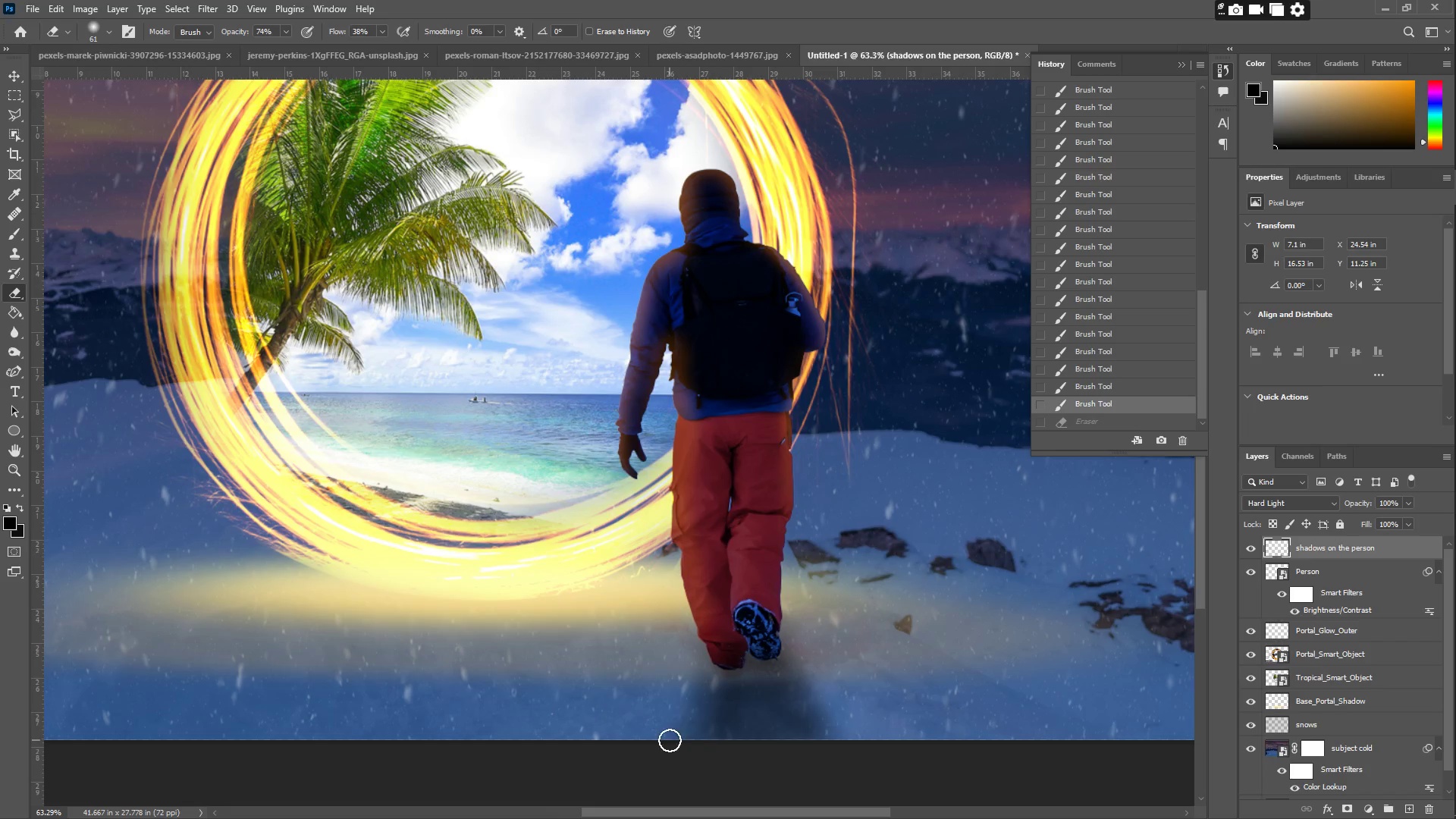 
left_click_drag(start_coordinate=[670, 740], to_coordinate=[722, 679])
 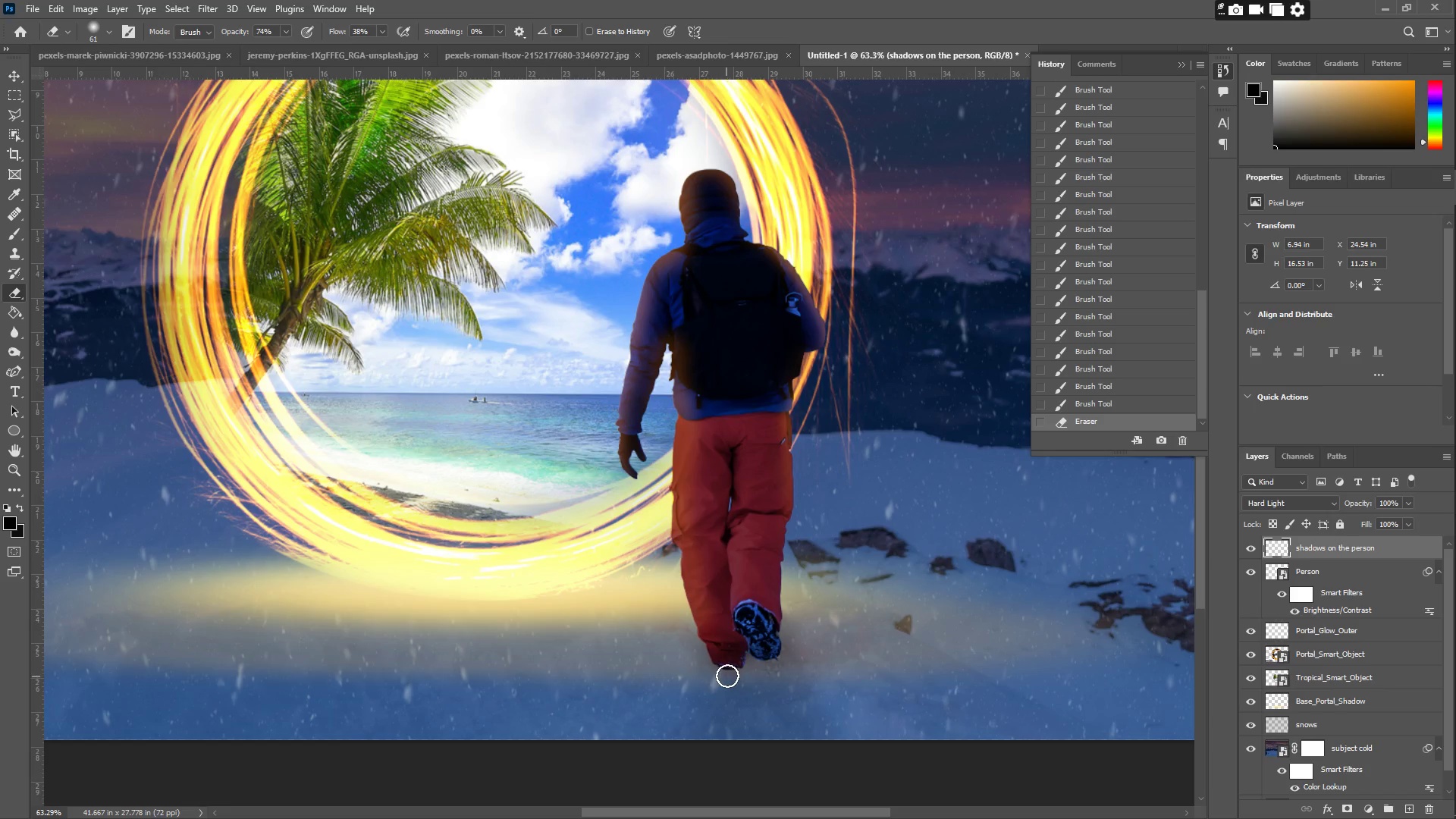 
key(B)
 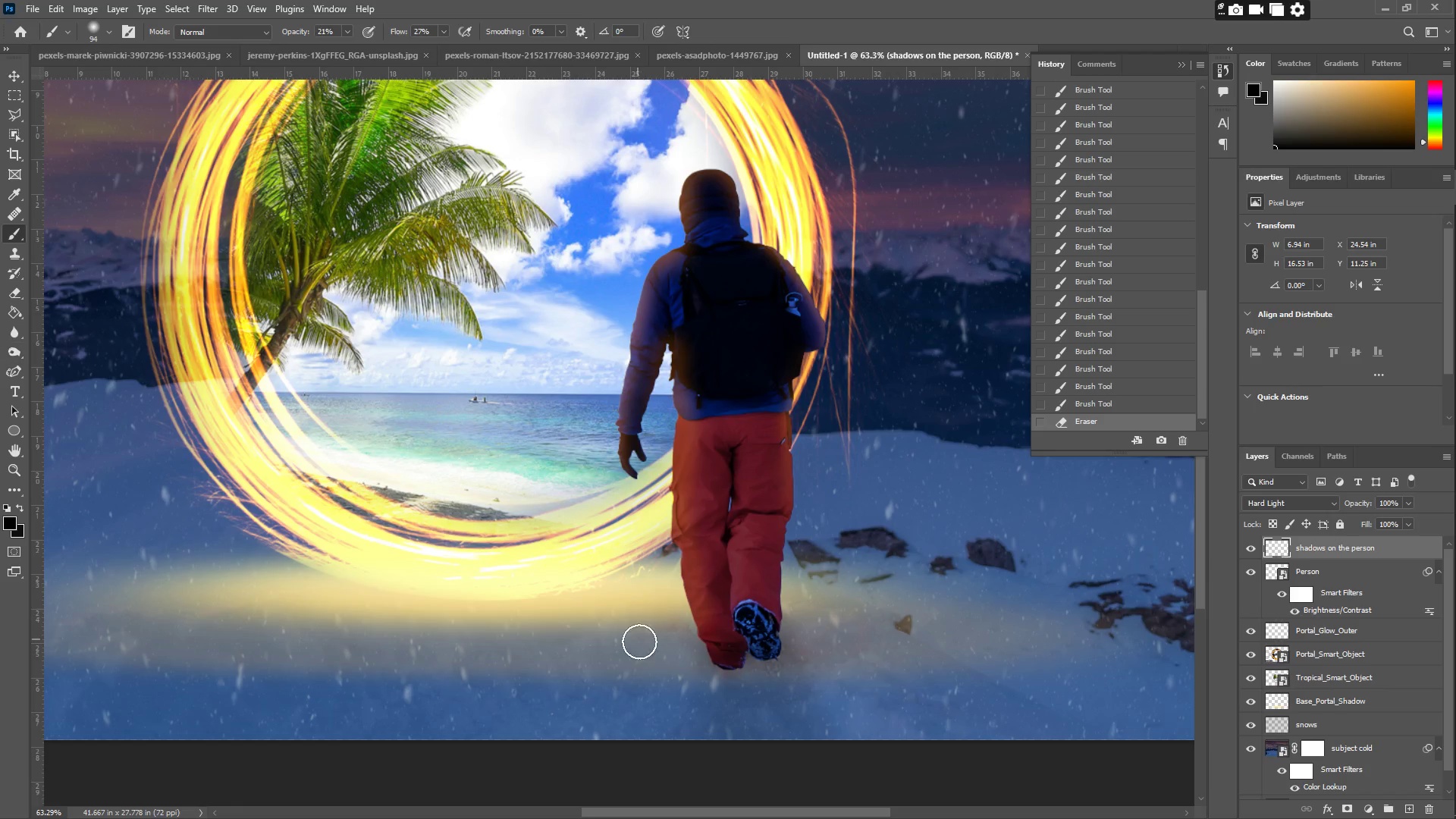 
left_click_drag(start_coordinate=[720, 657], to_coordinate=[756, 730])
 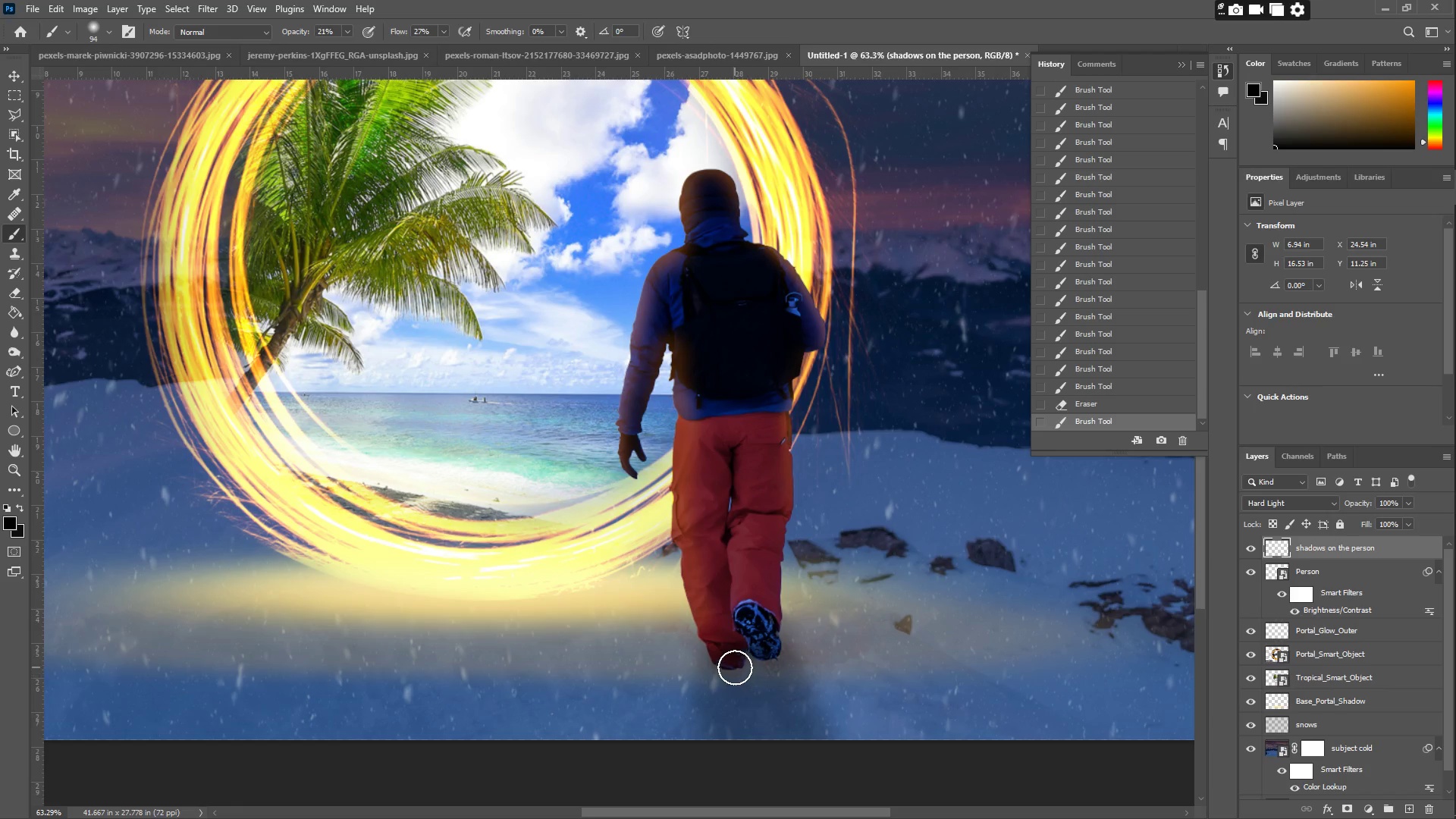 
key(Control+Z)
 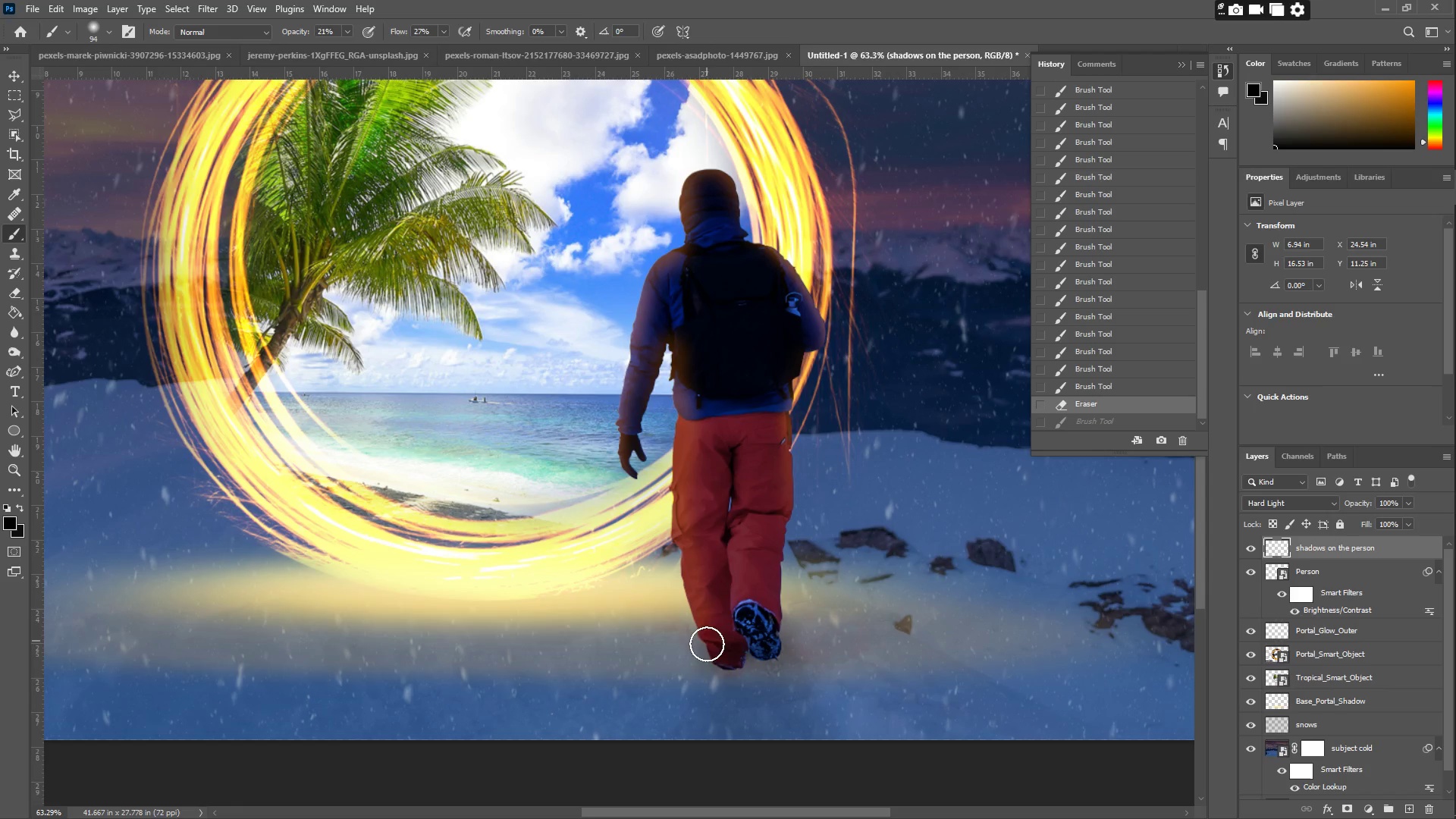 
left_click_drag(start_coordinate=[715, 658], to_coordinate=[765, 747])
 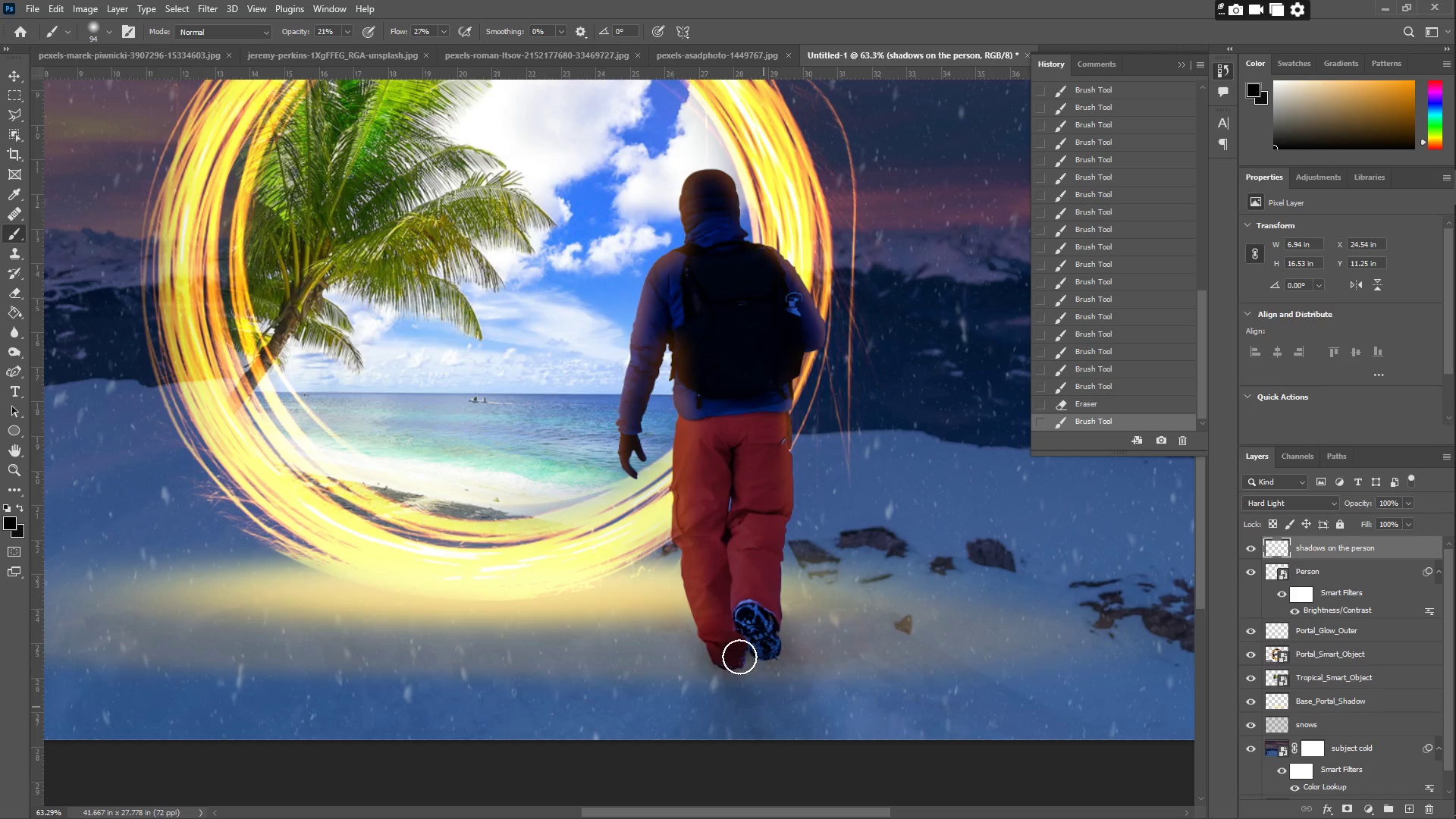 
left_click_drag(start_coordinate=[732, 650], to_coordinate=[839, 744])
 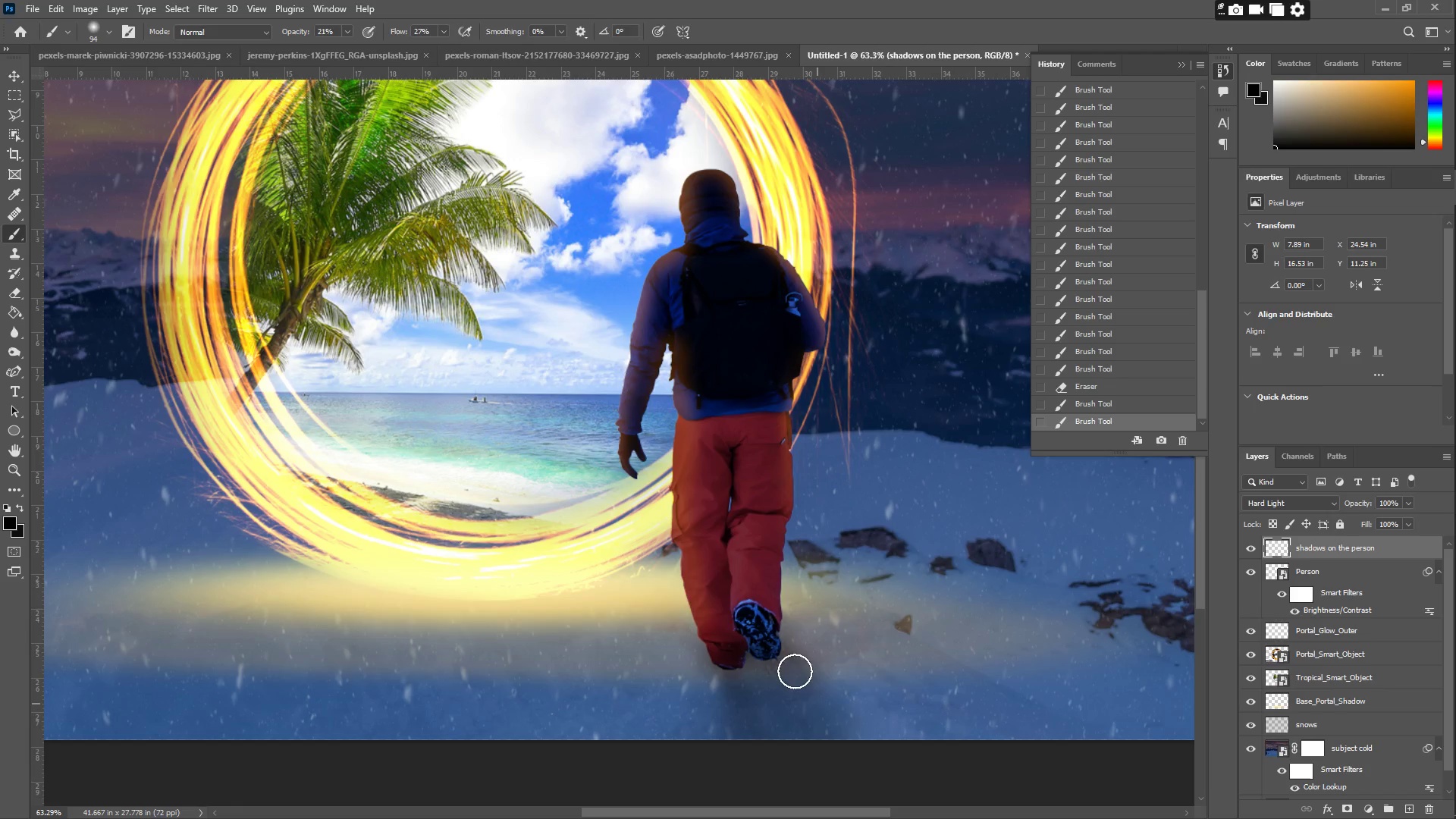 
type(zz)
 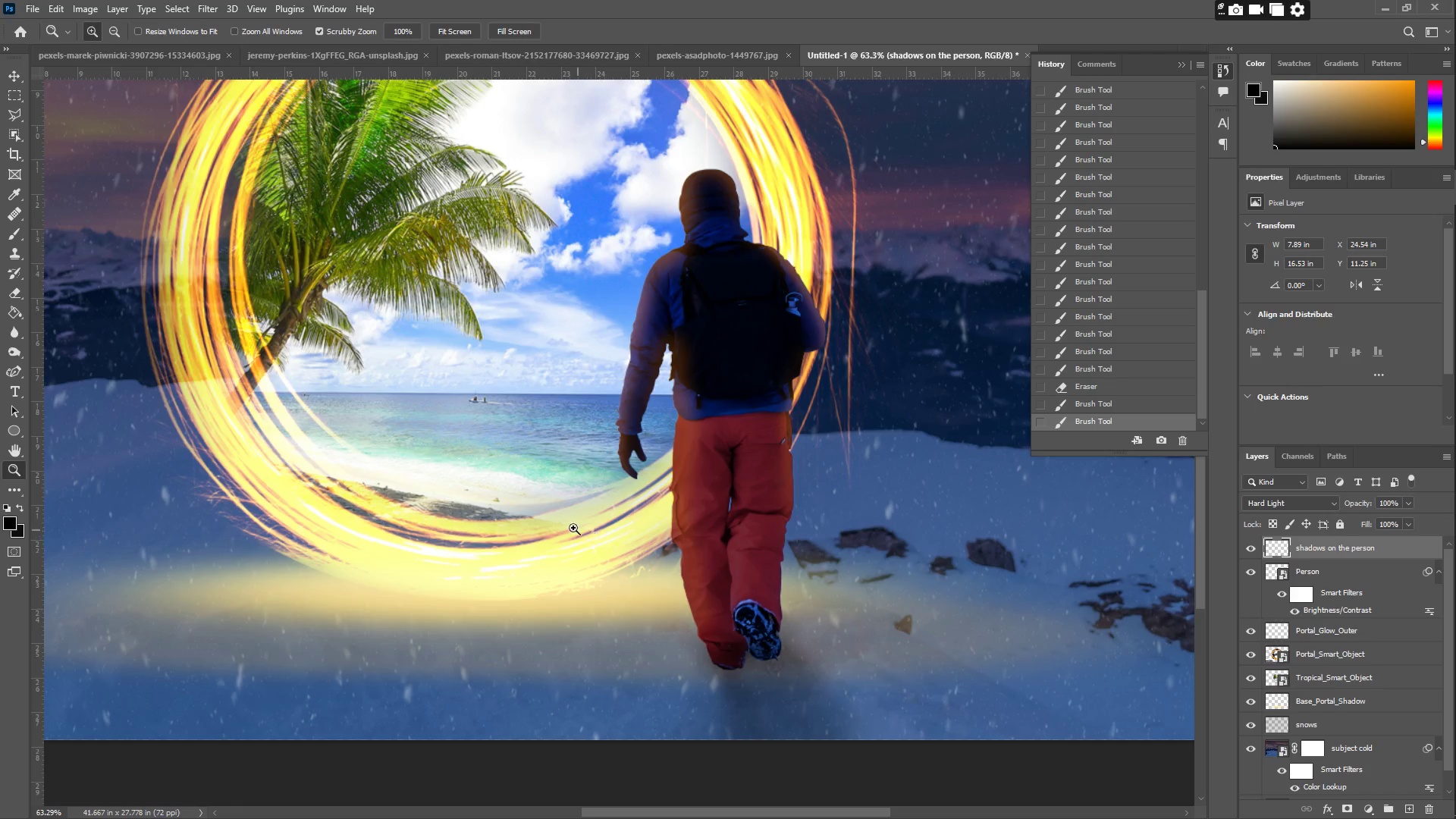 
left_click_drag(start_coordinate=[563, 526], to_coordinate=[509, 529])
 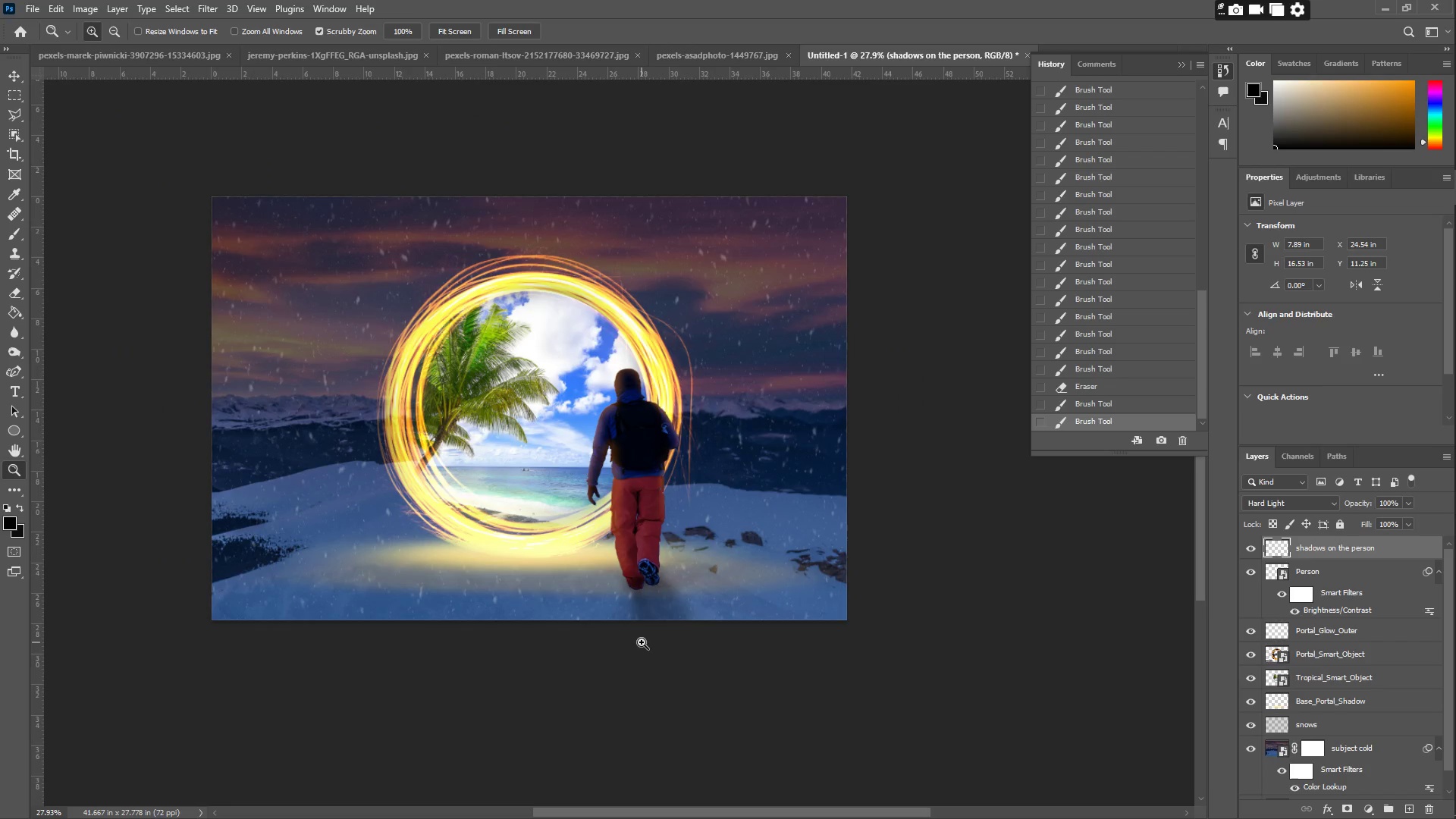 
left_click([11, 66])
 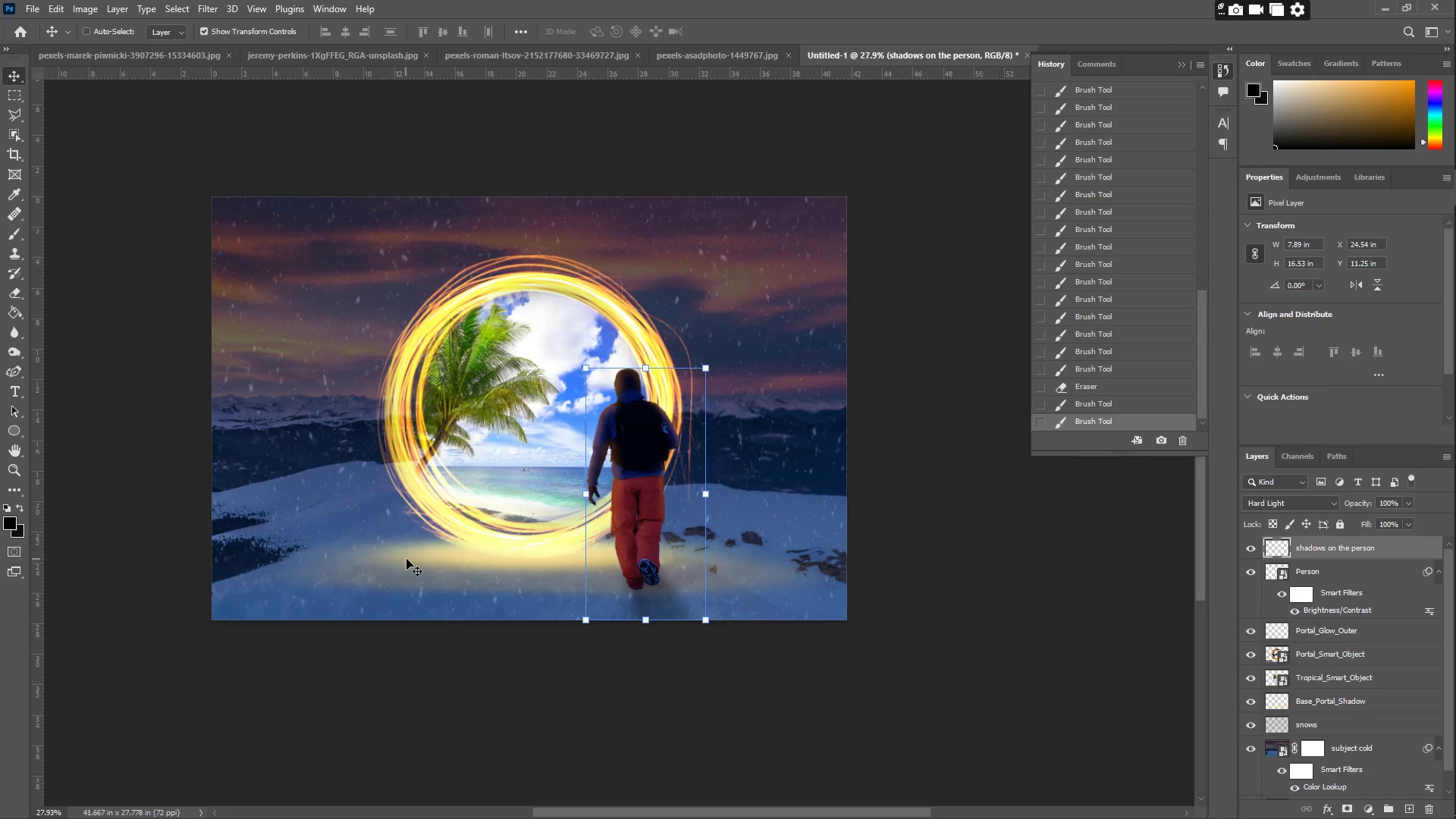 
right_click([442, 574])
 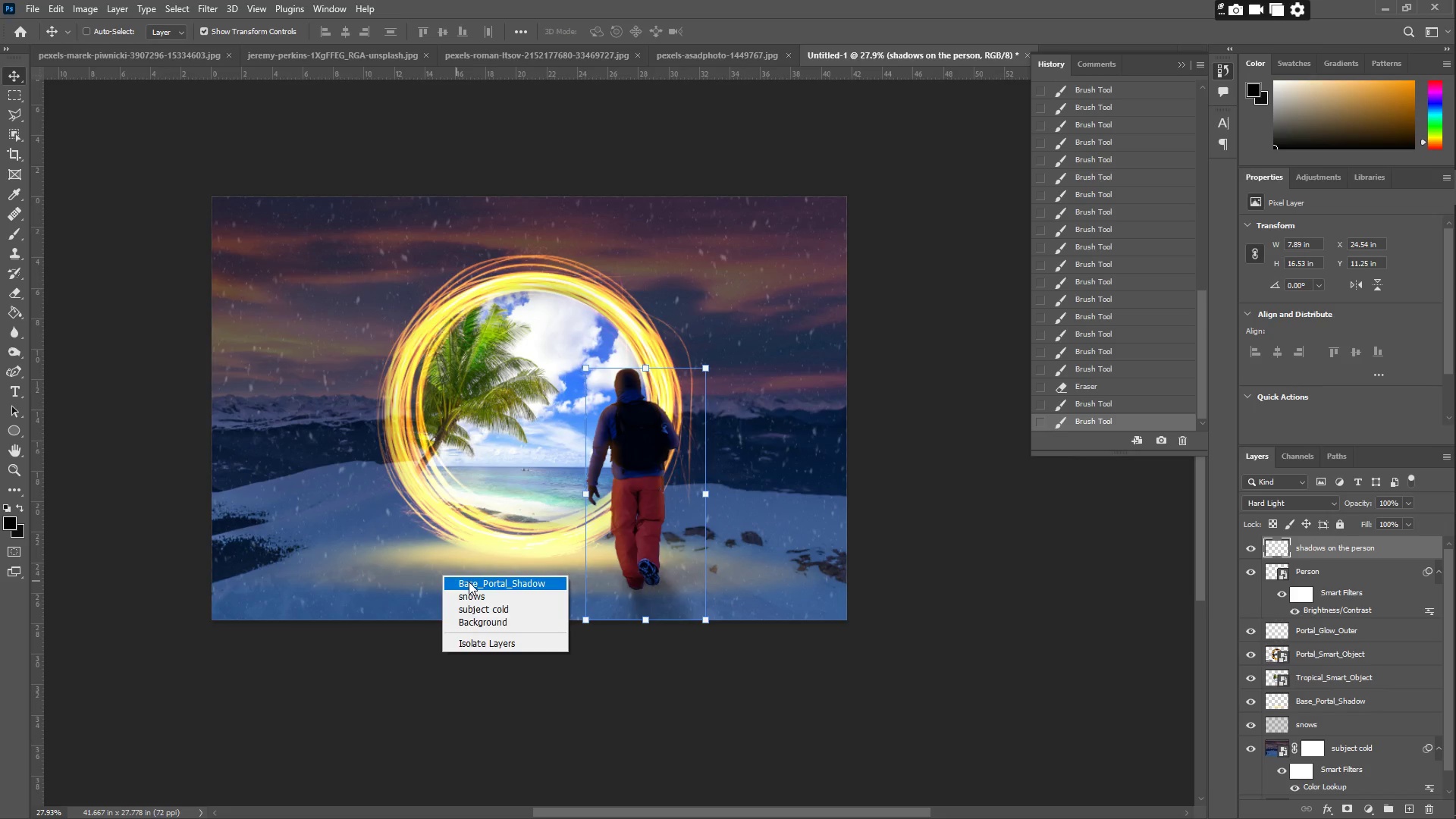 
left_click([469, 582])
 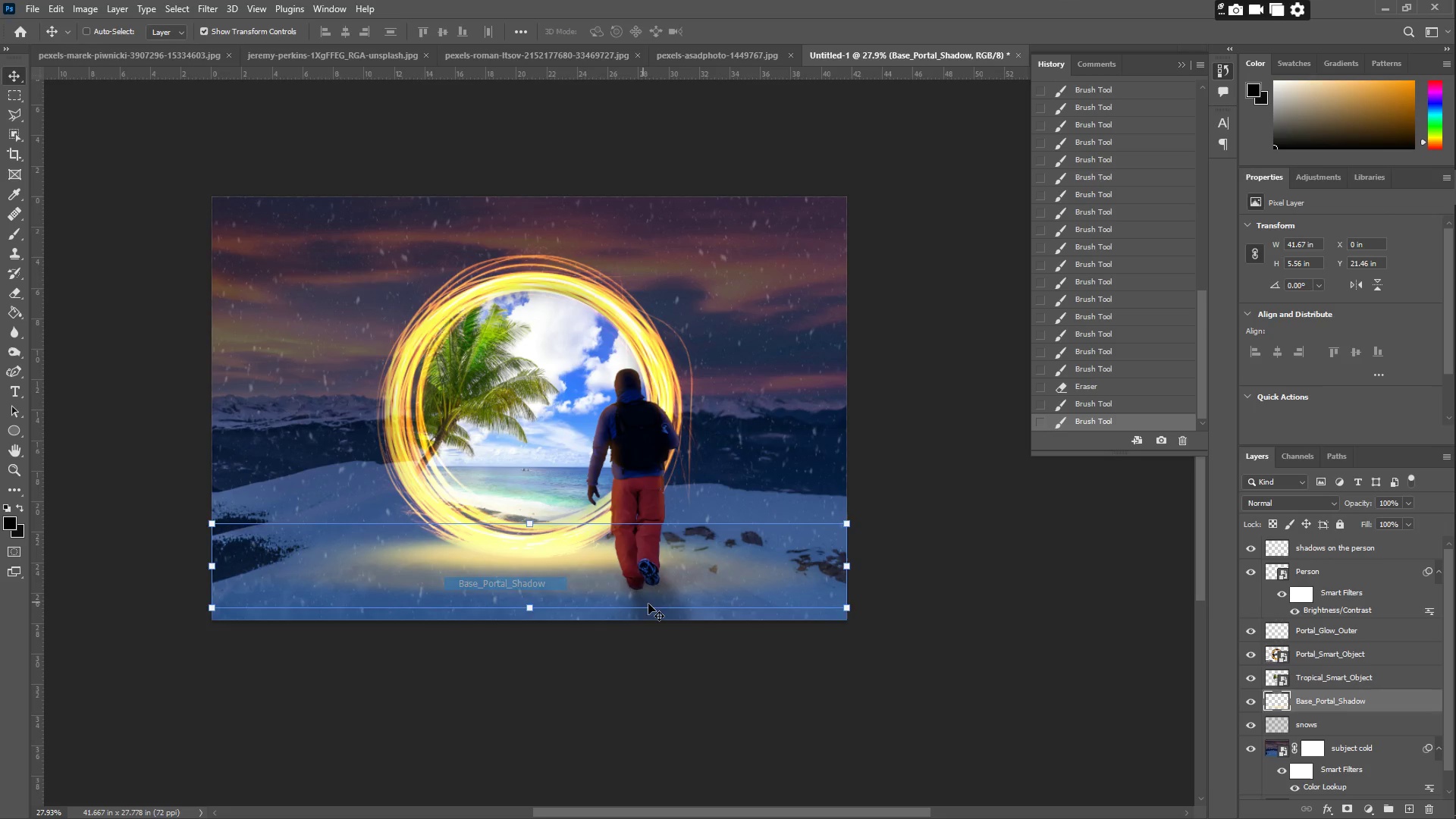 
type(ze)
 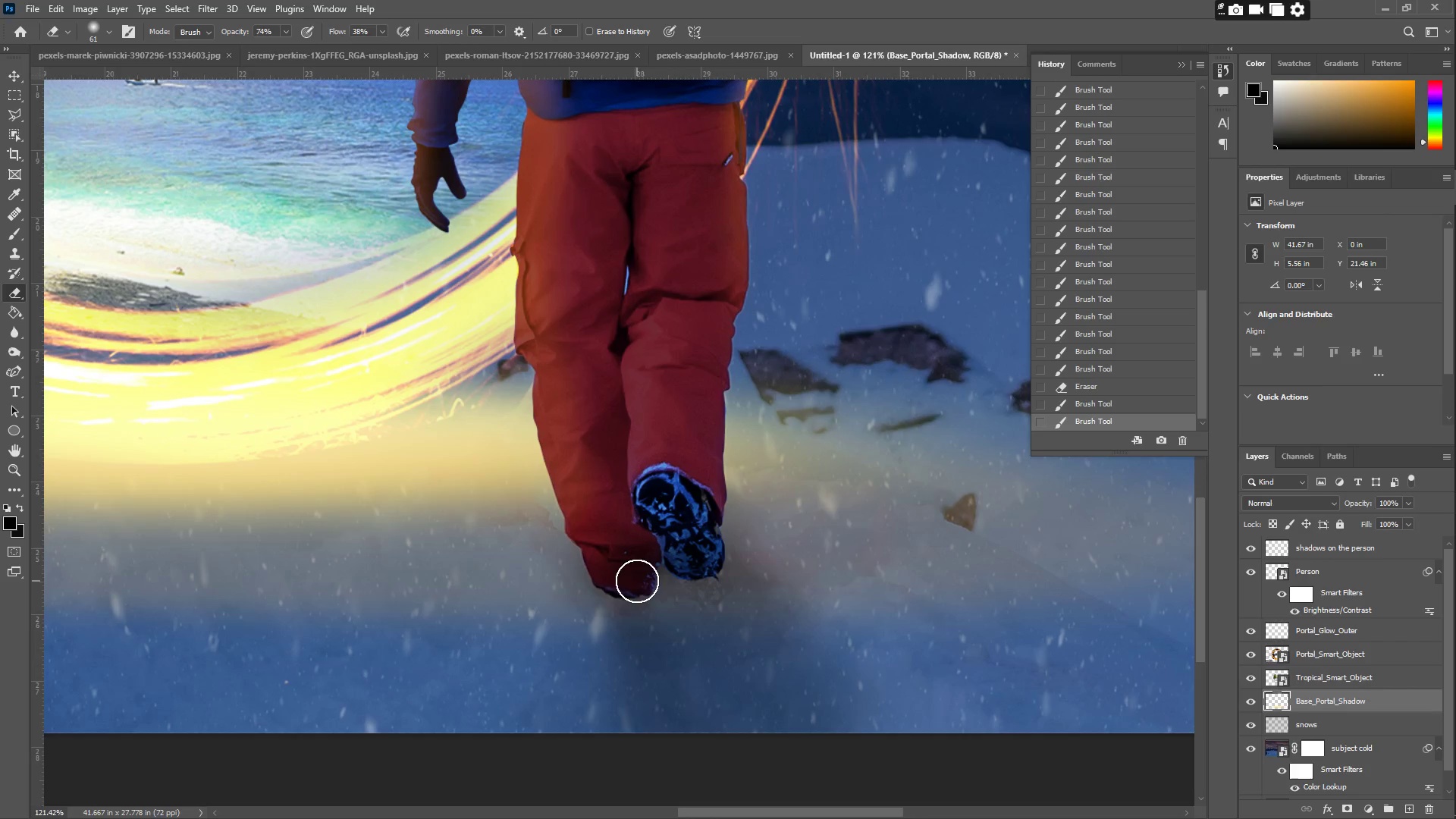 
left_click_drag(start_coordinate=[639, 587], to_coordinate=[729, 570])
 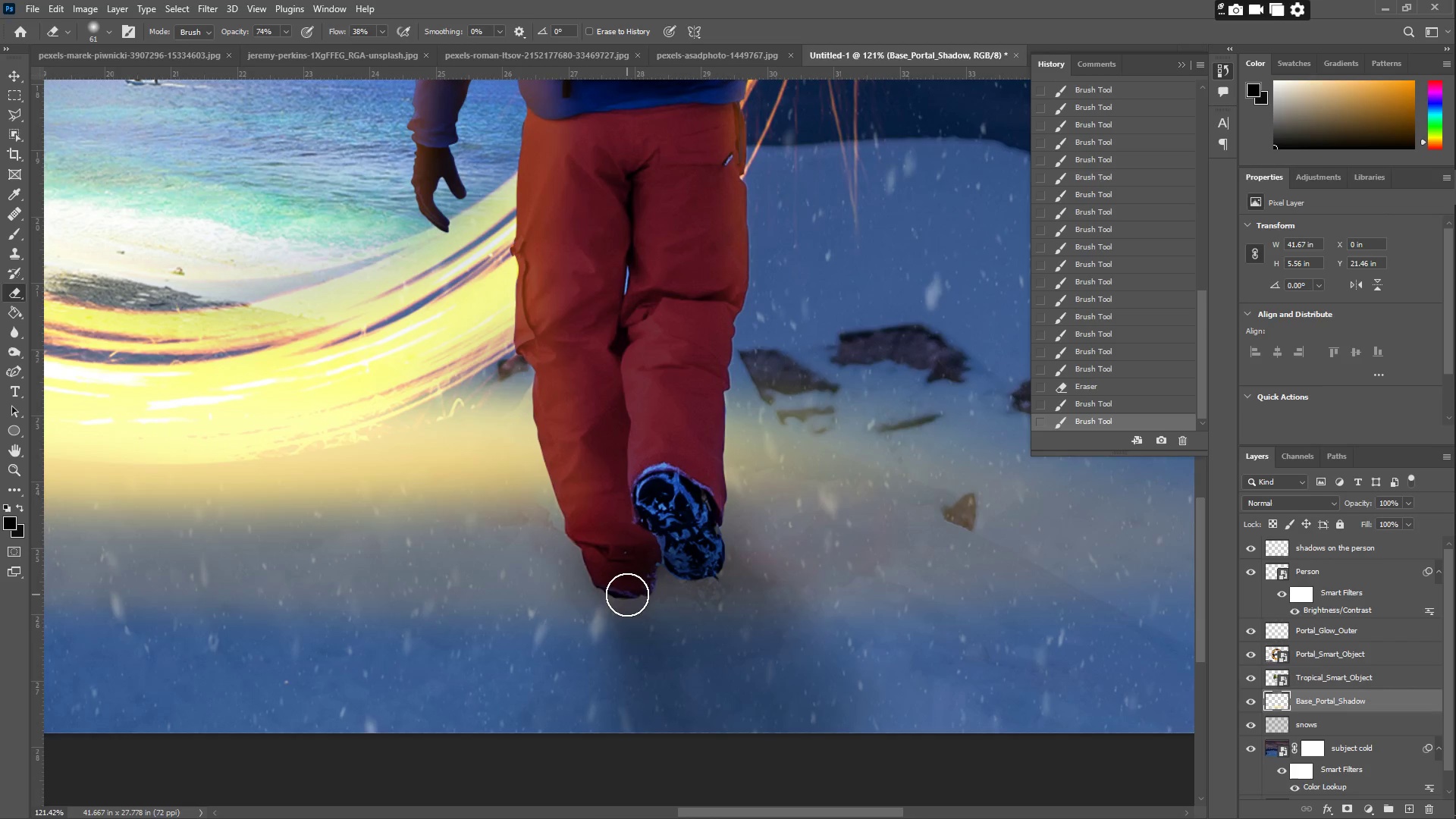 
left_click_drag(start_coordinate=[637, 581], to_coordinate=[688, 565])
 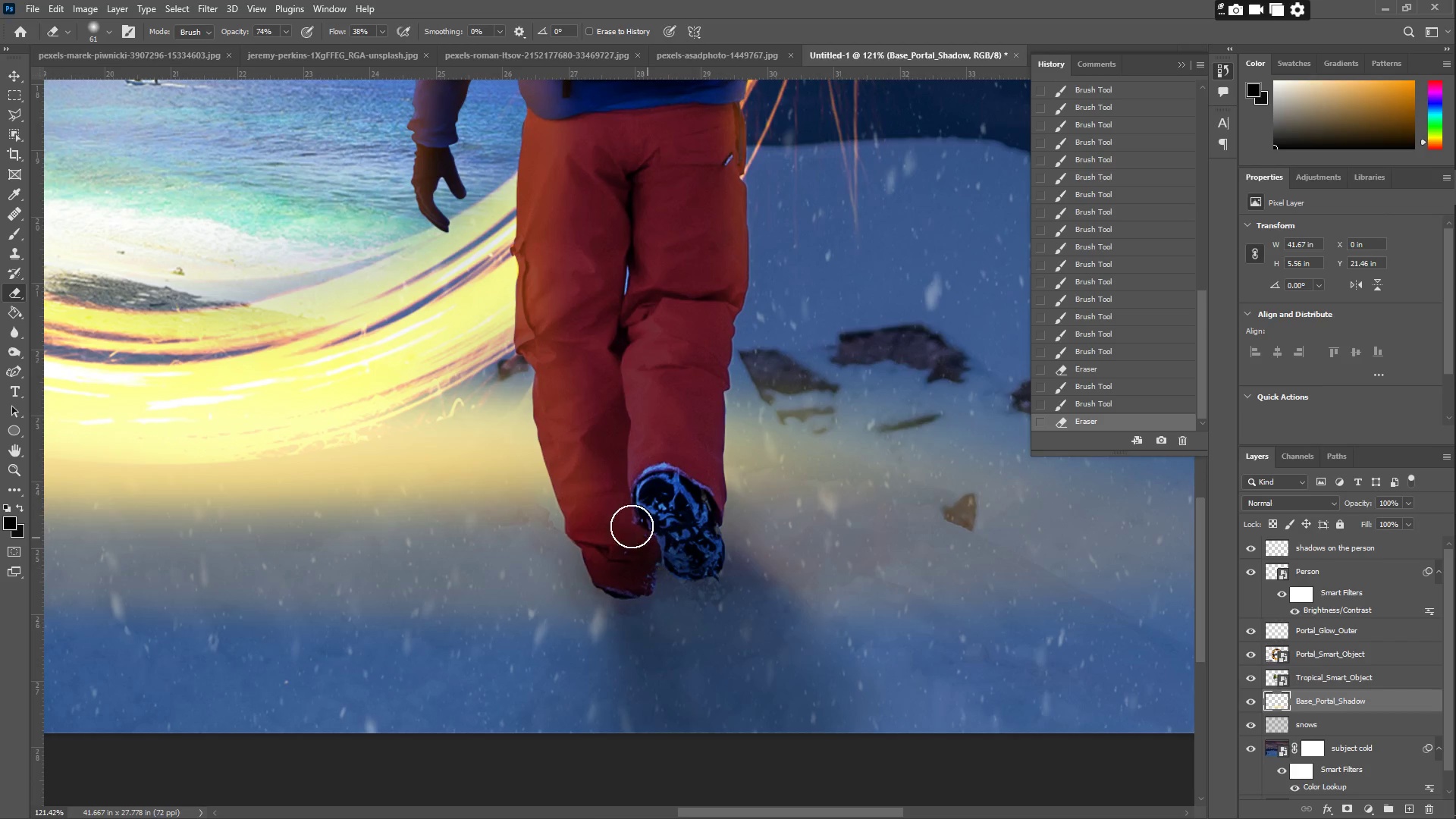 
type(zz)
 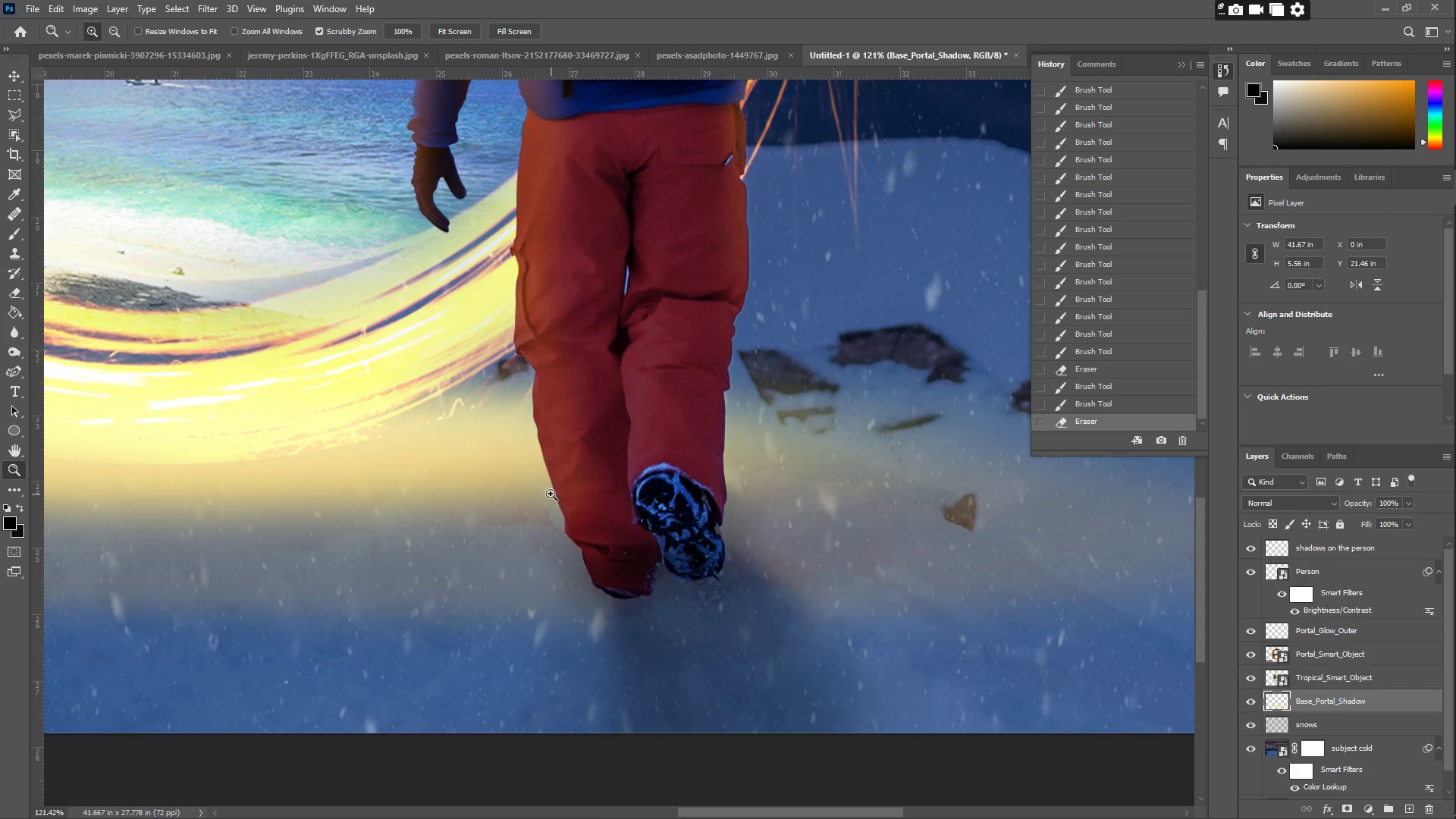 
left_click_drag(start_coordinate=[548, 492], to_coordinate=[475, 499])
 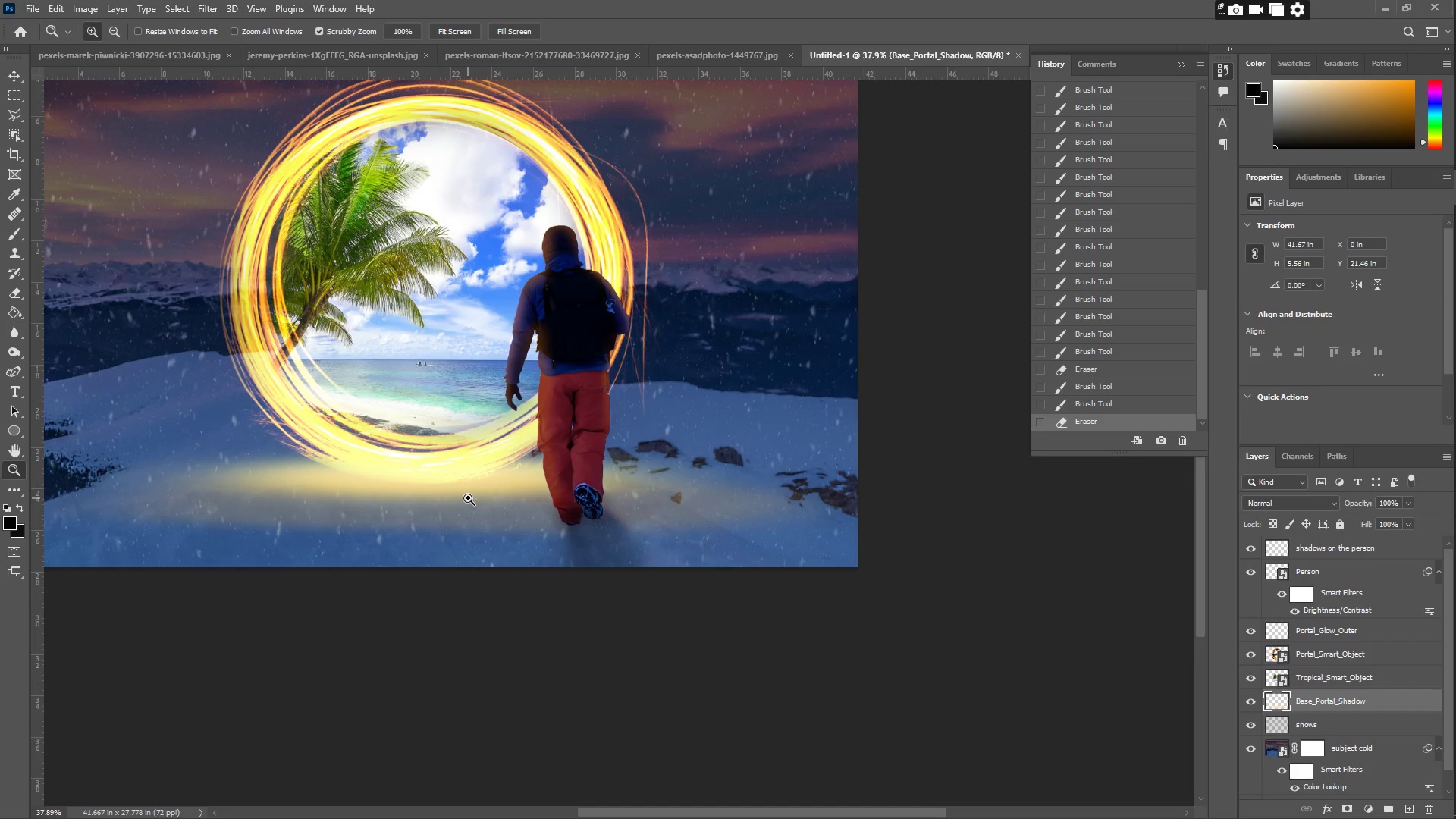 
left_click([1444, 371])
 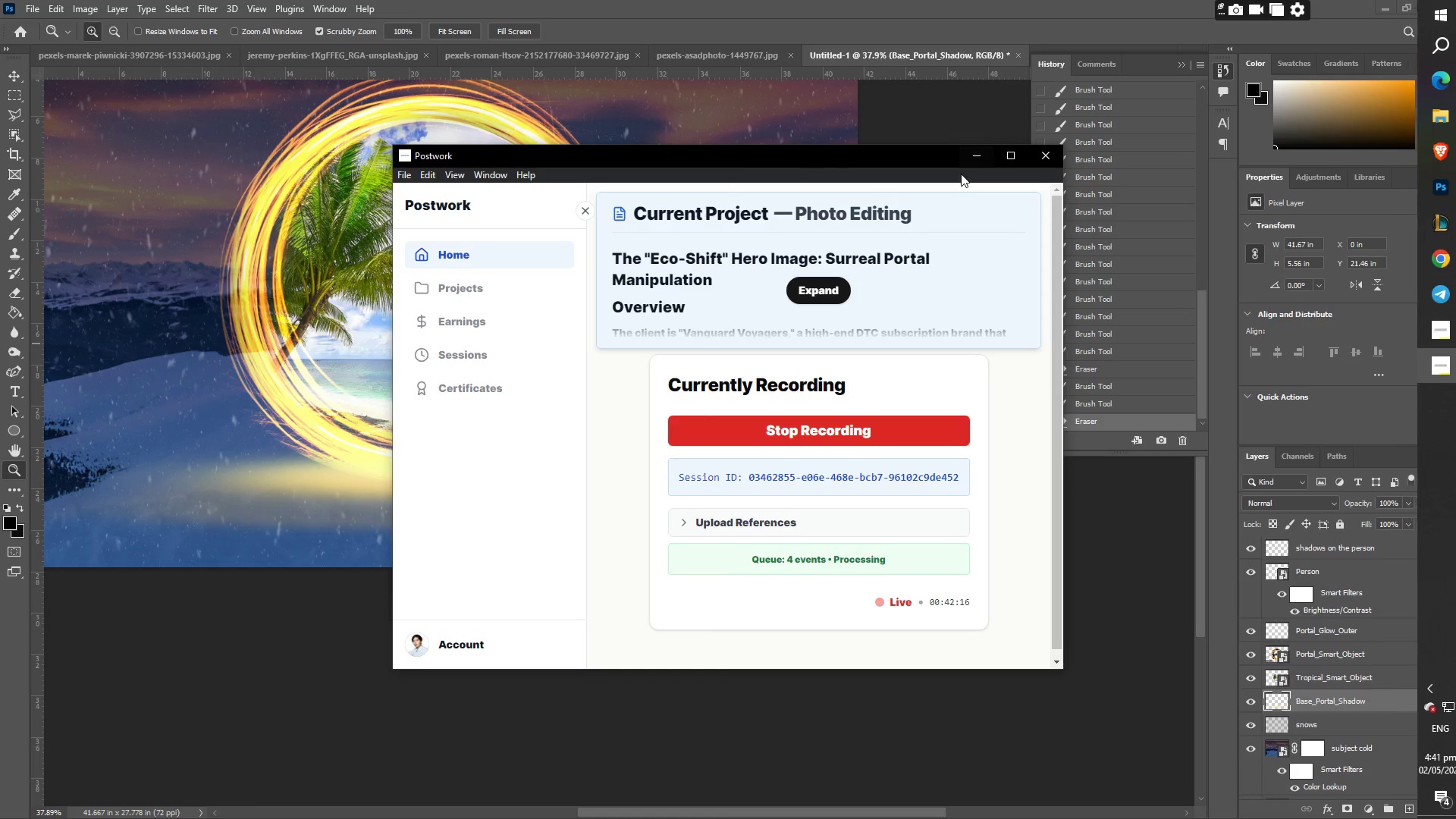 
scroll: coordinate [475, 362], scroll_direction: up, amount: 2.0
 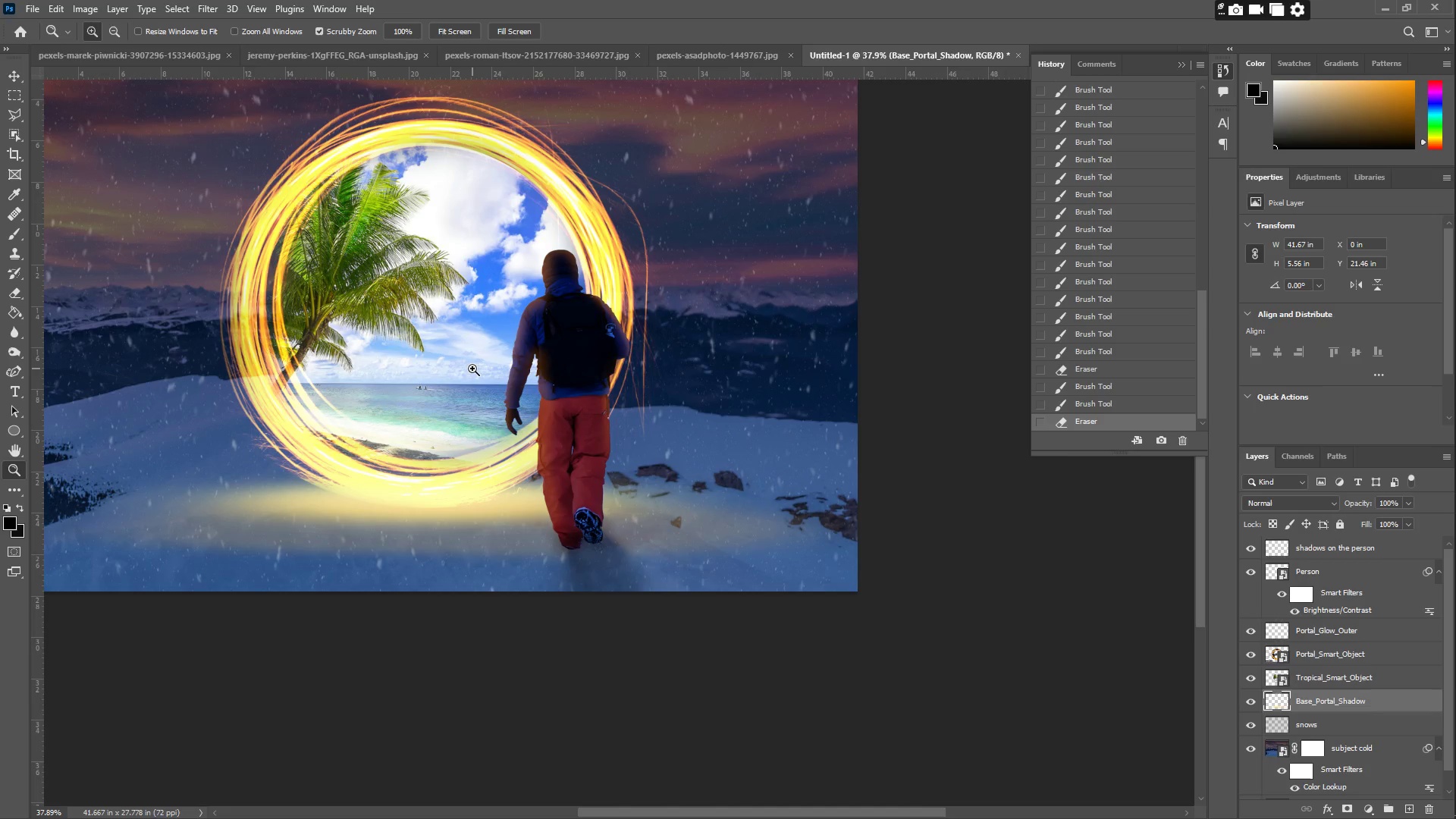 
wait(70.47)
 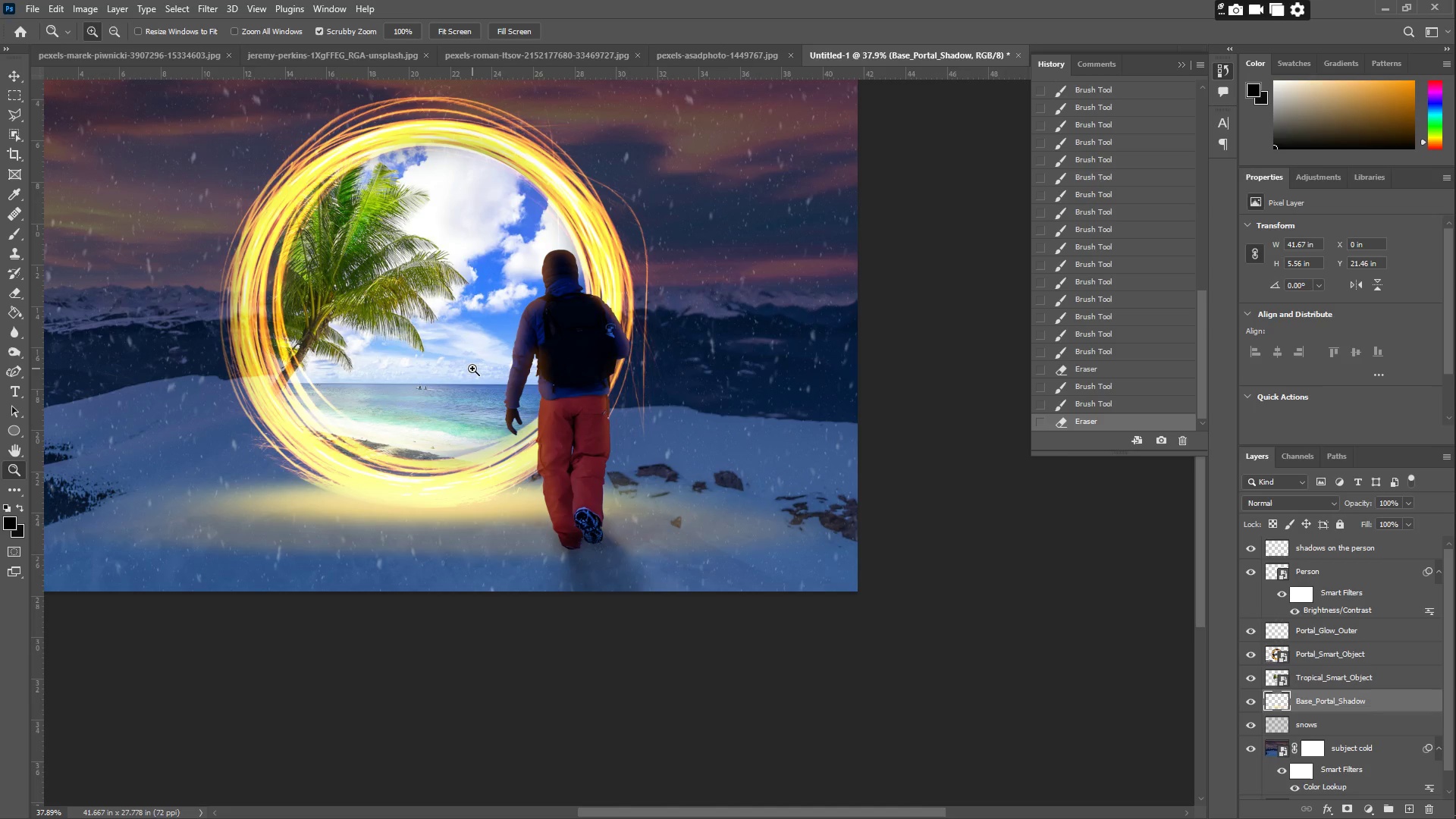 
left_click_drag(start_coordinate=[581, 419], to_coordinate=[645, 400])
 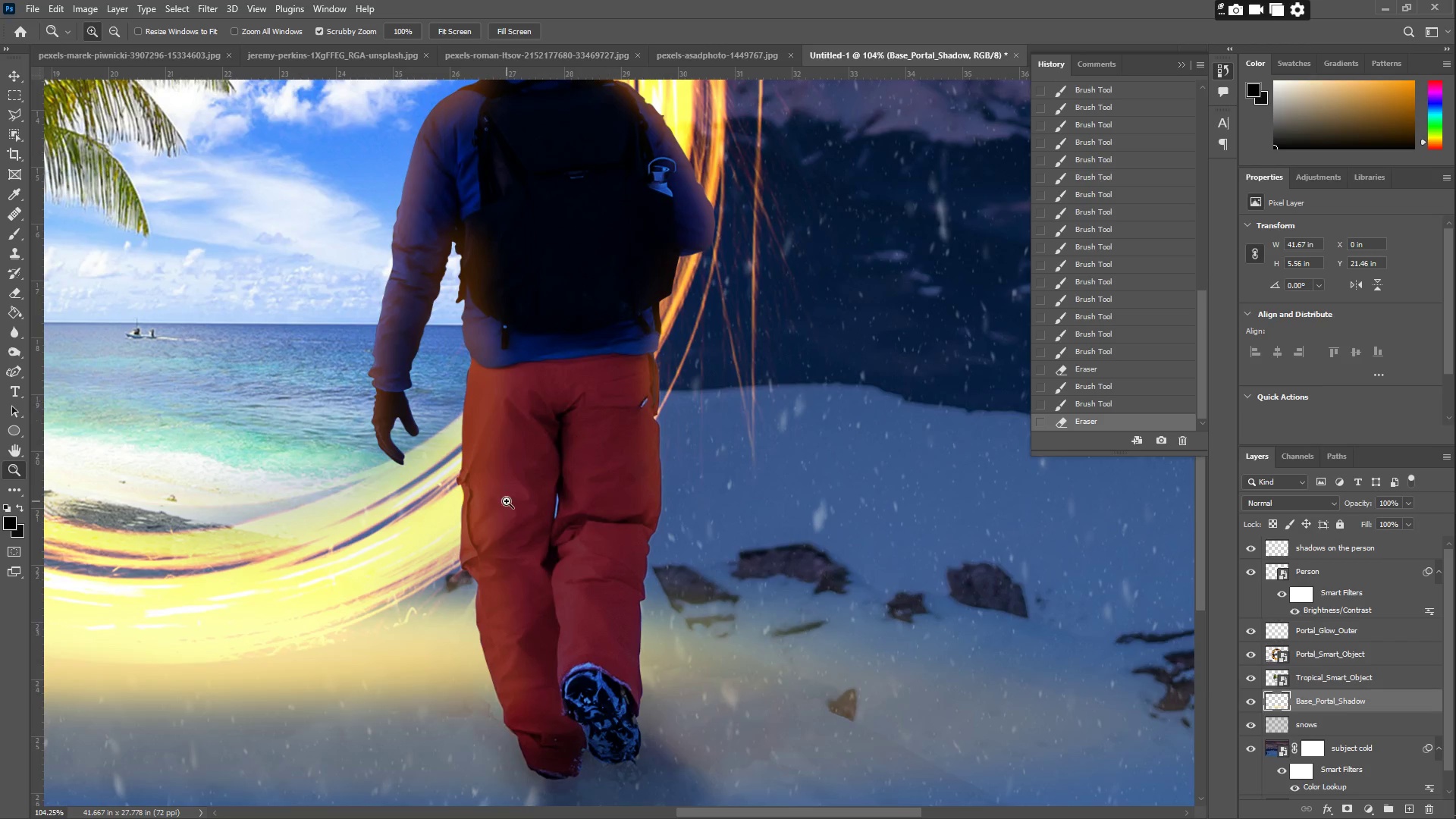 
scroll: coordinate [509, 497], scroll_direction: down, amount: 3.0
 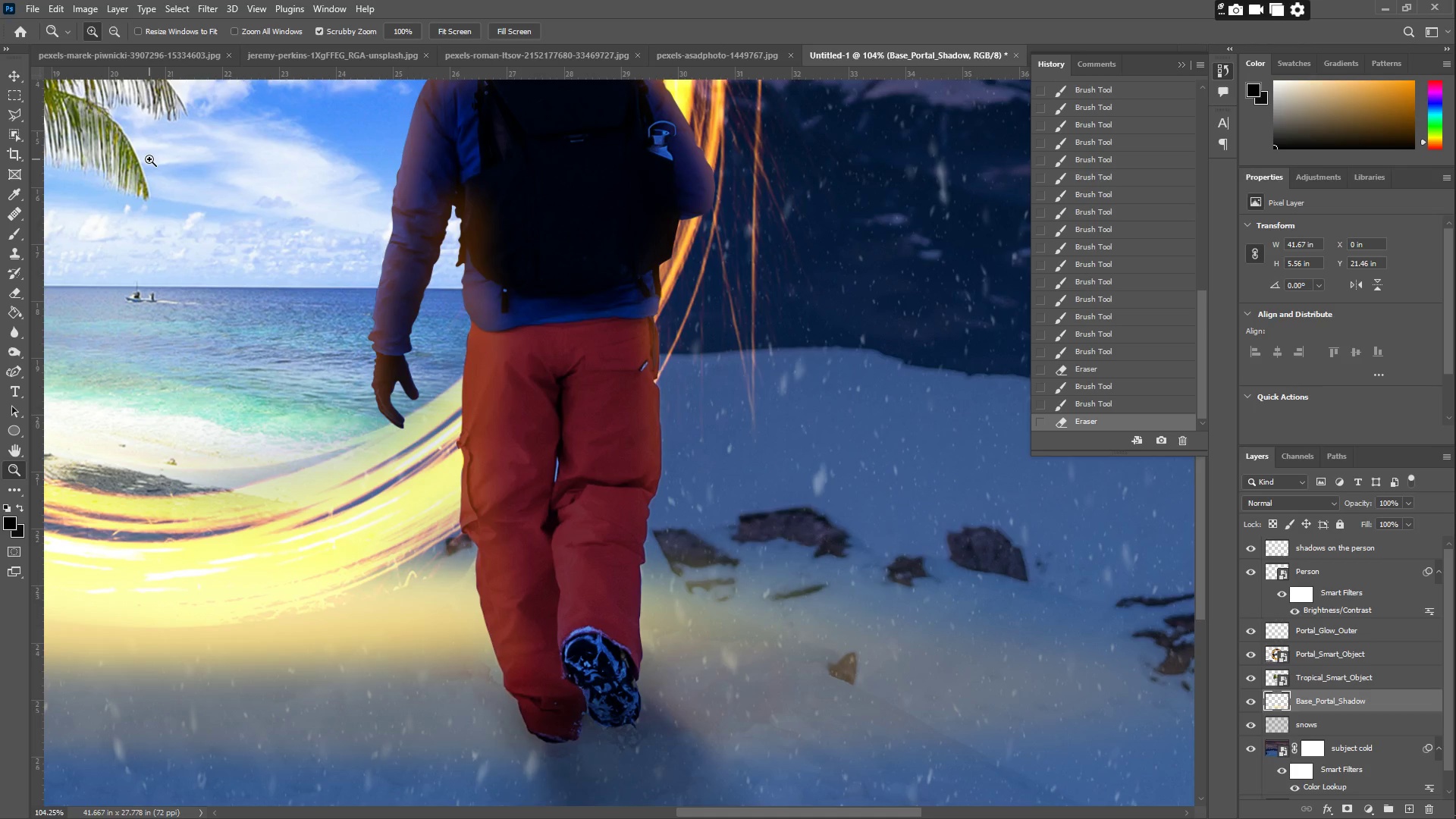 
wait(9.47)
 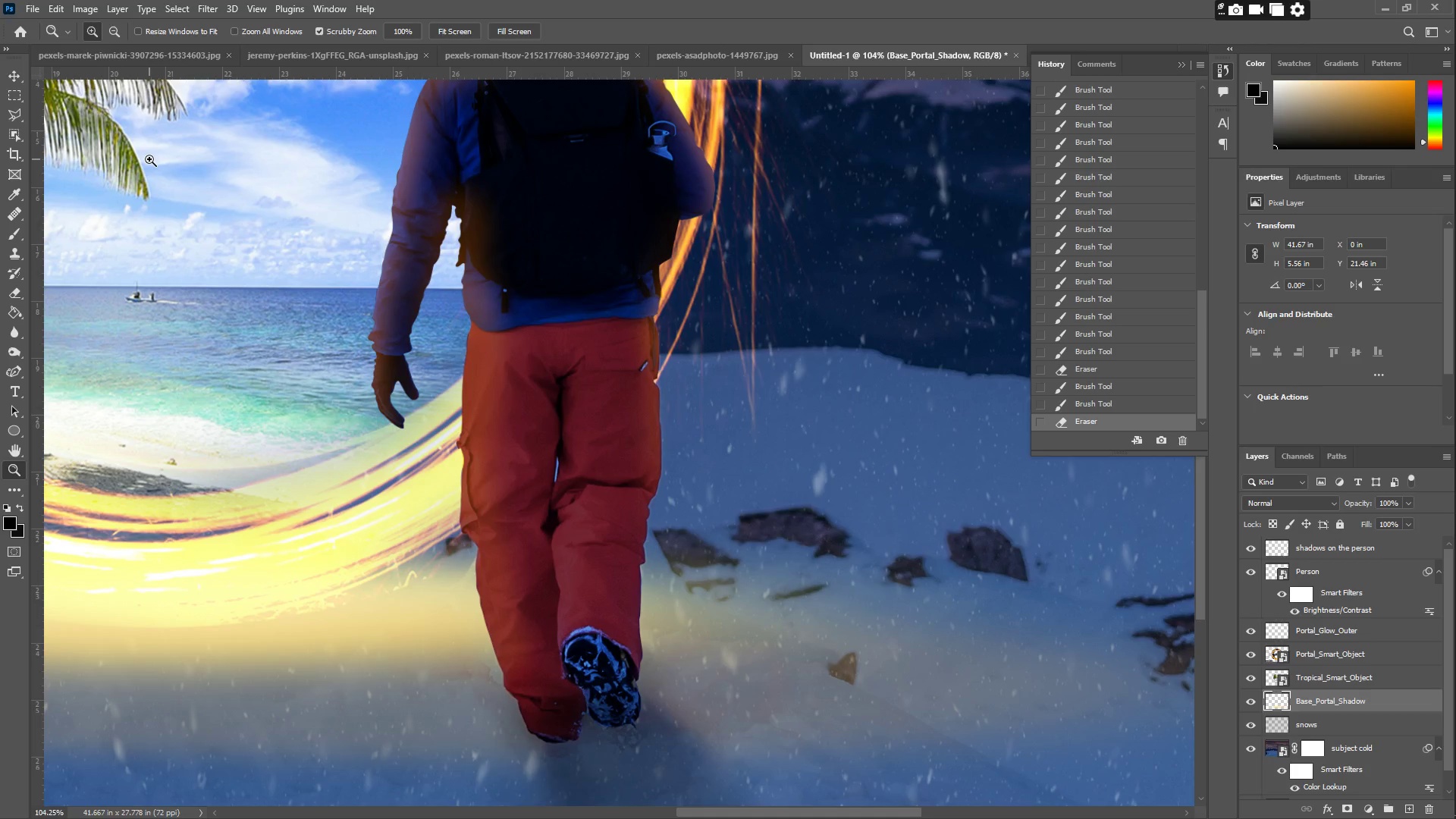 
left_click_drag(start_coordinate=[382, 268], to_coordinate=[374, 271])
 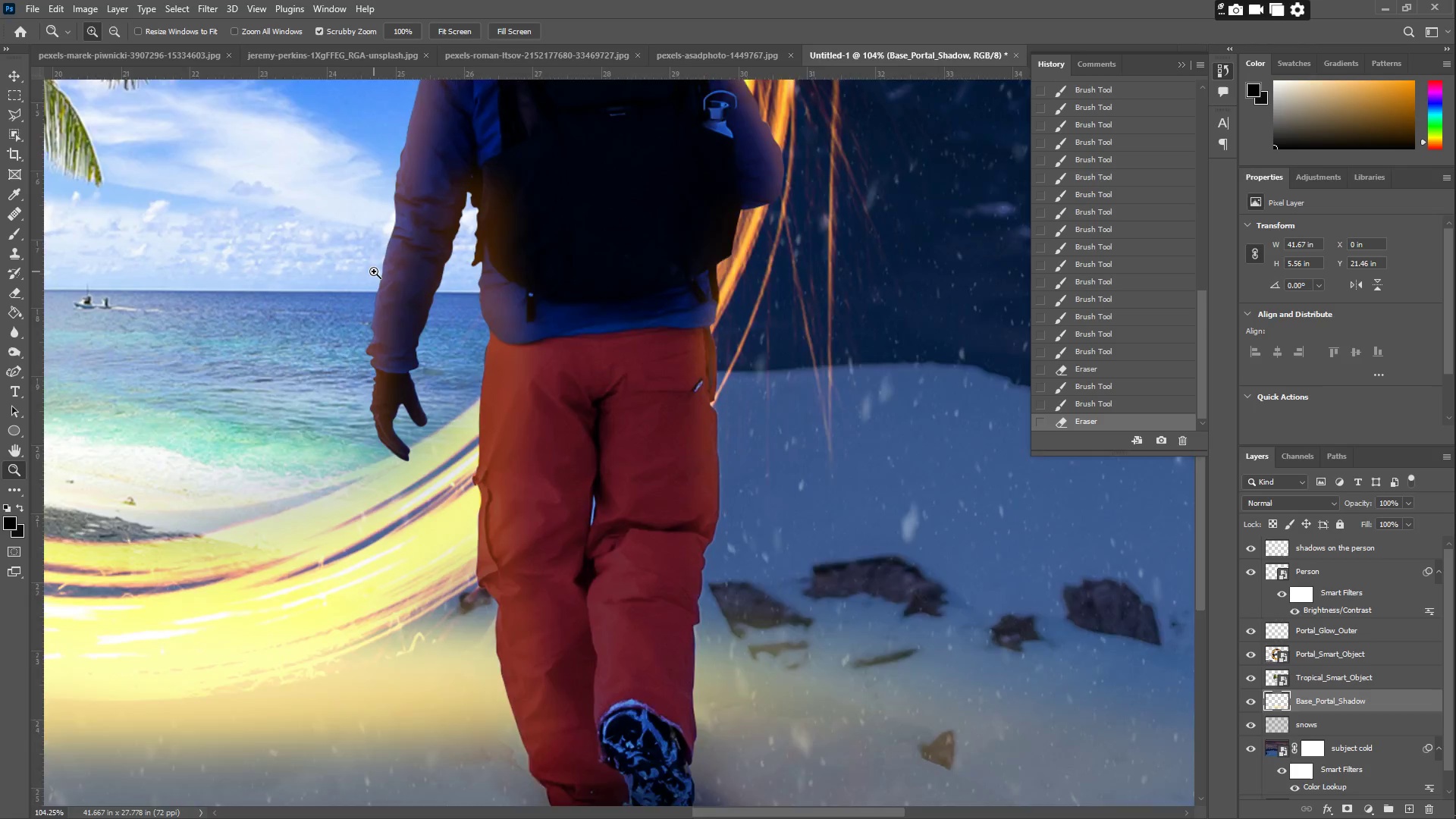 
hold_key(key=Space, duration=1.22)
 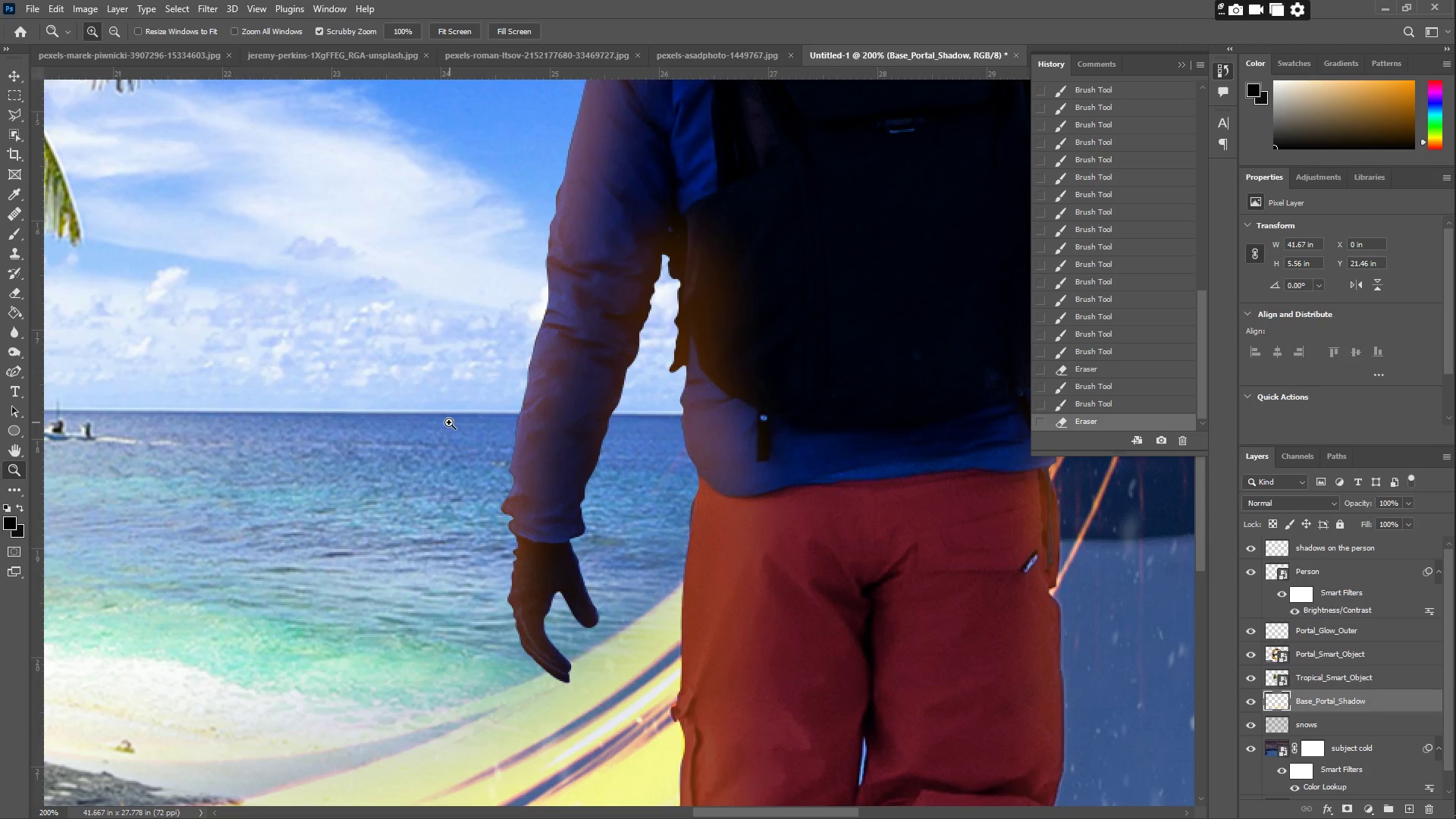 
left_click_drag(start_coordinate=[419, 284], to_coordinate=[565, 392])
 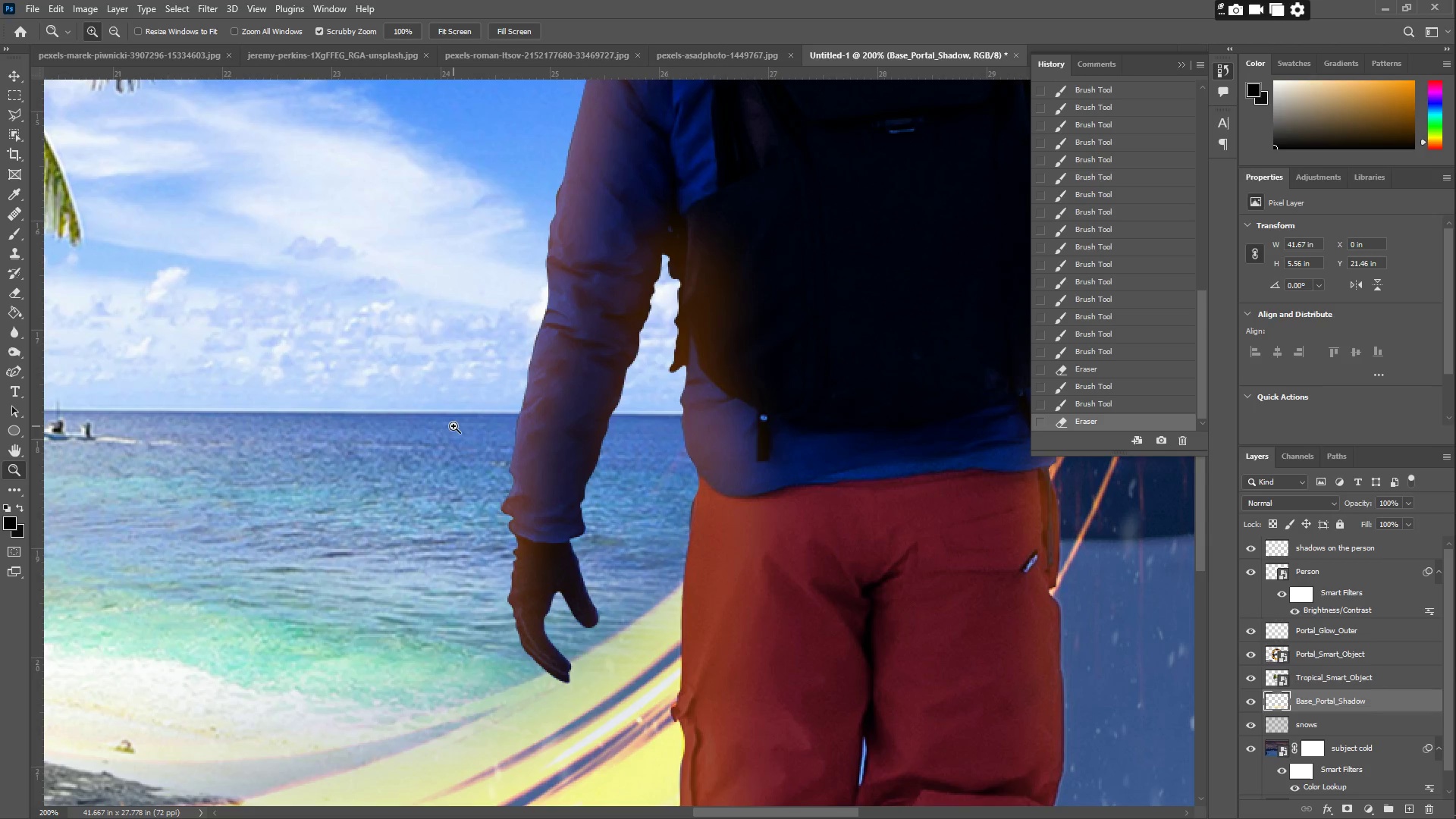 
type(zz)
 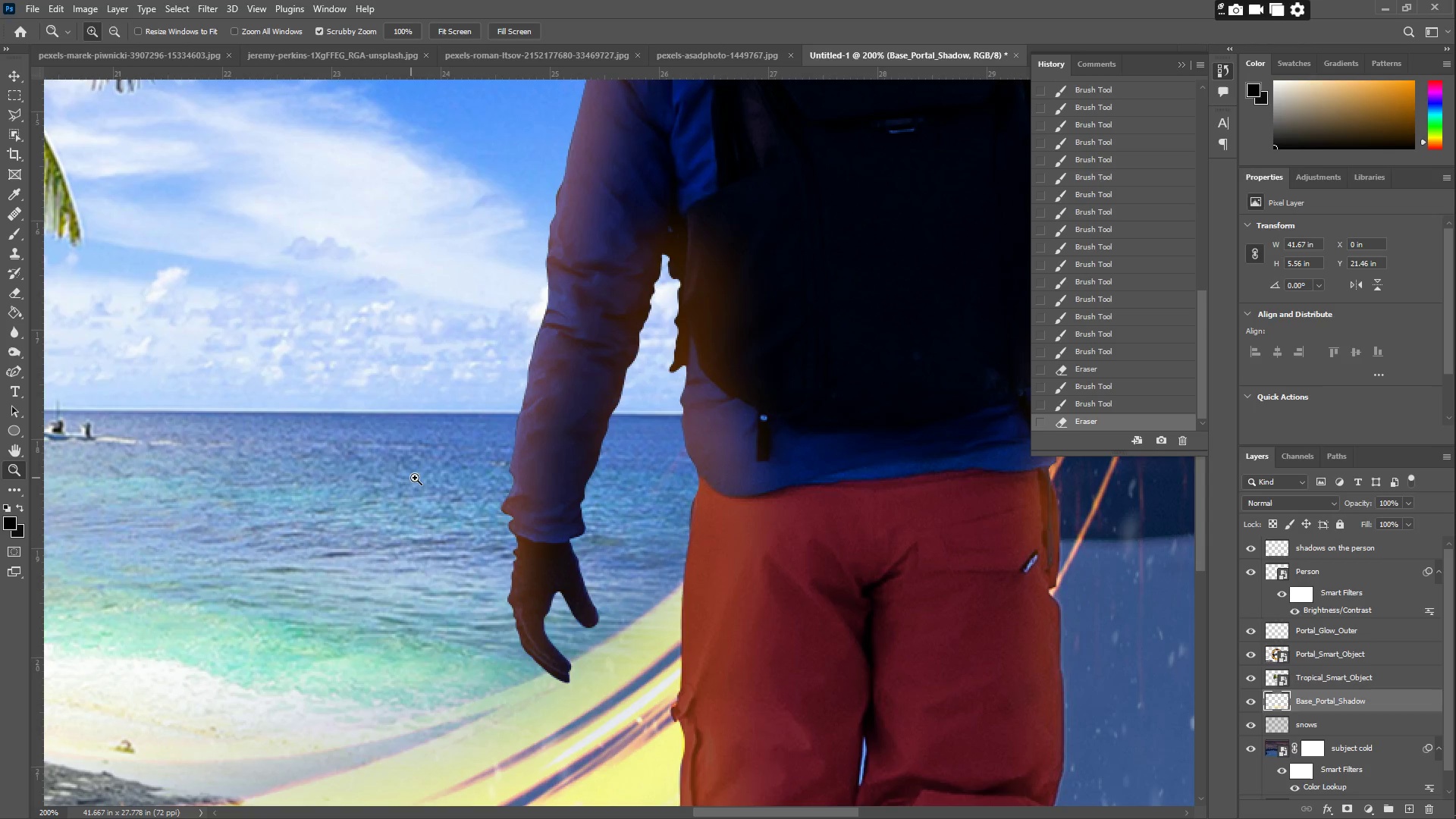 
left_click_drag(start_coordinate=[431, 422], to_coordinate=[368, 419])
 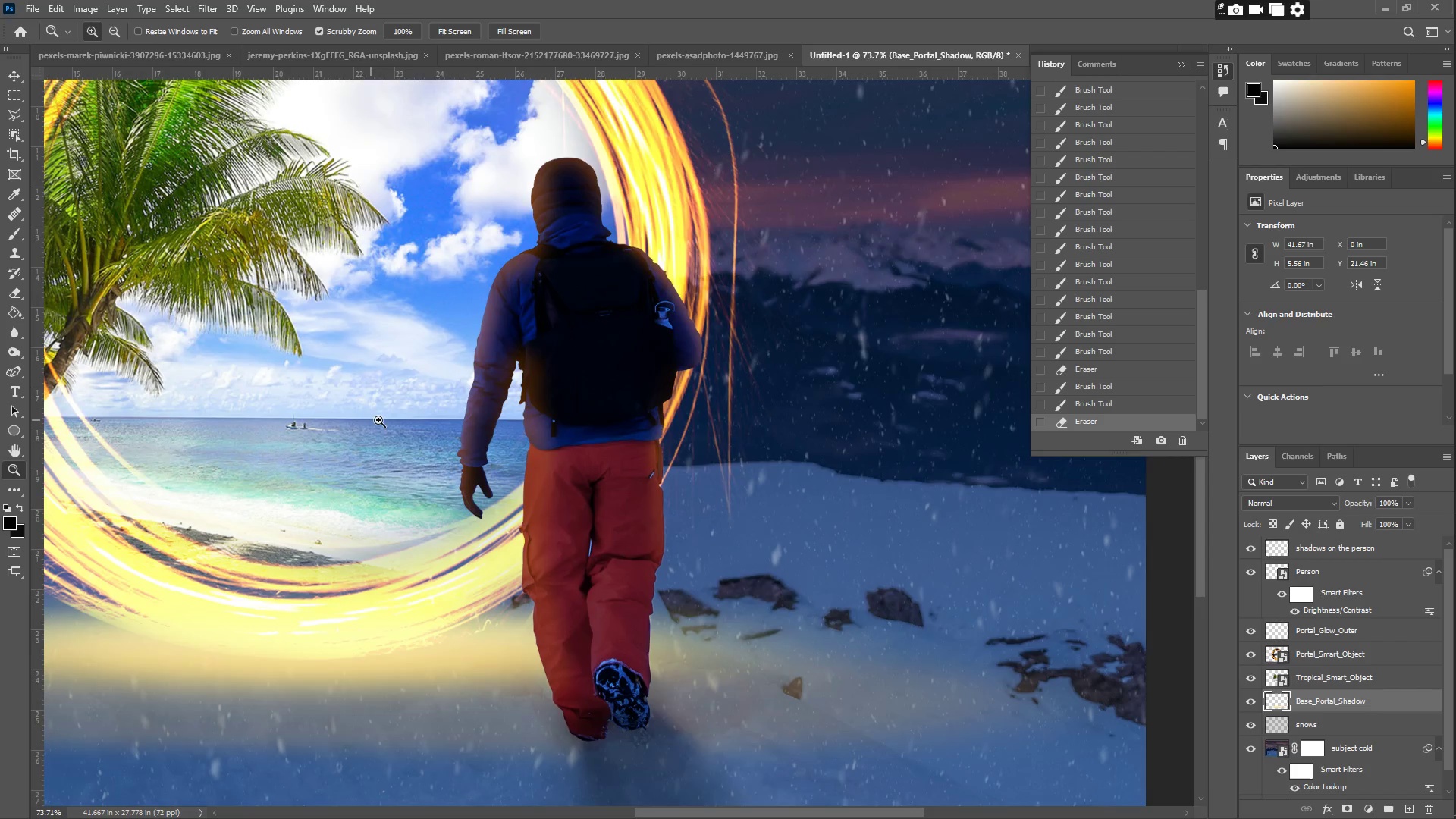 
hold_key(key=Space, duration=1.38)
 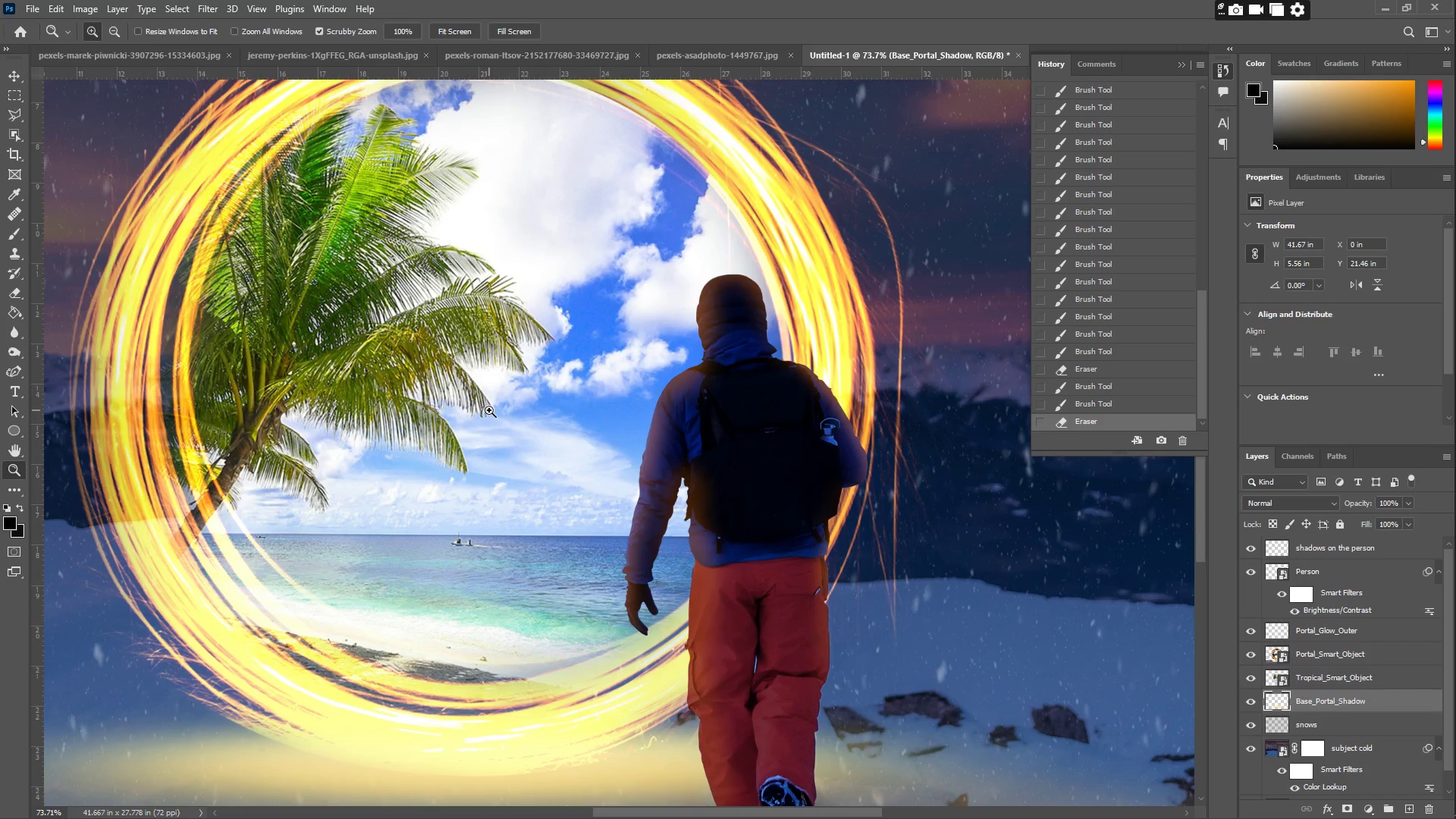 
left_click_drag(start_coordinate=[383, 364], to_coordinate=[507, 436])
 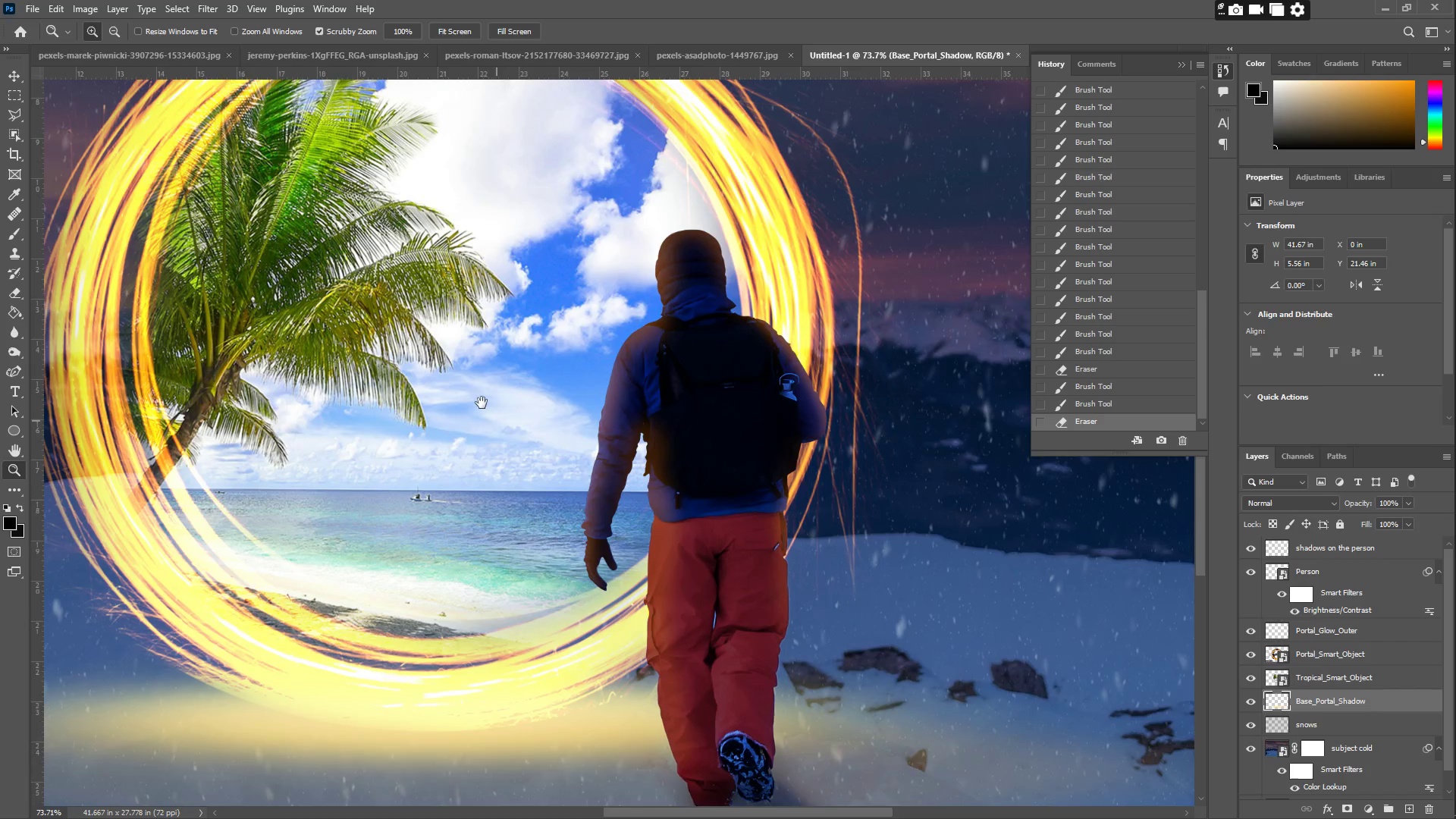 
left_click_drag(start_coordinate=[457, 377], to_coordinate=[498, 422])
 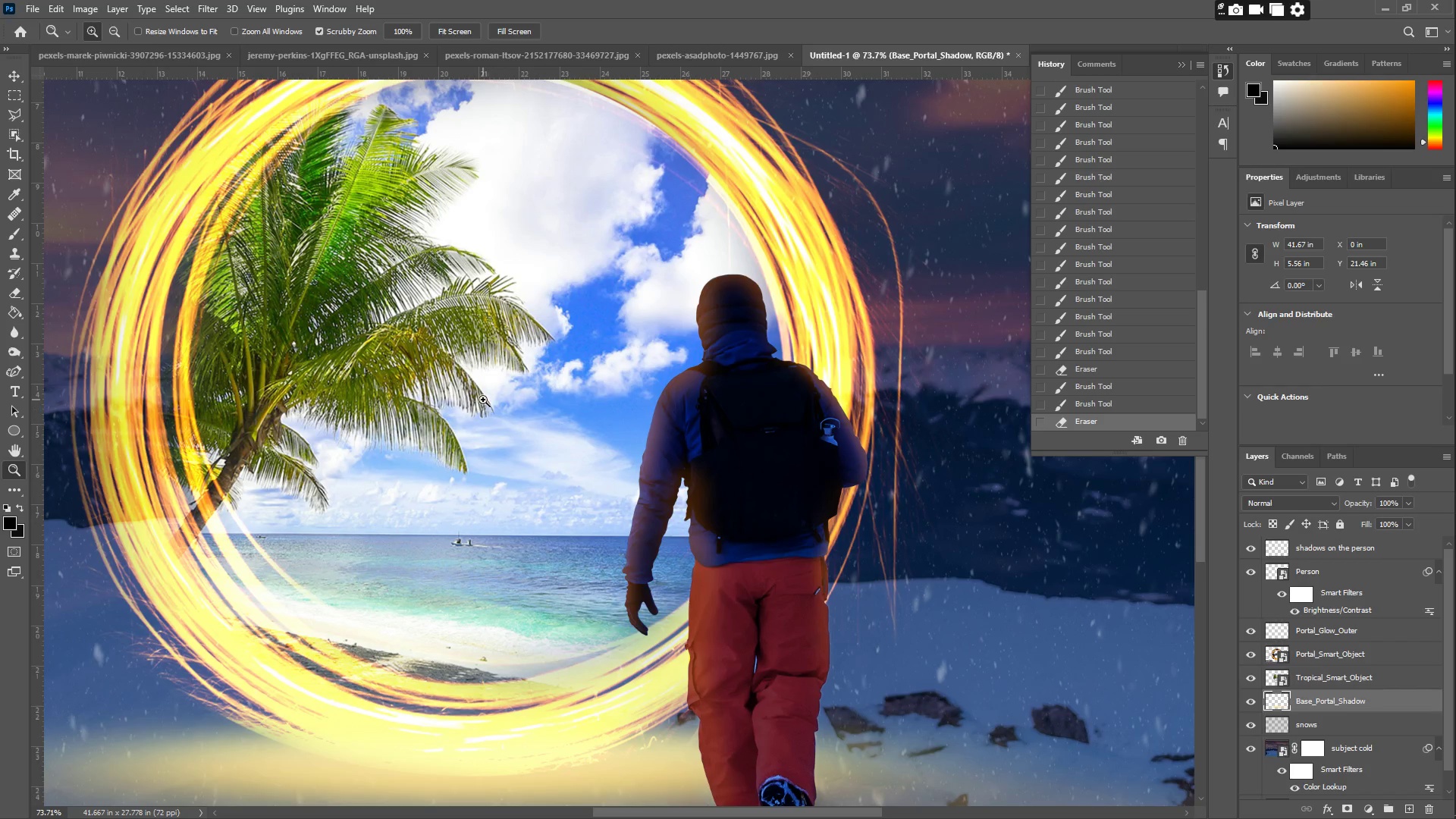 
left_click_drag(start_coordinate=[482, 400], to_coordinate=[461, 397])
 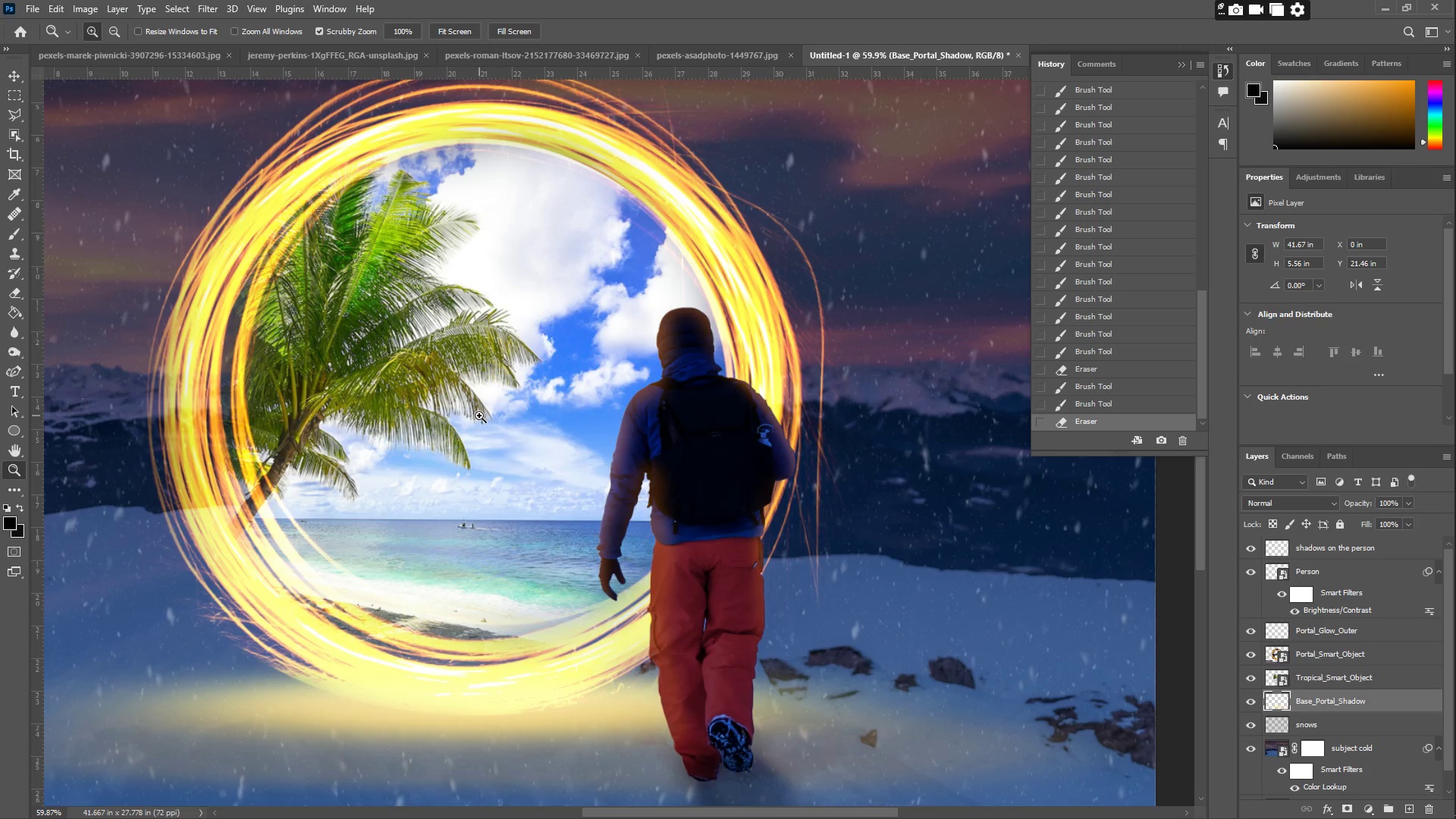 
scroll: coordinate [483, 400], scroll_direction: up, amount: 1.0
 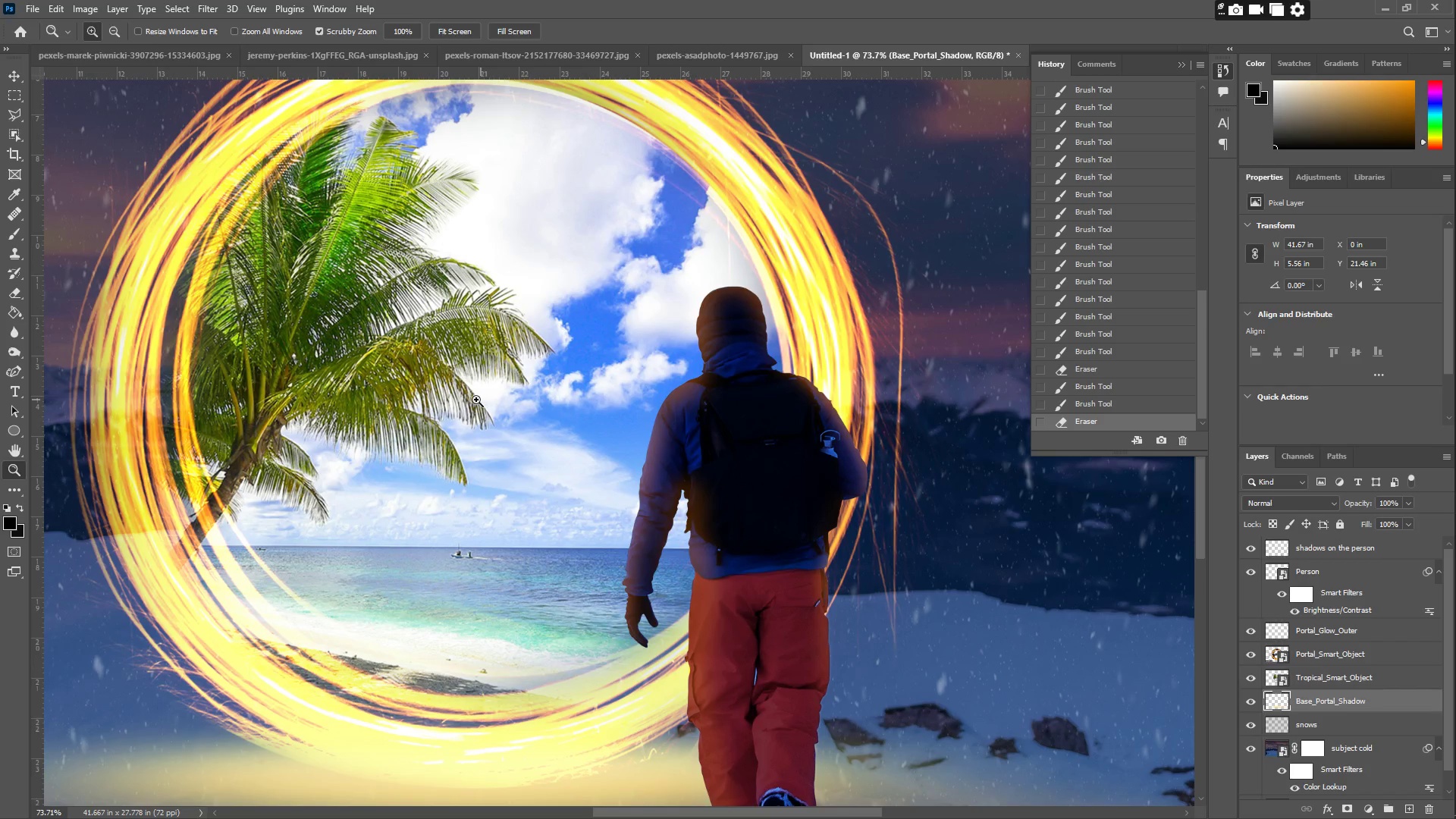 
wait(11.12)
 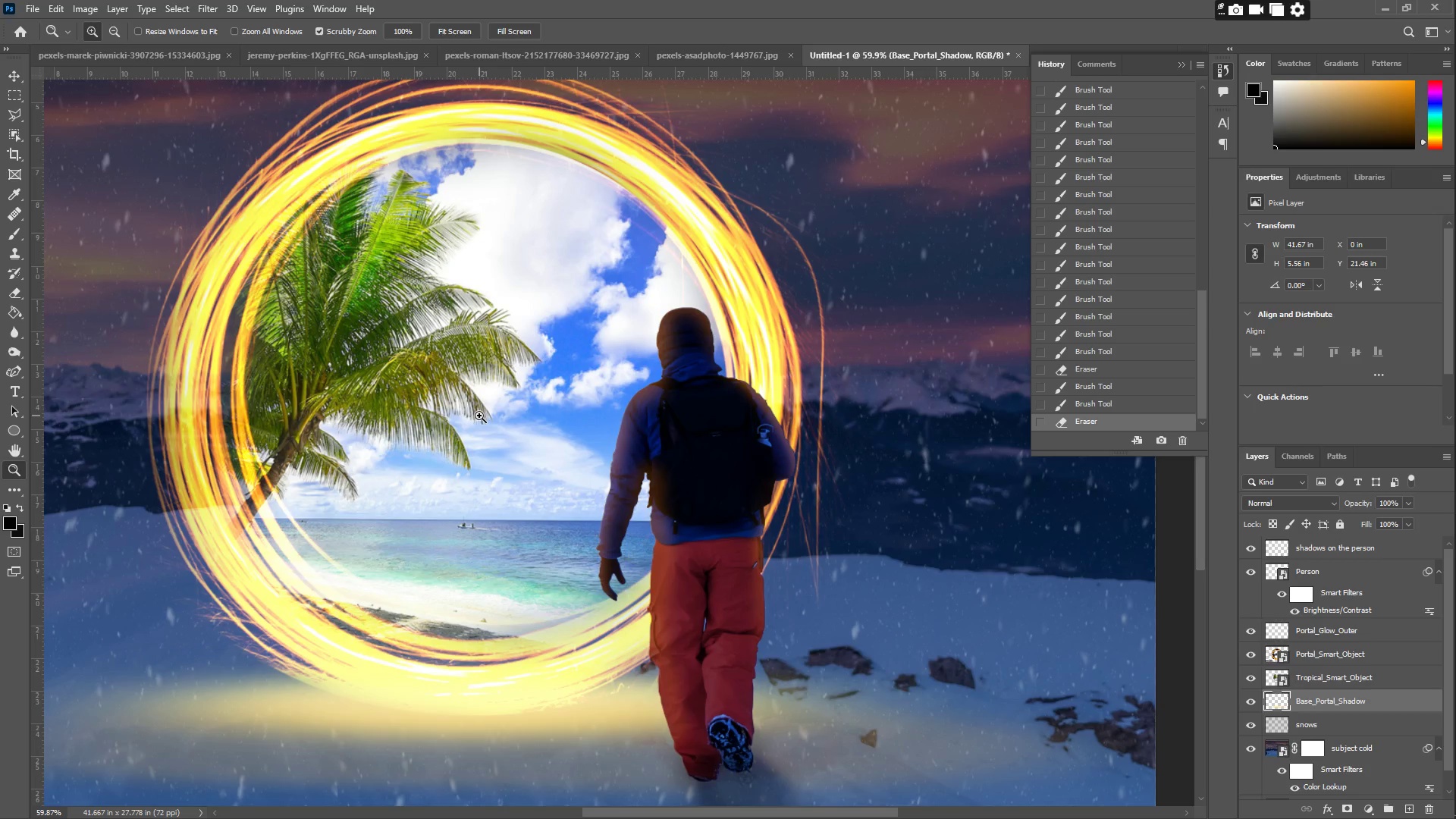 
left_click_drag(start_coordinate=[659, 709], to_coordinate=[717, 701])
 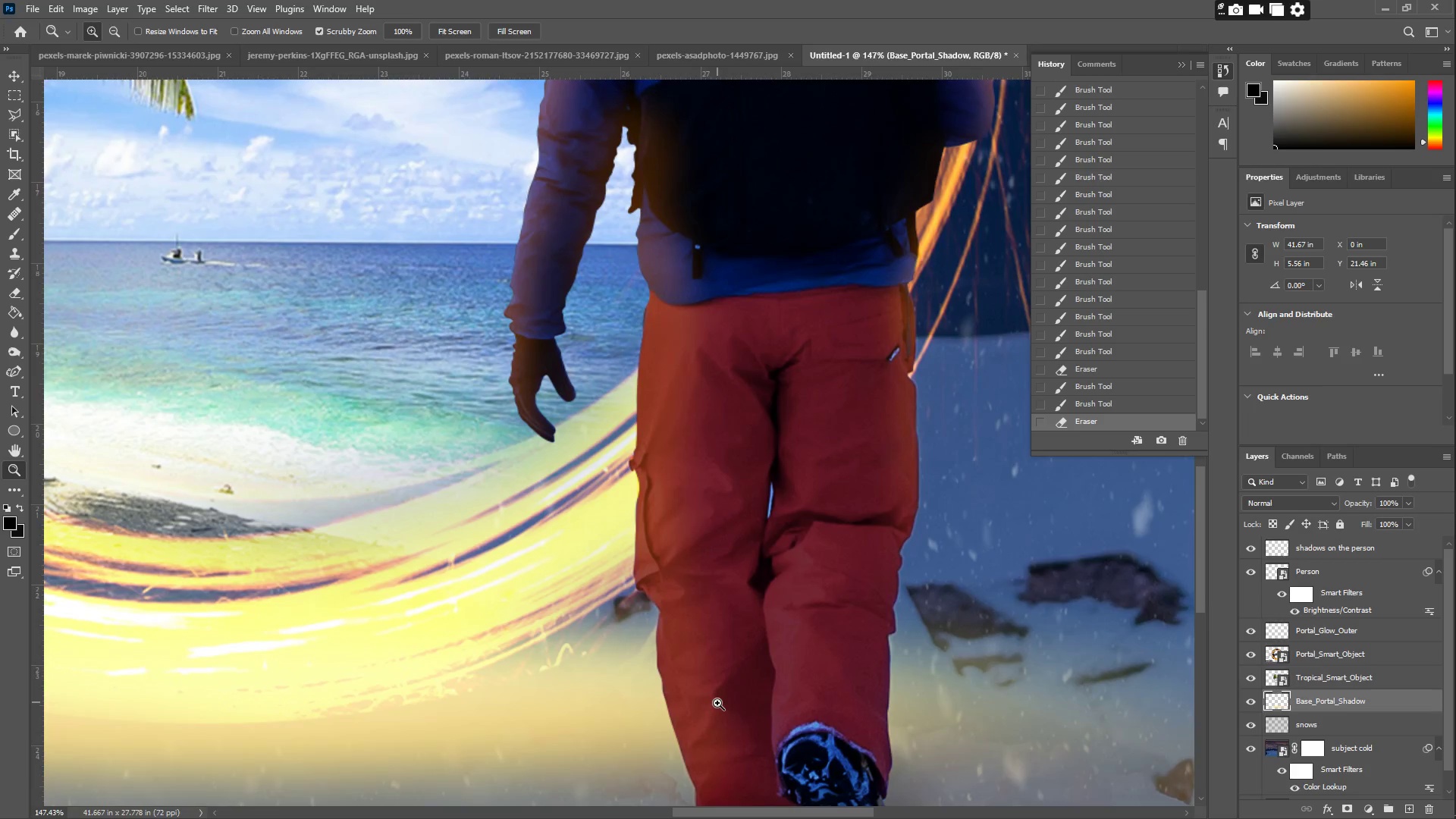 
hold_key(key=Space, duration=0.42)
 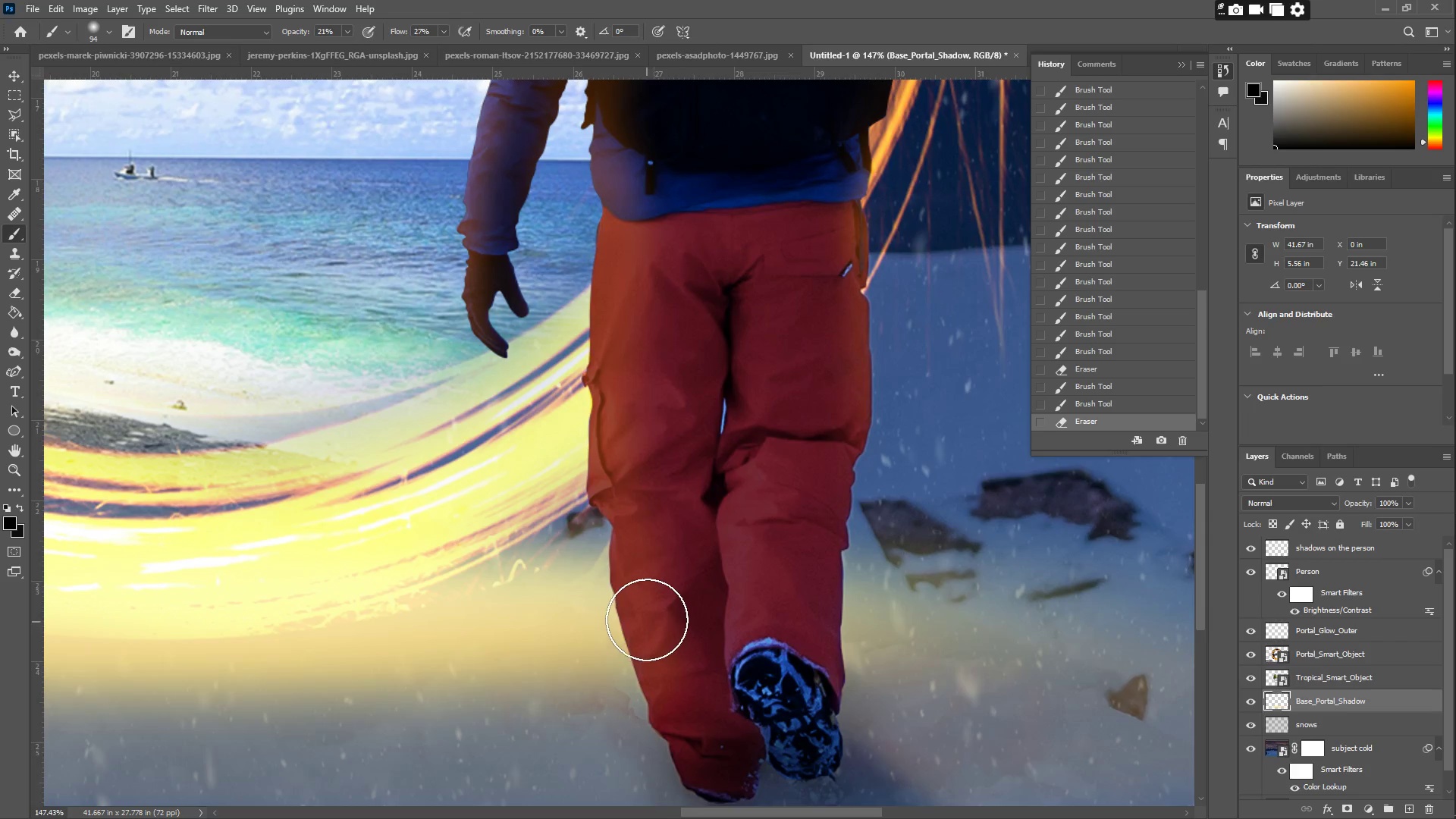 
left_click_drag(start_coordinate=[720, 709], to_coordinate=[673, 625])
 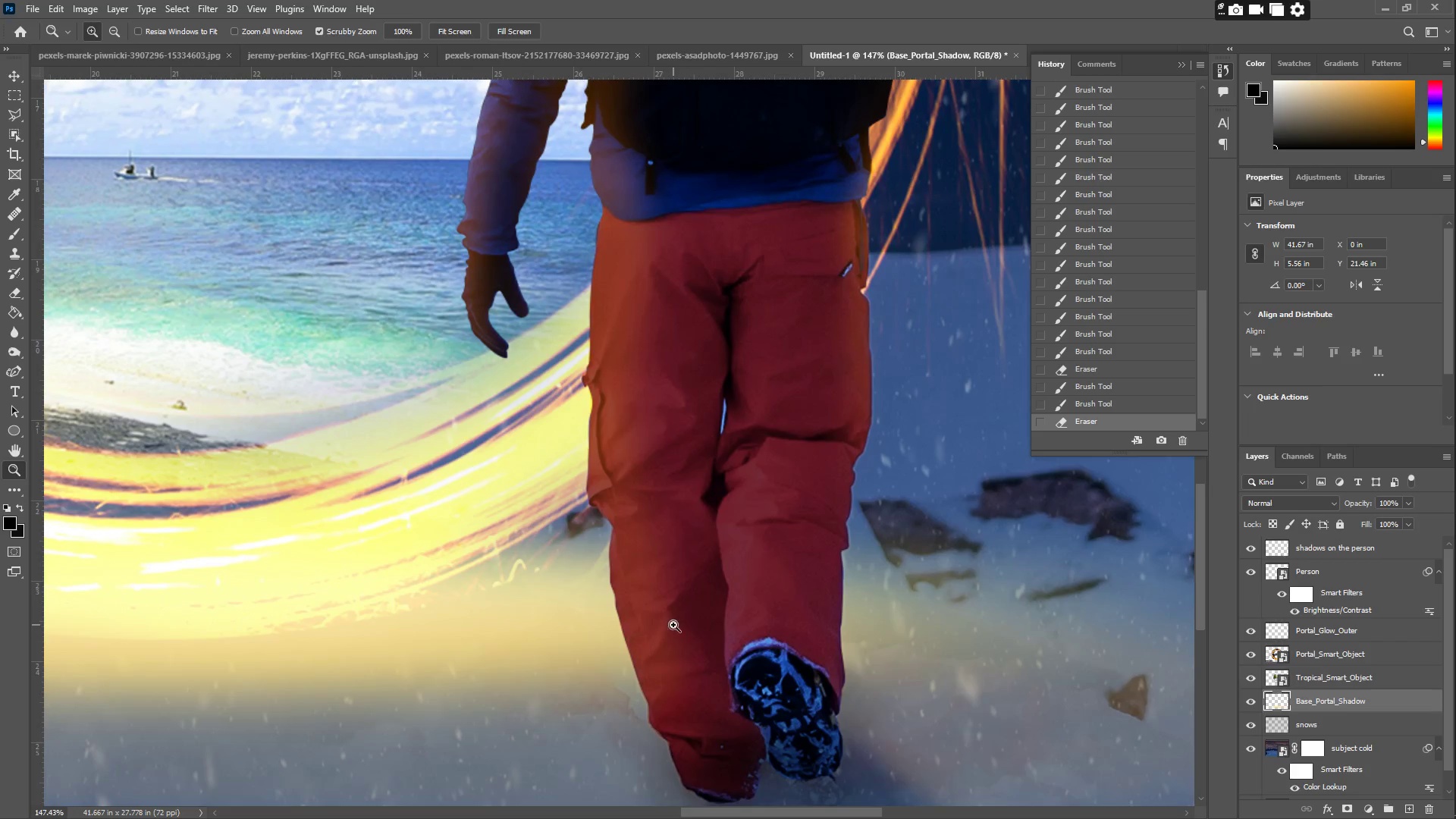 
key(B)
 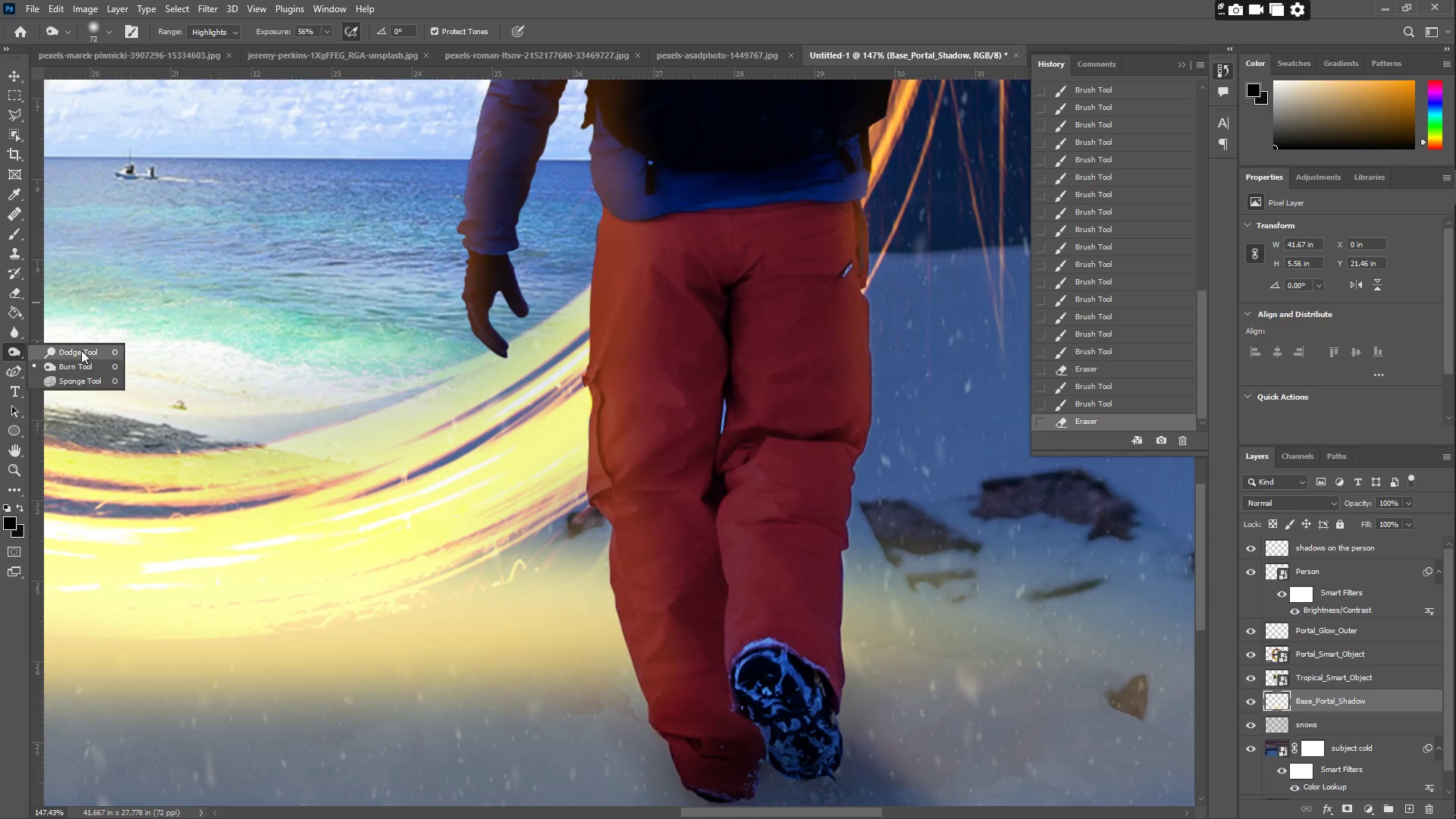 
wait(5.03)
 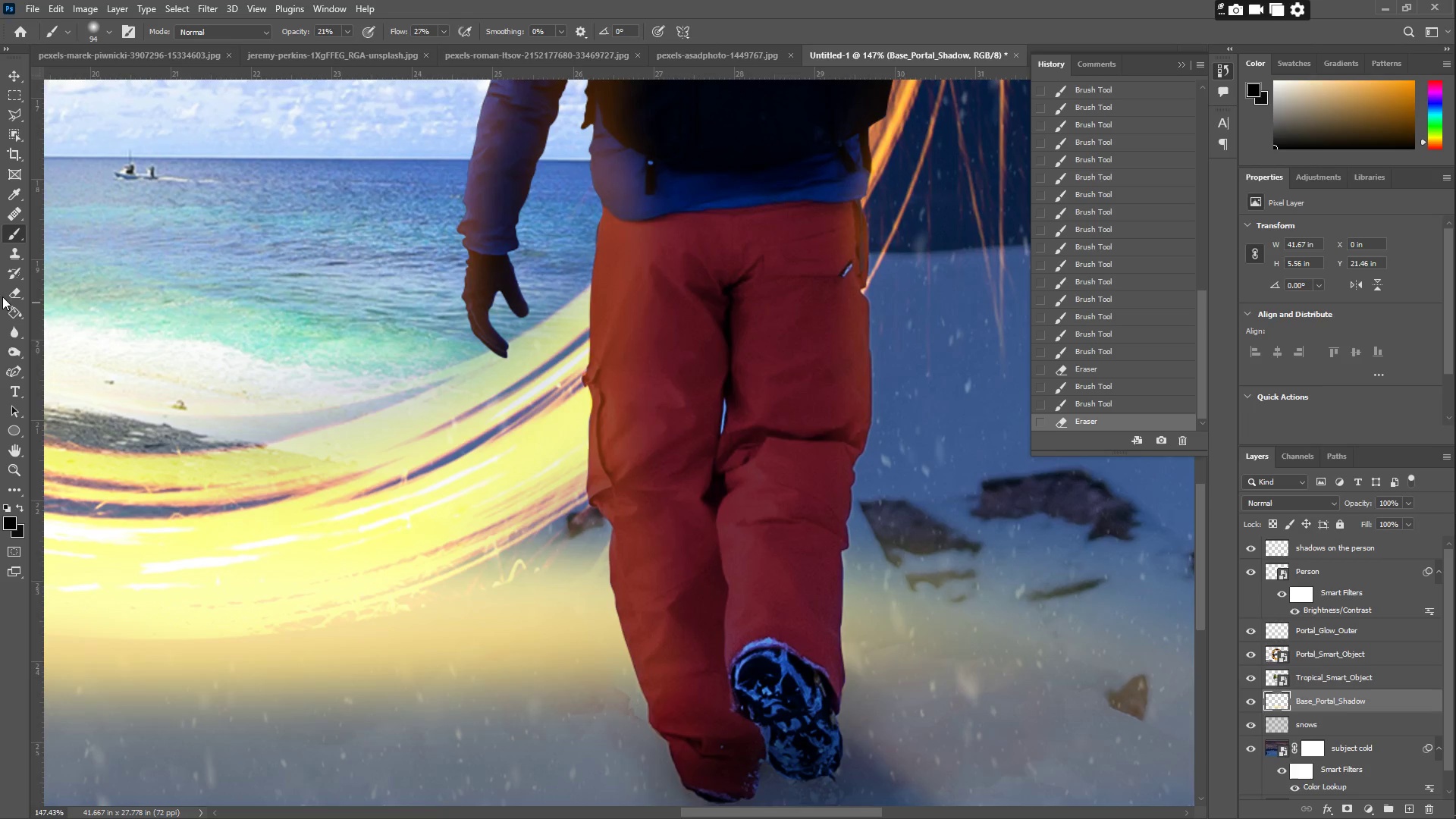 
left_click([64, 352])
 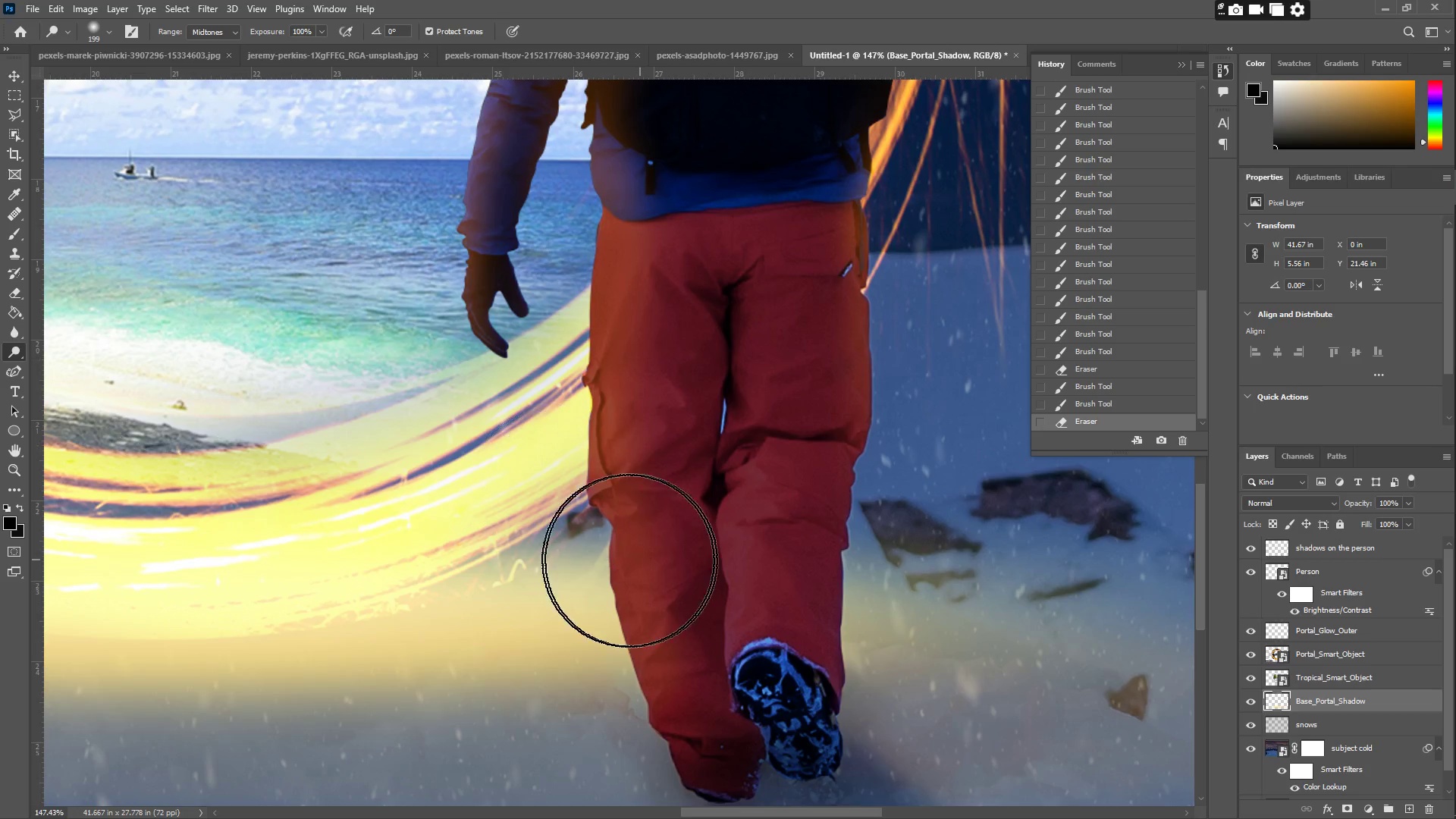 
left_click_drag(start_coordinate=[615, 549], to_coordinate=[637, 578])
 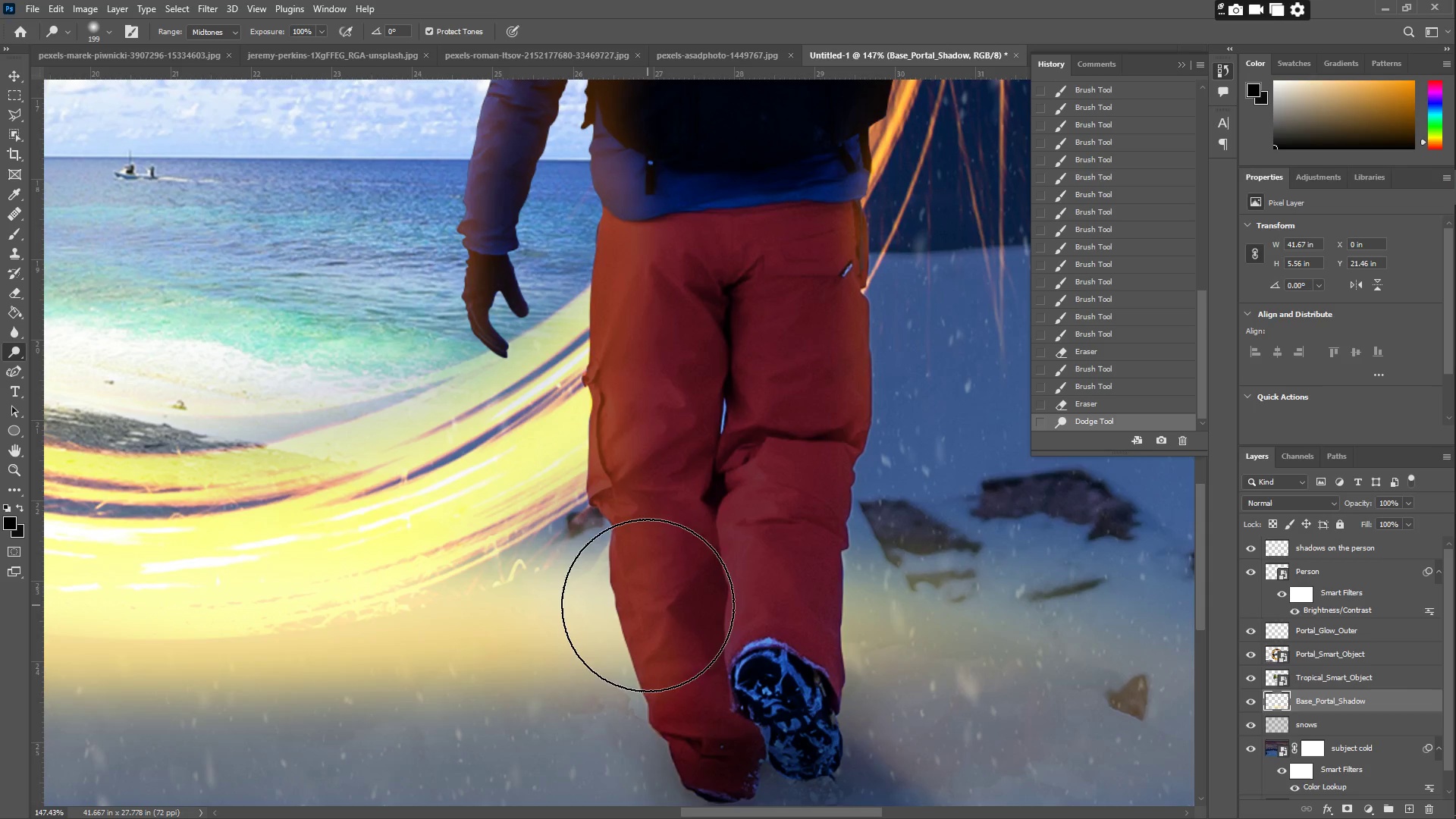 
key(Control+Z)
 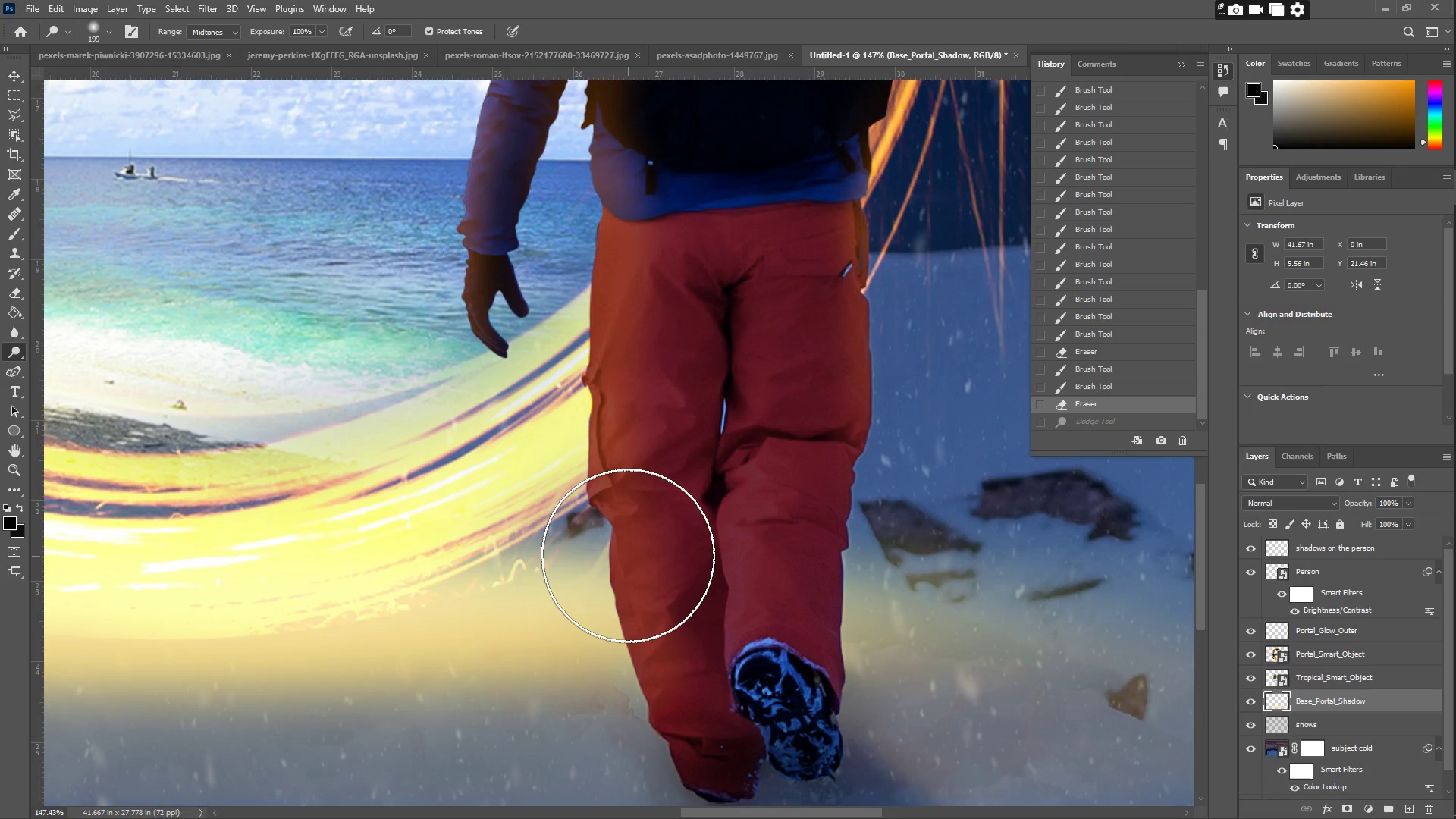 
left_click_drag(start_coordinate=[628, 546], to_coordinate=[628, 626])
 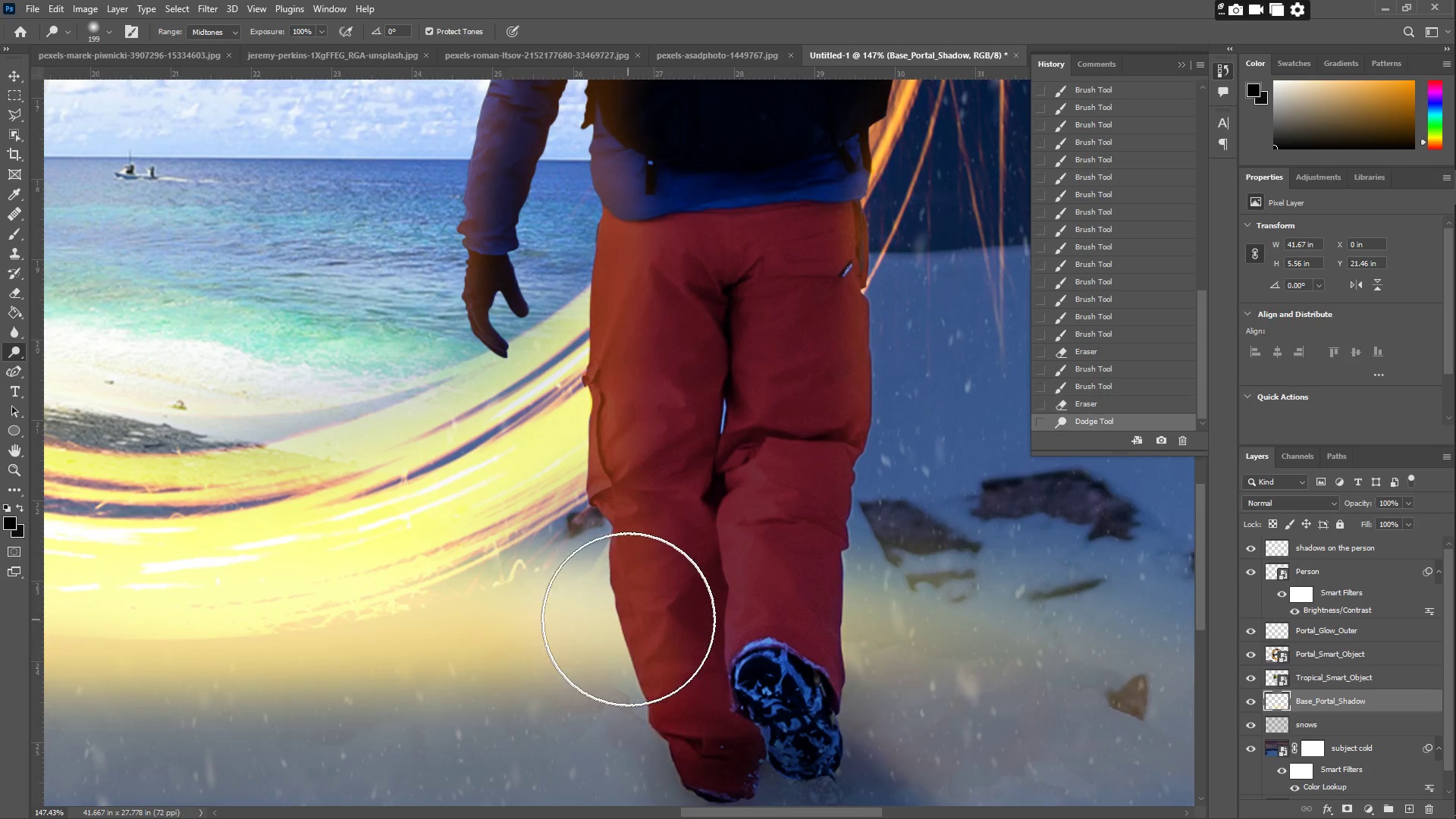 
key(Control+Z)
 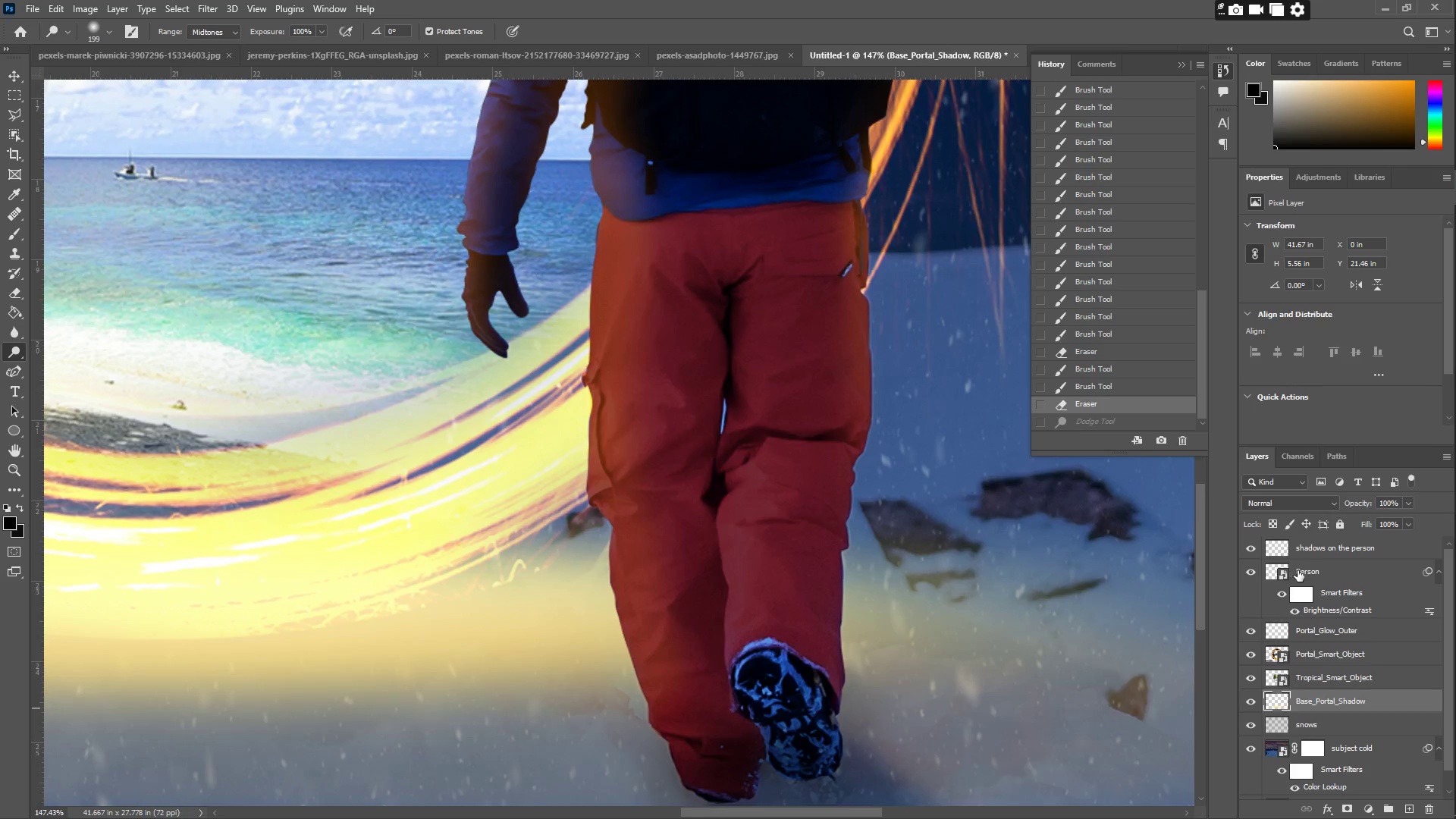 
left_click([1322, 548])
 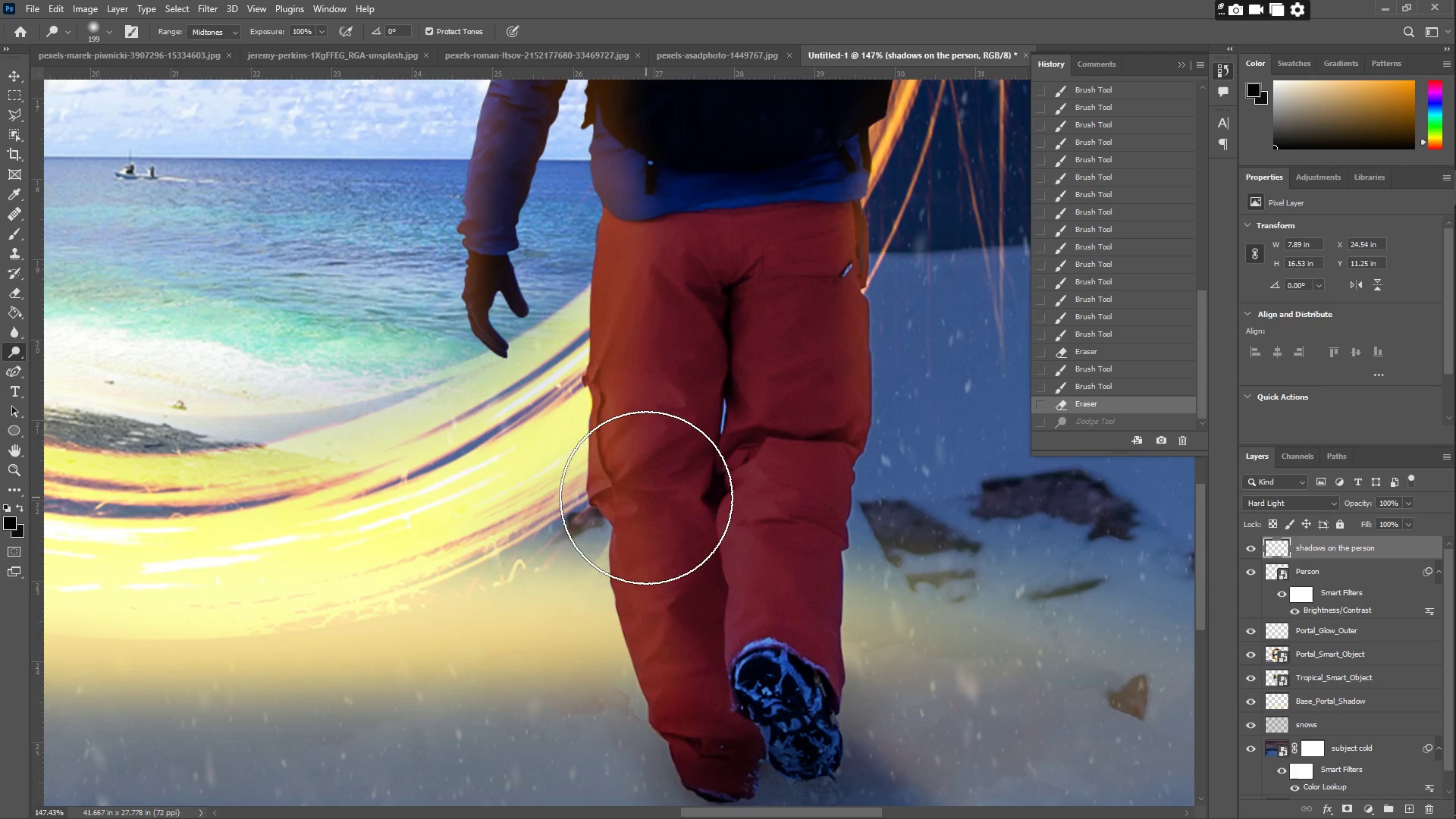 
left_click_drag(start_coordinate=[646, 509], to_coordinate=[629, 581])
 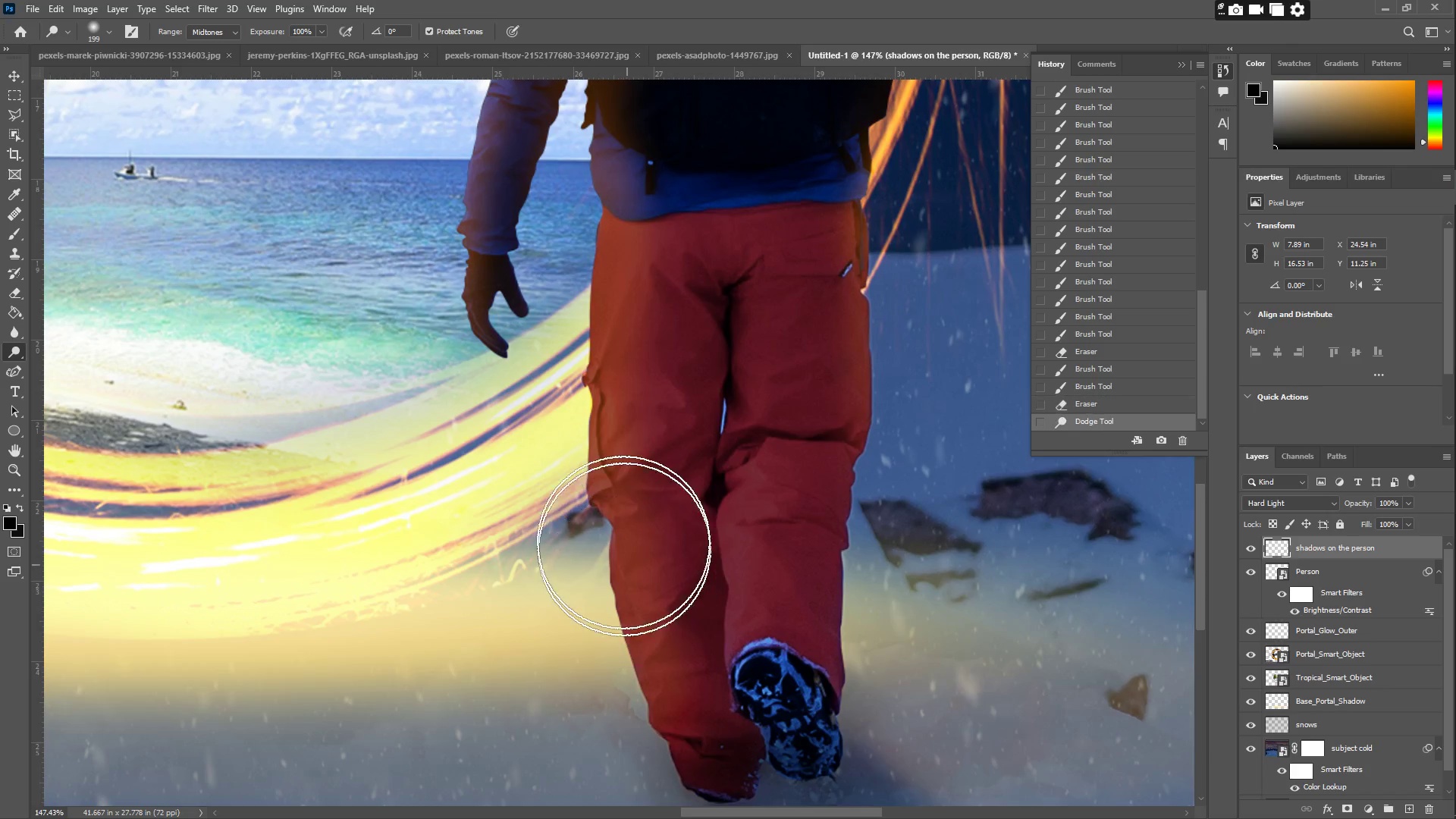 
left_click_drag(start_coordinate=[625, 536], to_coordinate=[668, 698])
 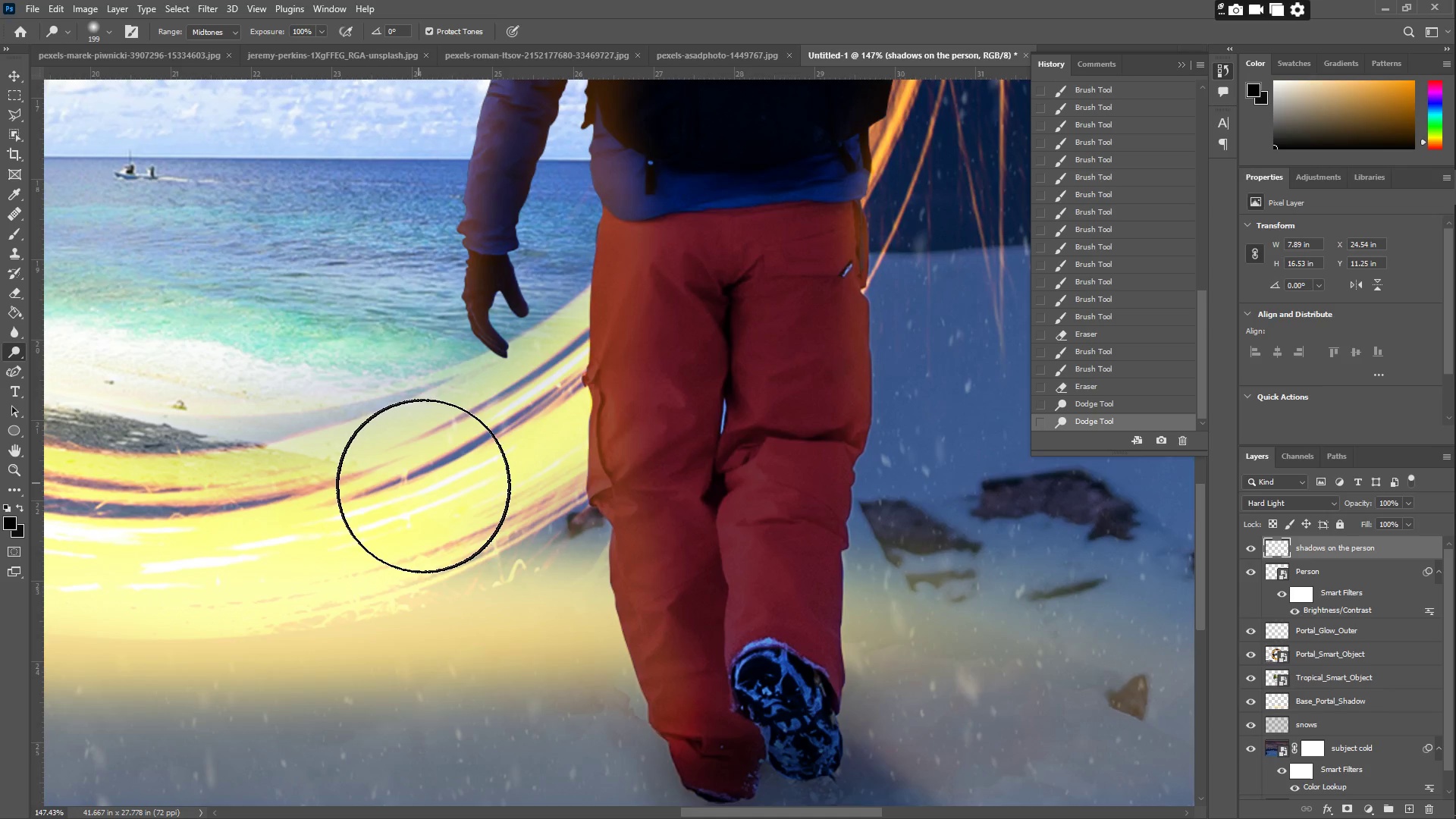 
wait(7.42)
 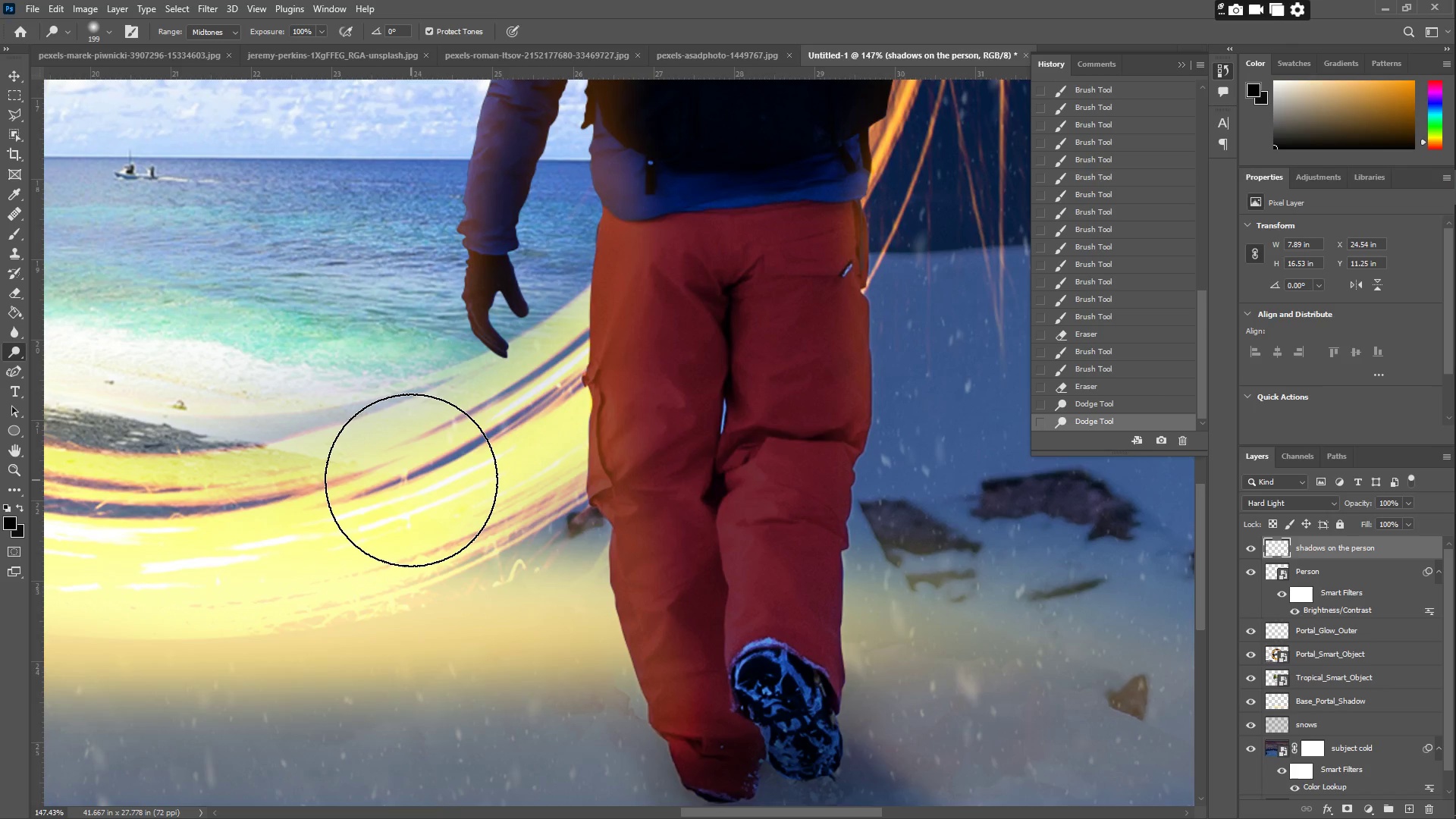 
type(zz       z)
 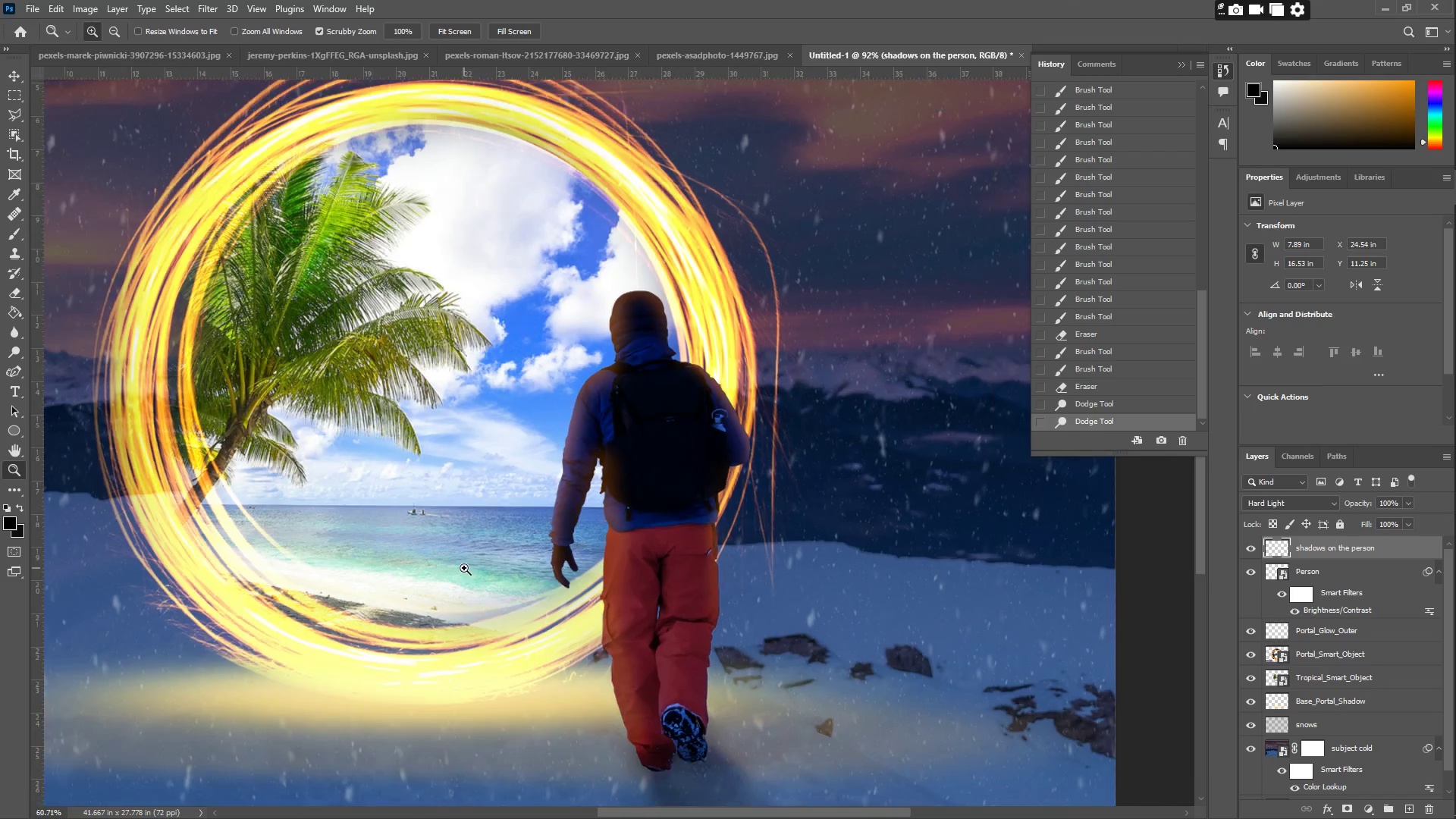 
left_click_drag(start_coordinate=[381, 491], to_coordinate=[353, 492])
 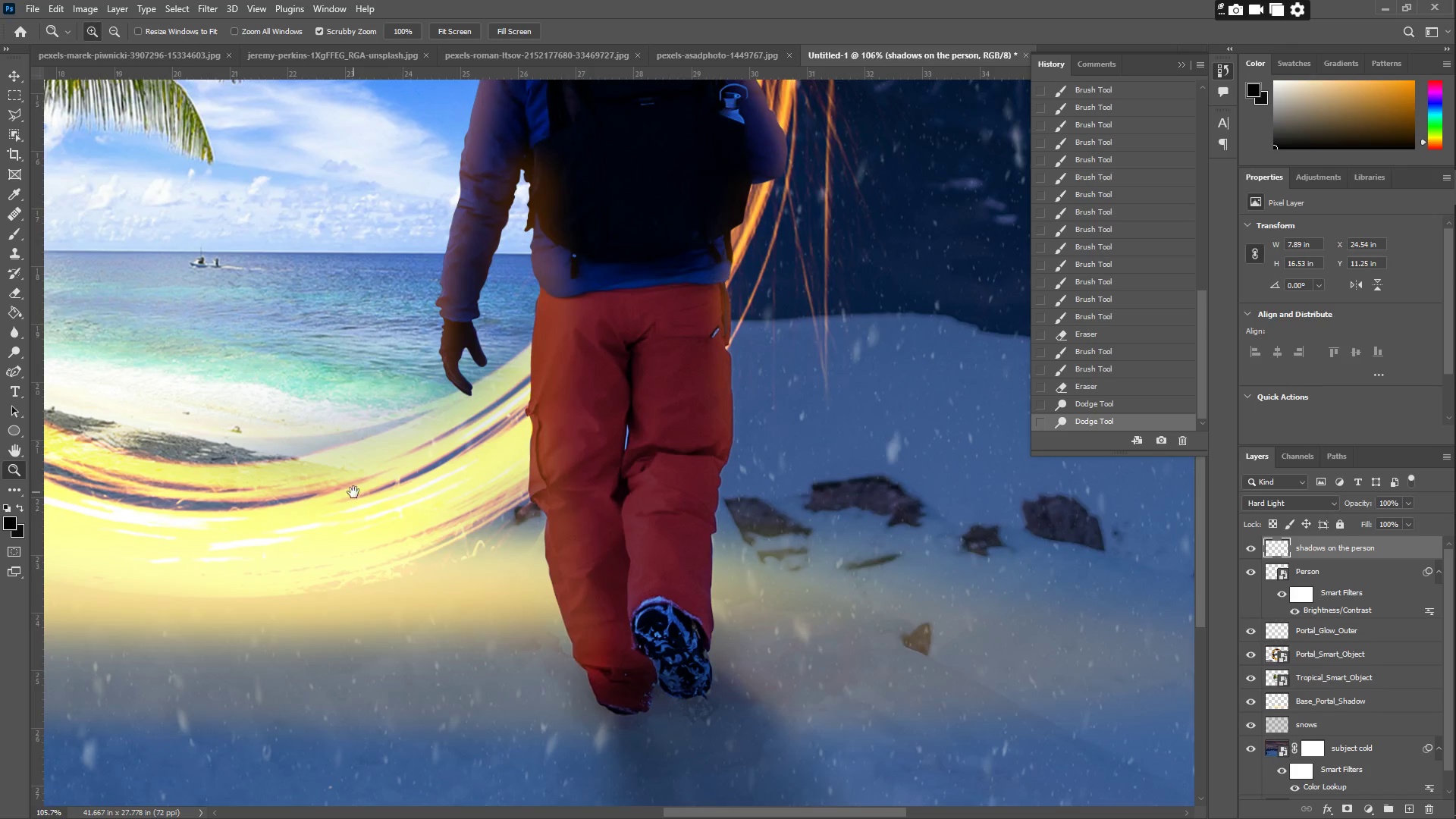 
left_click_drag(start_coordinate=[362, 490], to_coordinate=[410, 566])
 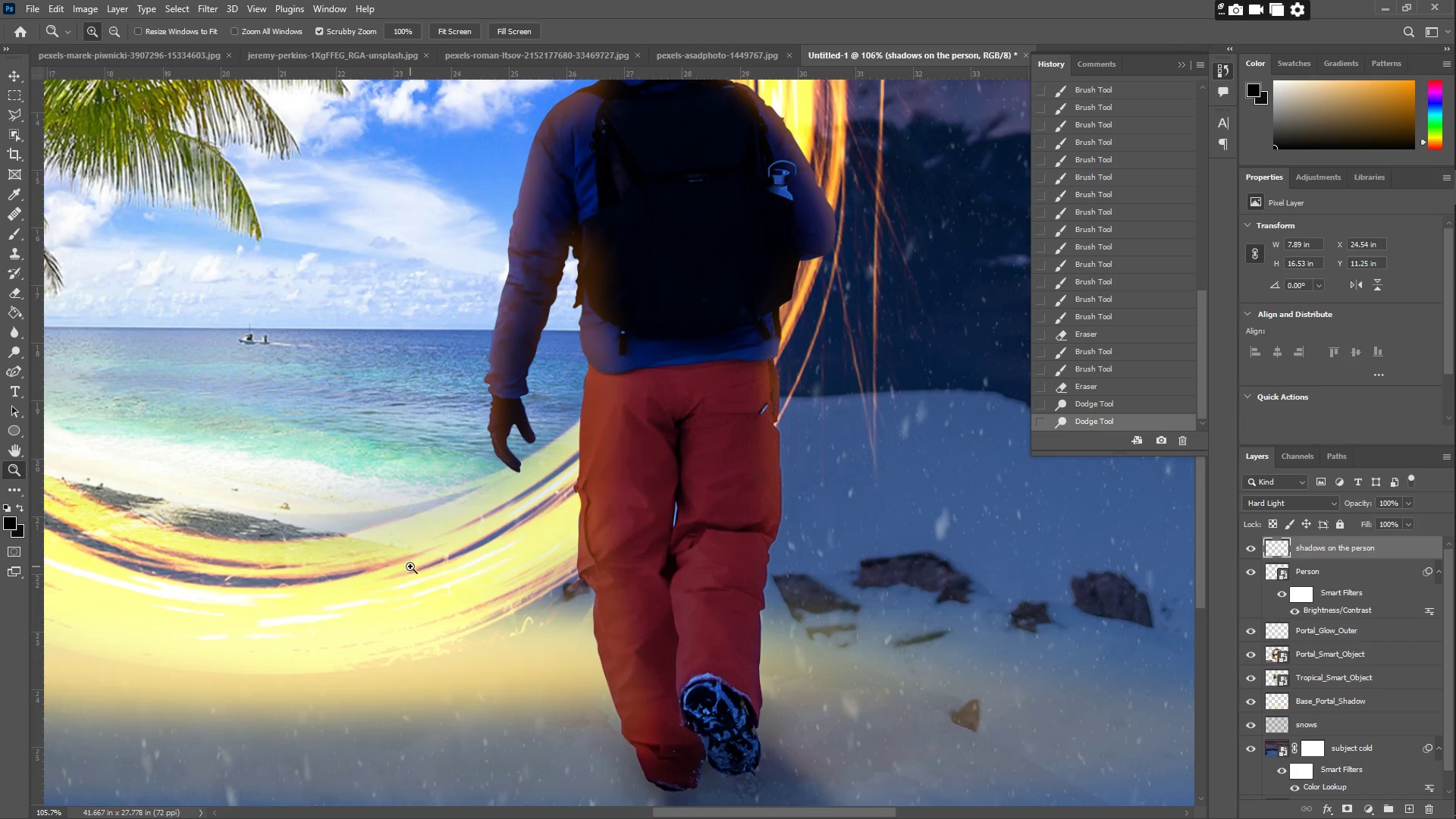 
left_click_drag(start_coordinate=[431, 549], to_coordinate=[415, 544])
 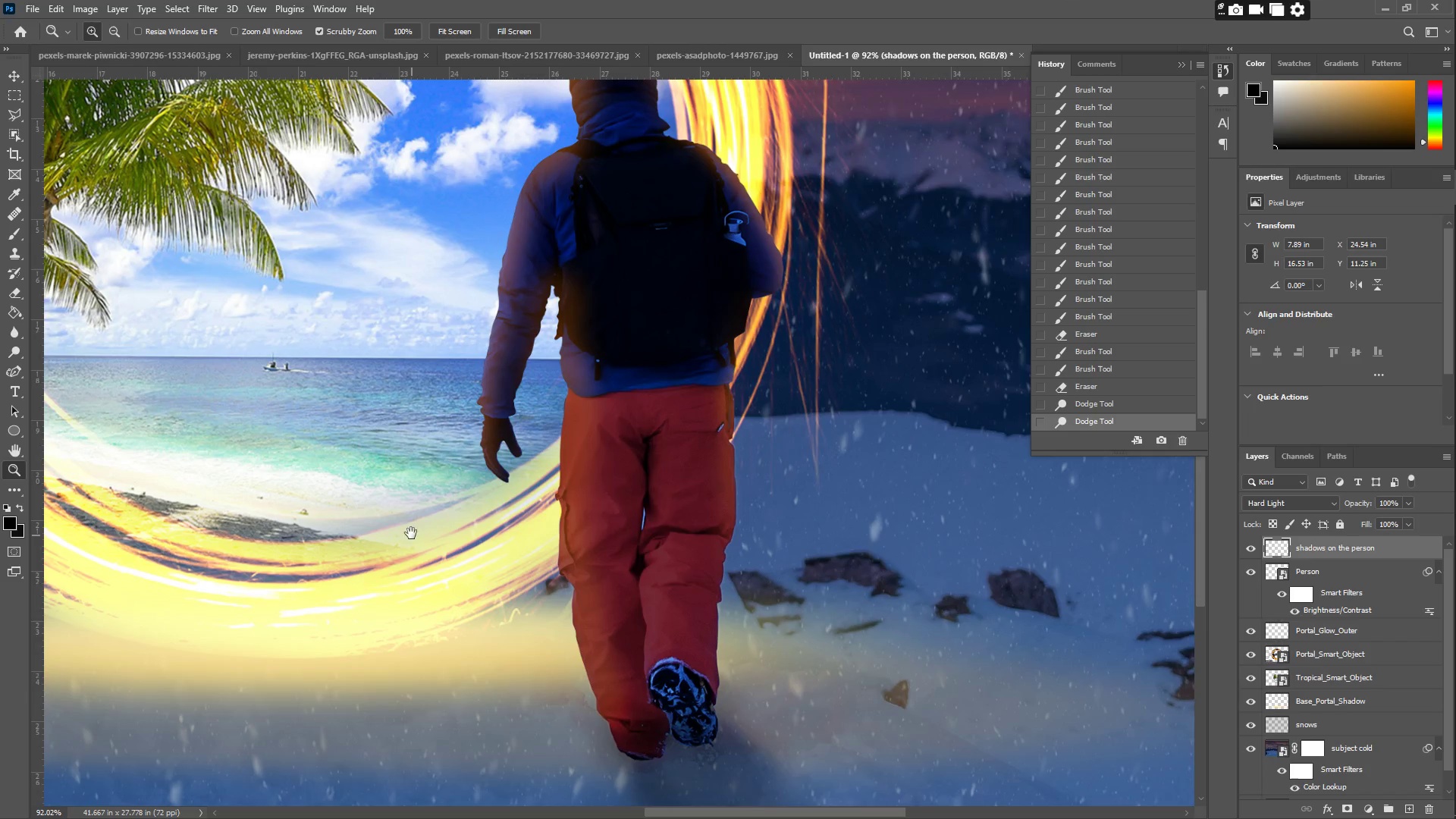 
left_click_drag(start_coordinate=[410, 528], to_coordinate=[503, 634])
 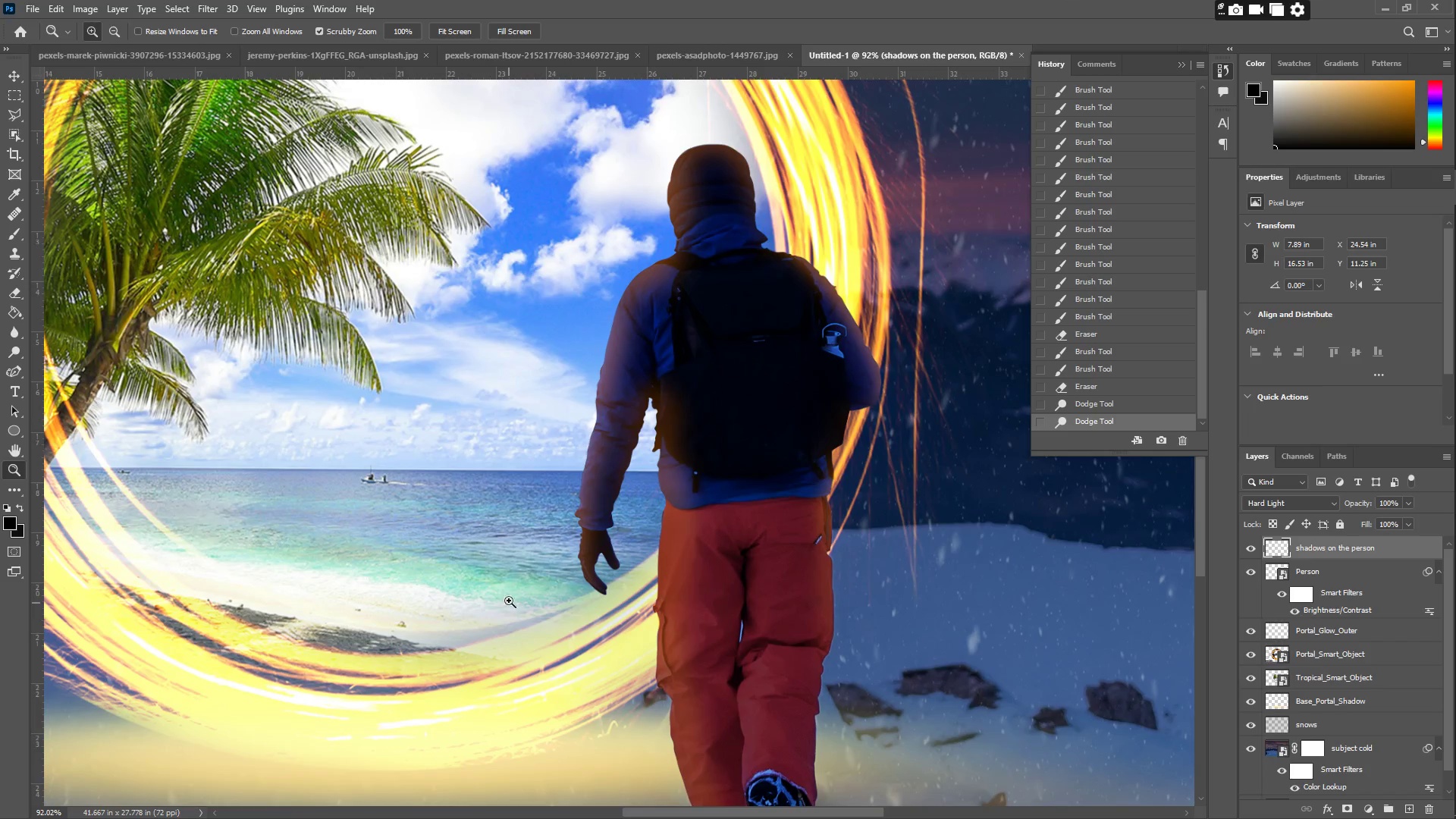 
left_click_drag(start_coordinate=[496, 576], to_coordinate=[464, 568])
 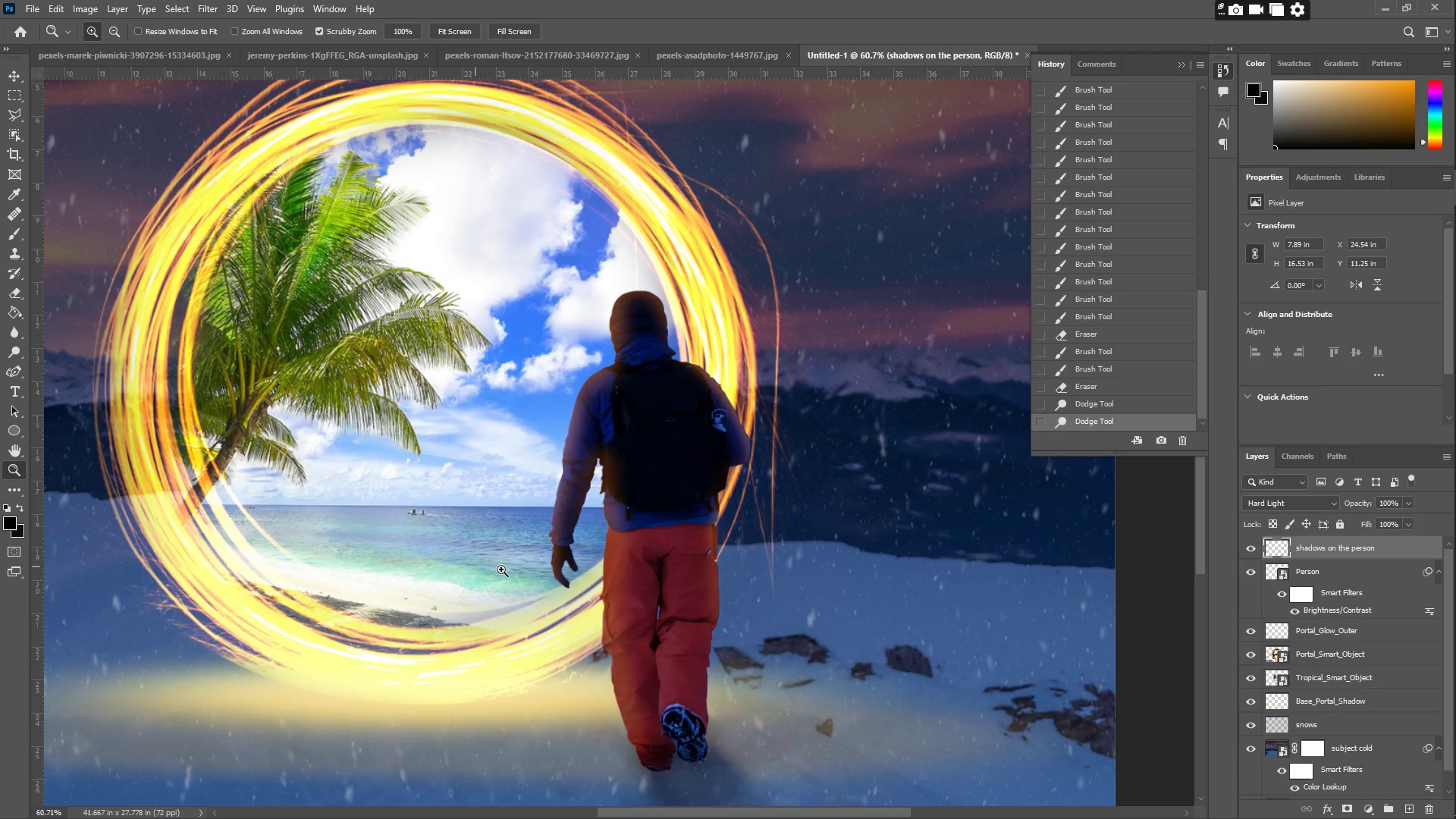 
scroll: coordinate [1320, 697], scroll_direction: down, amount: 2.0
 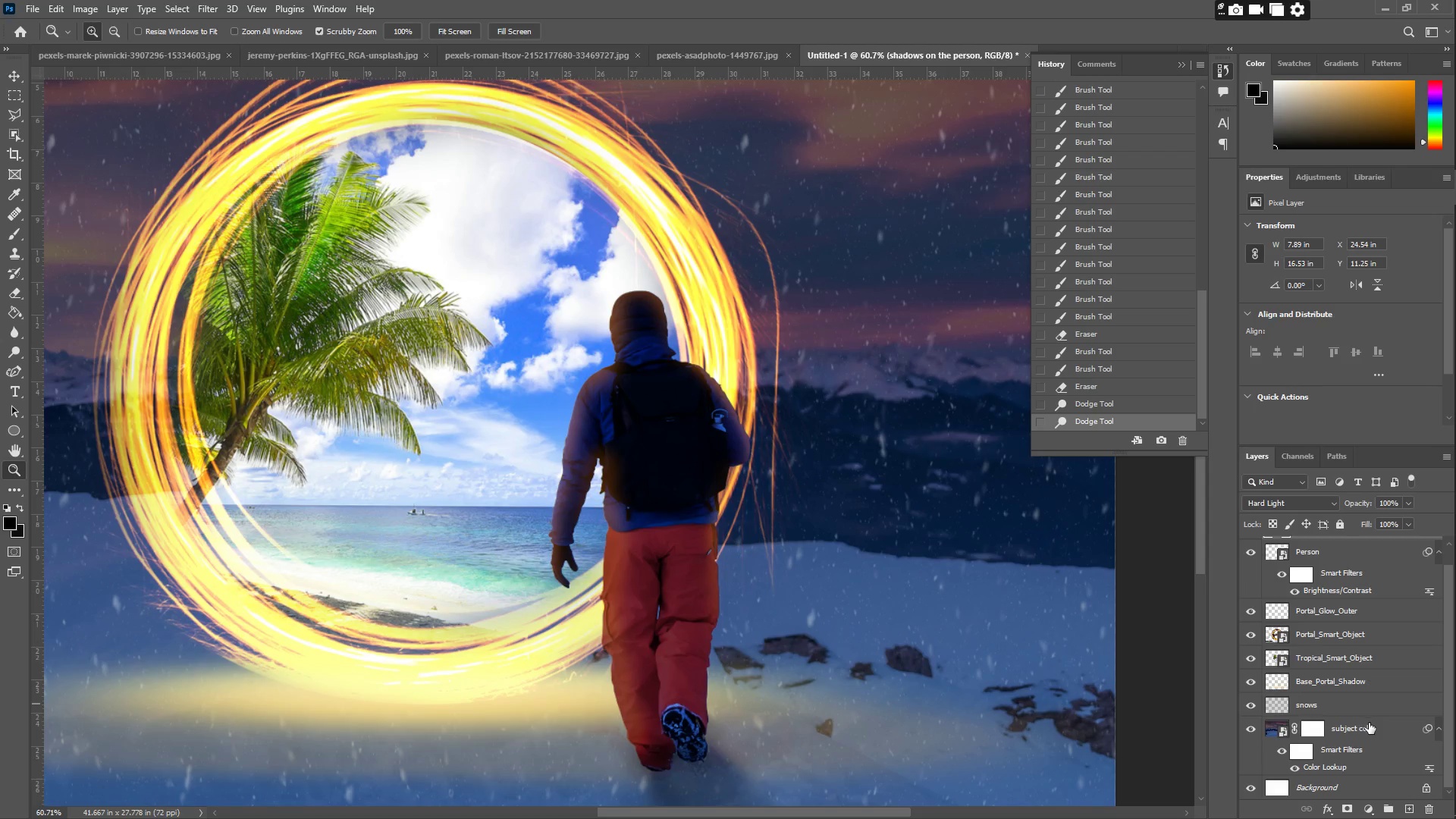 
left_click([1373, 728])
 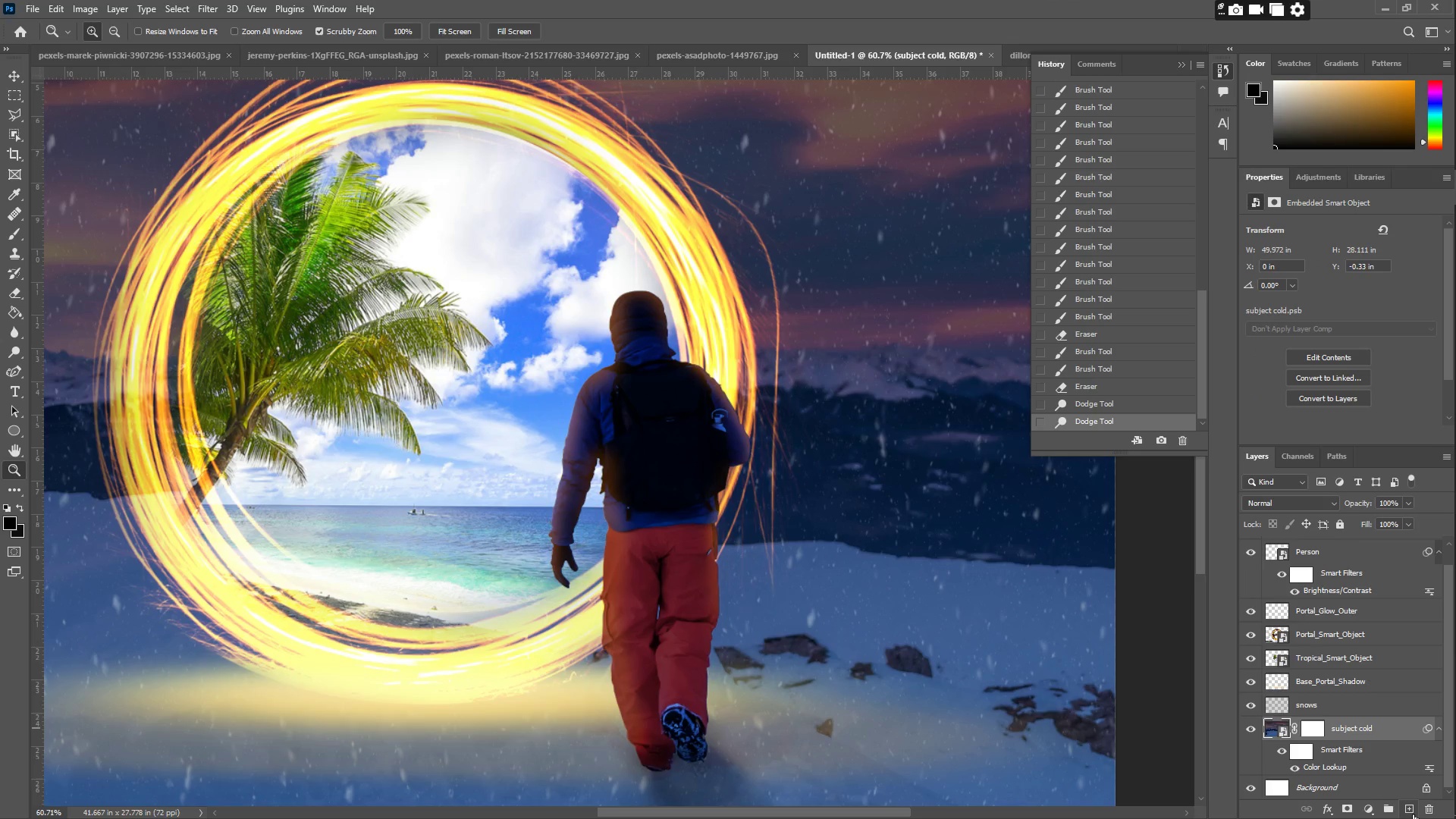 
wait(6.86)
 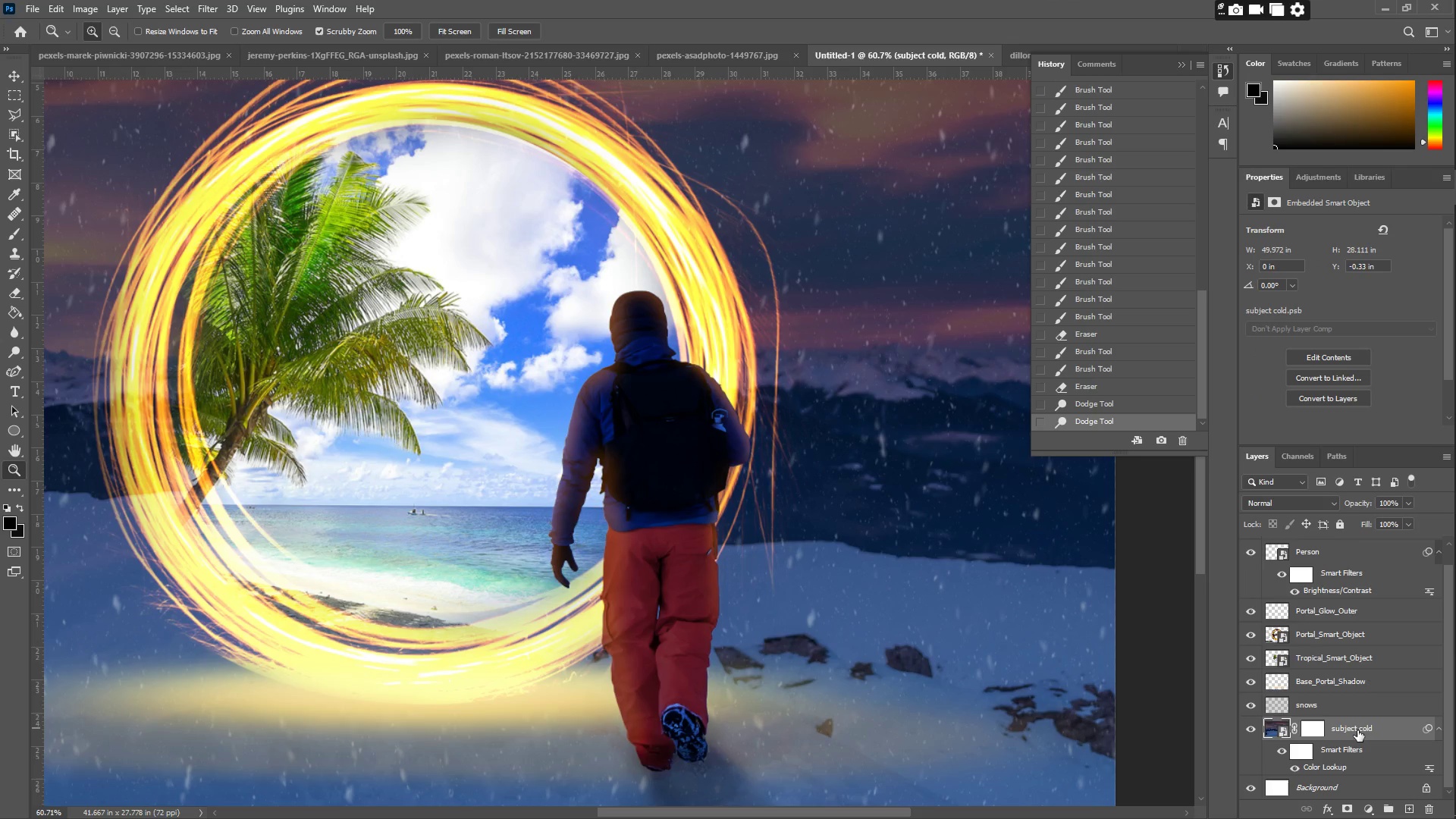 
left_click([1350, 810])
 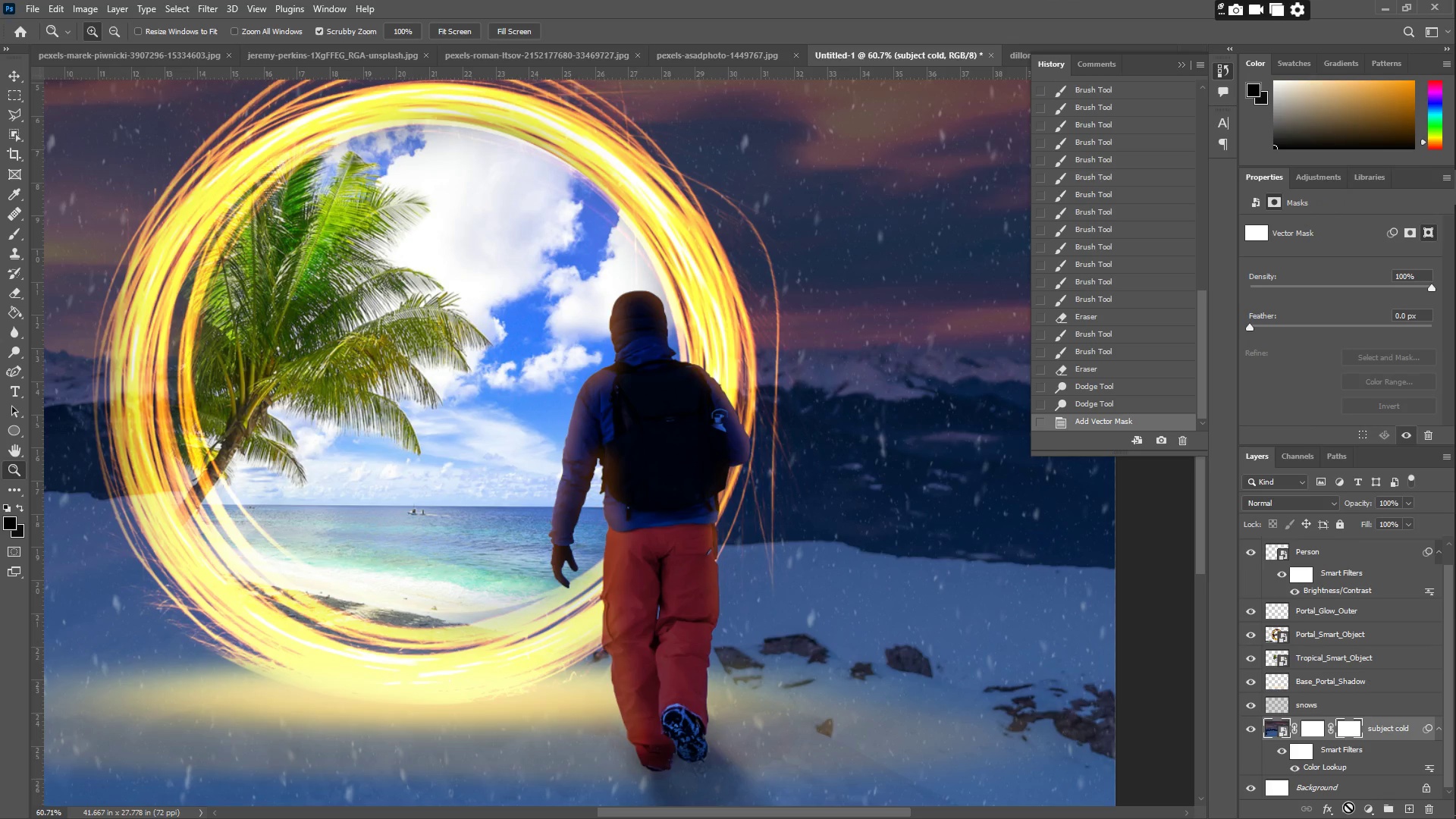 
key(Control+Z)
 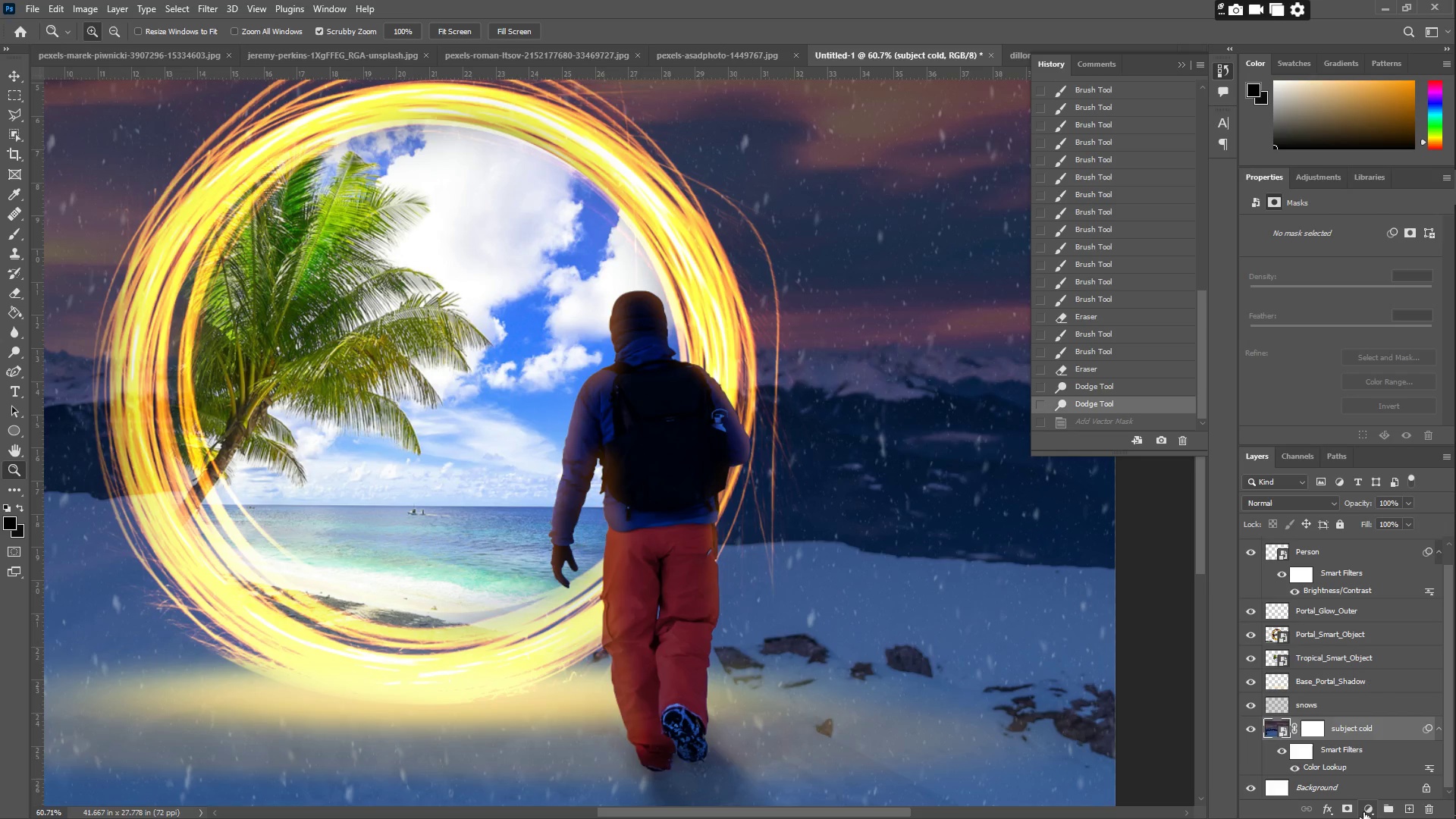 
left_click([1368, 812])
 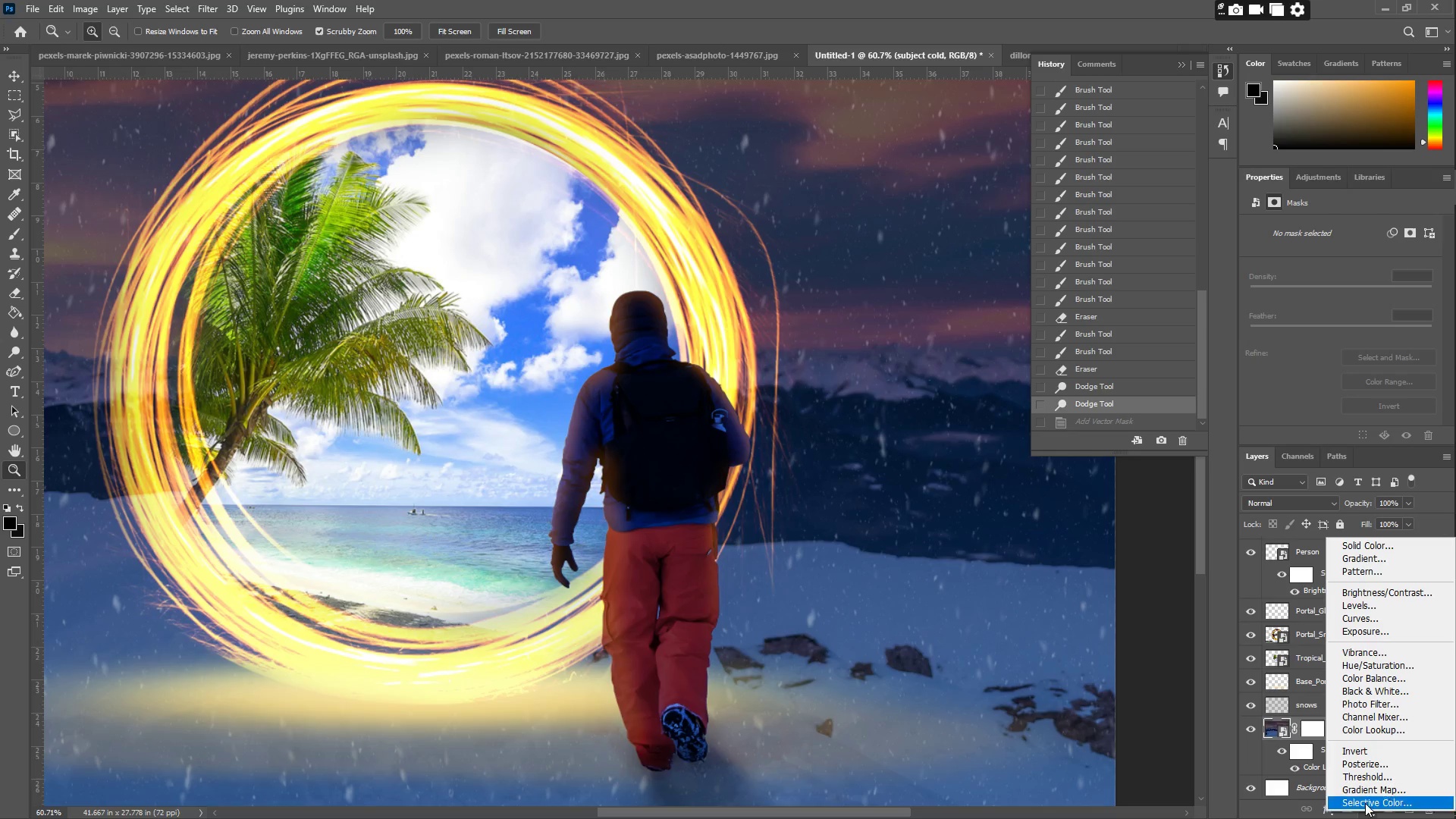 
mouse_move([1360, 730])
 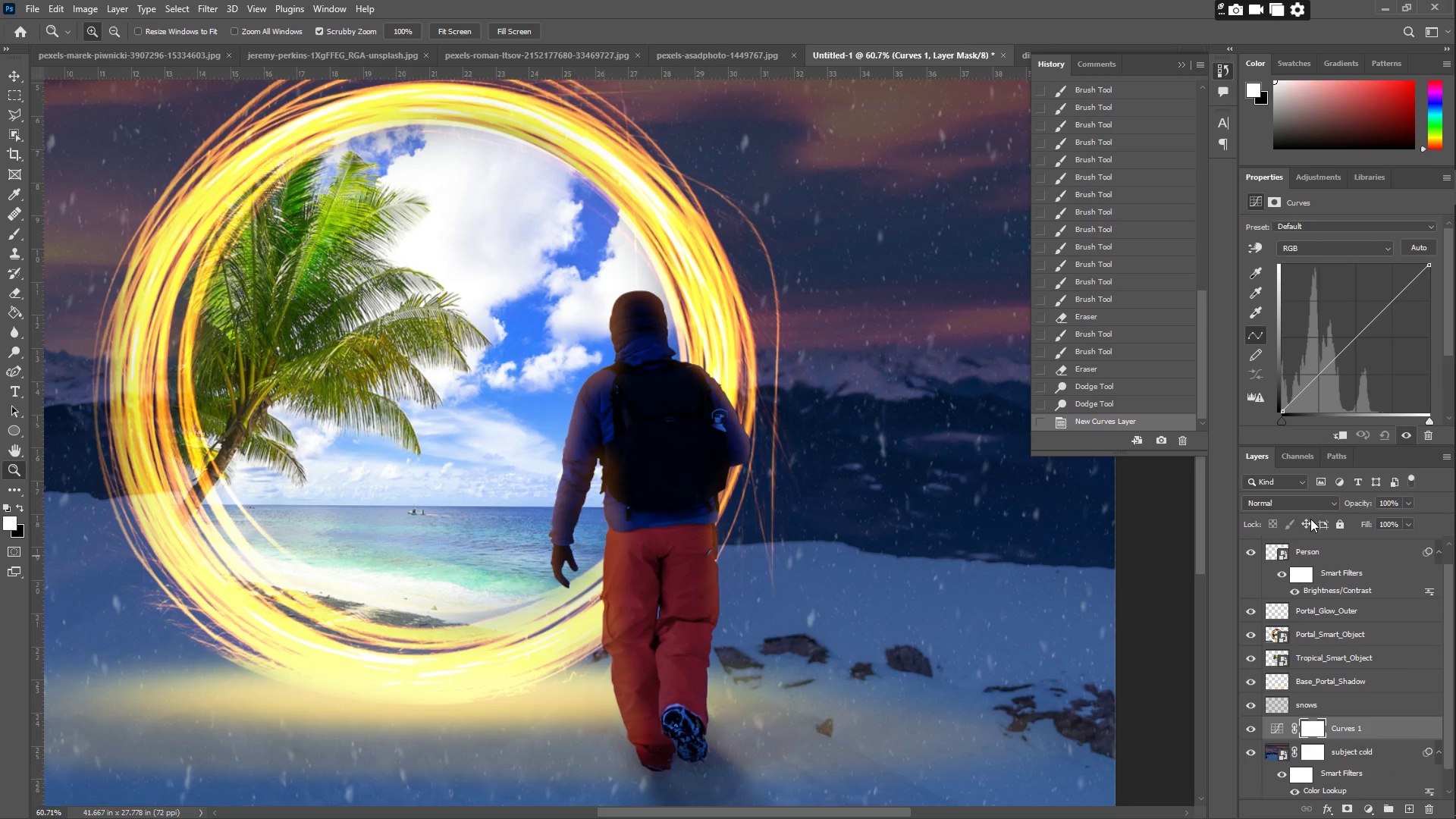 
wait(7.18)
 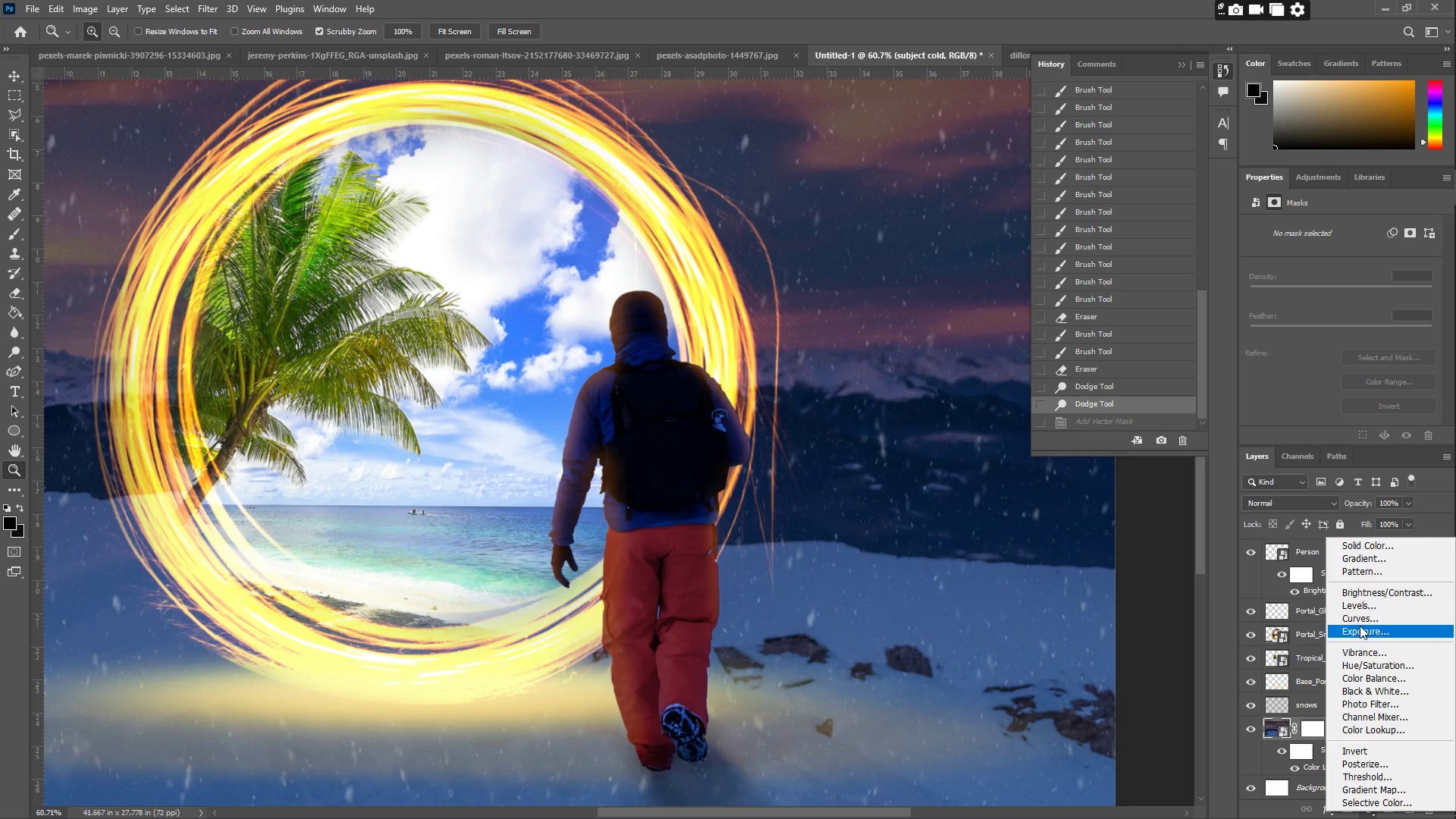 
left_click([1340, 433])
 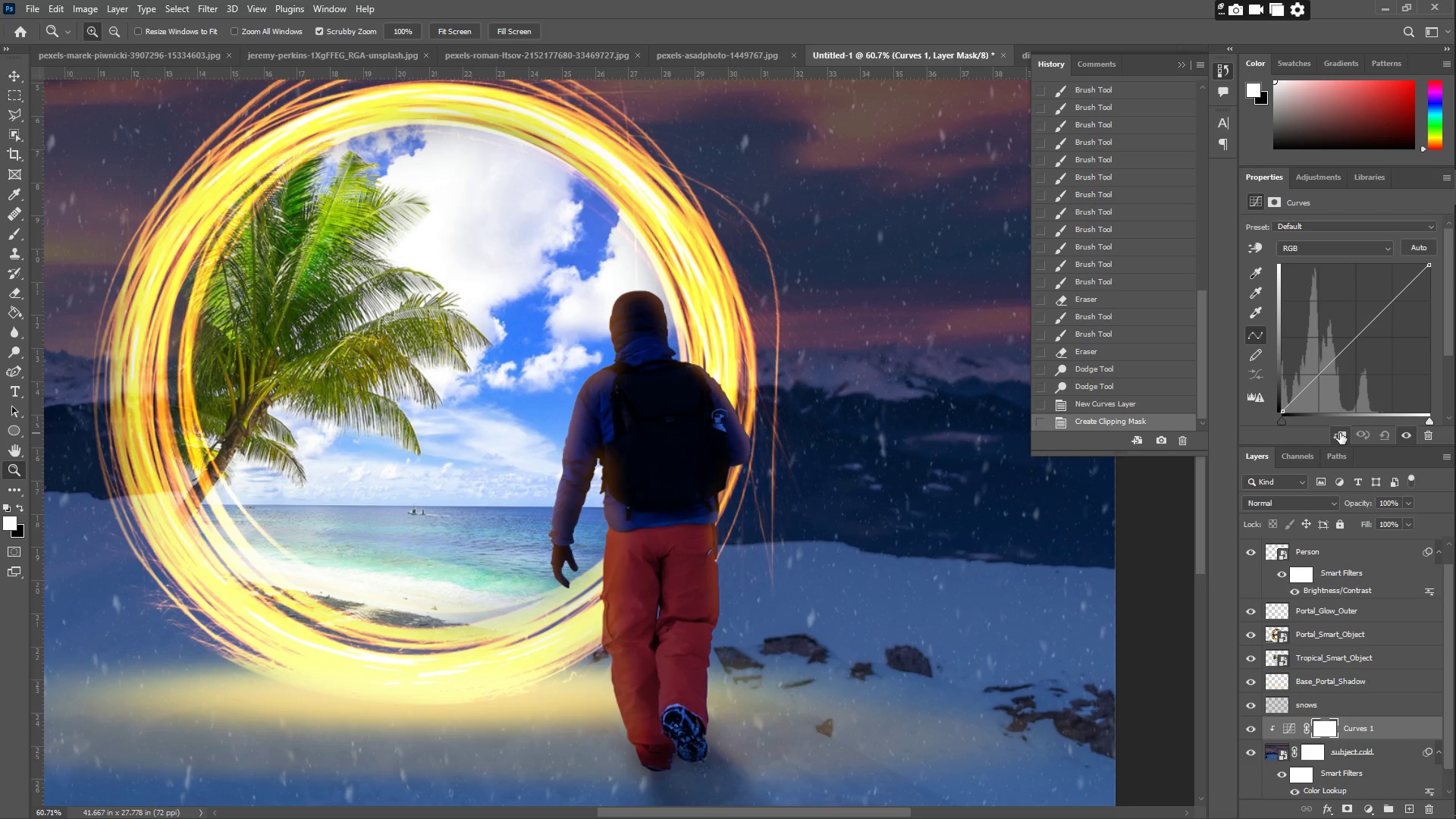 
wait(49.45)
 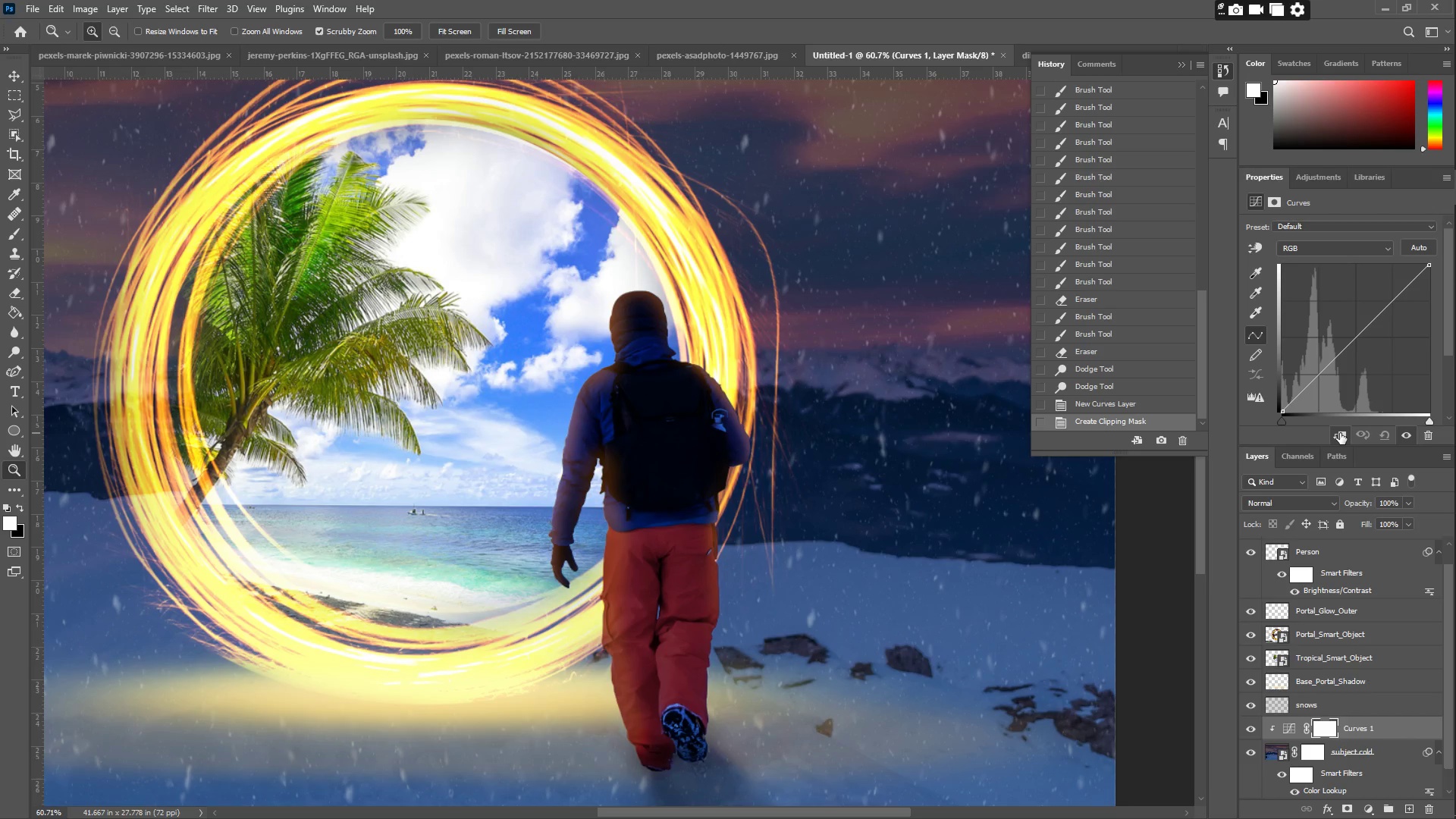 
left_click_drag(start_coordinate=[739, 400], to_coordinate=[838, 364])
 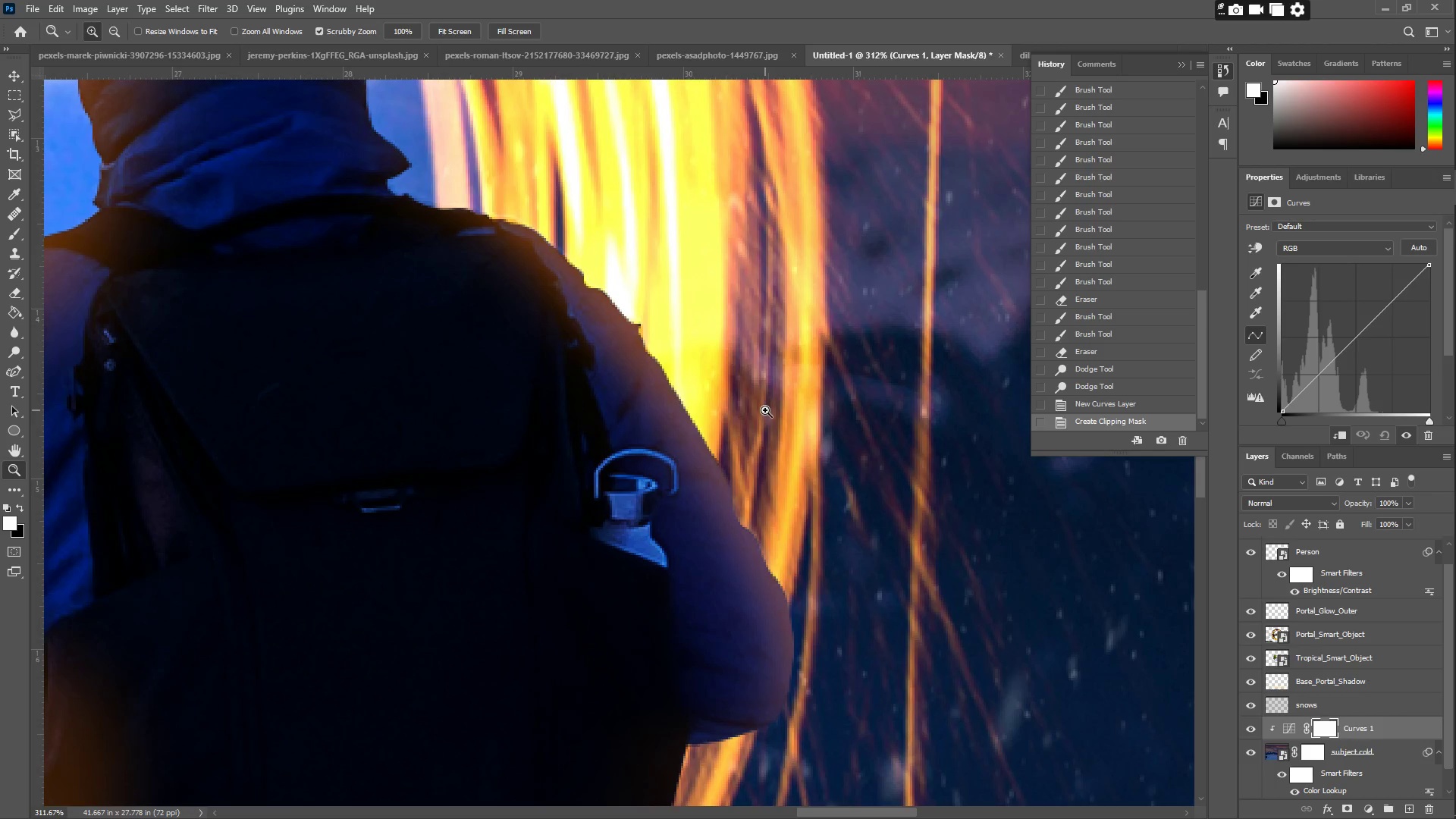 
type(bb)
 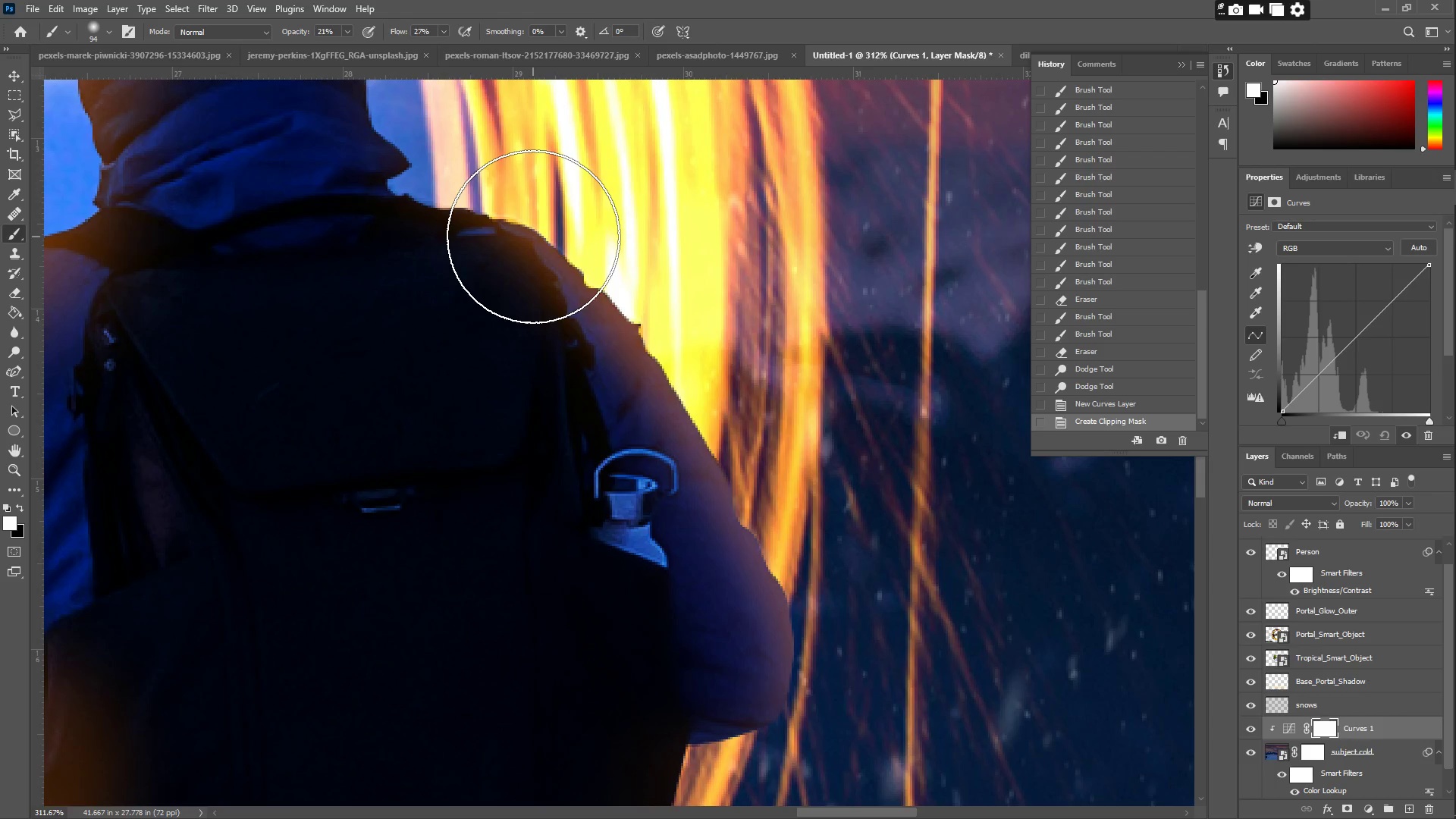 
left_click_drag(start_coordinate=[562, 237], to_coordinate=[617, 259])
 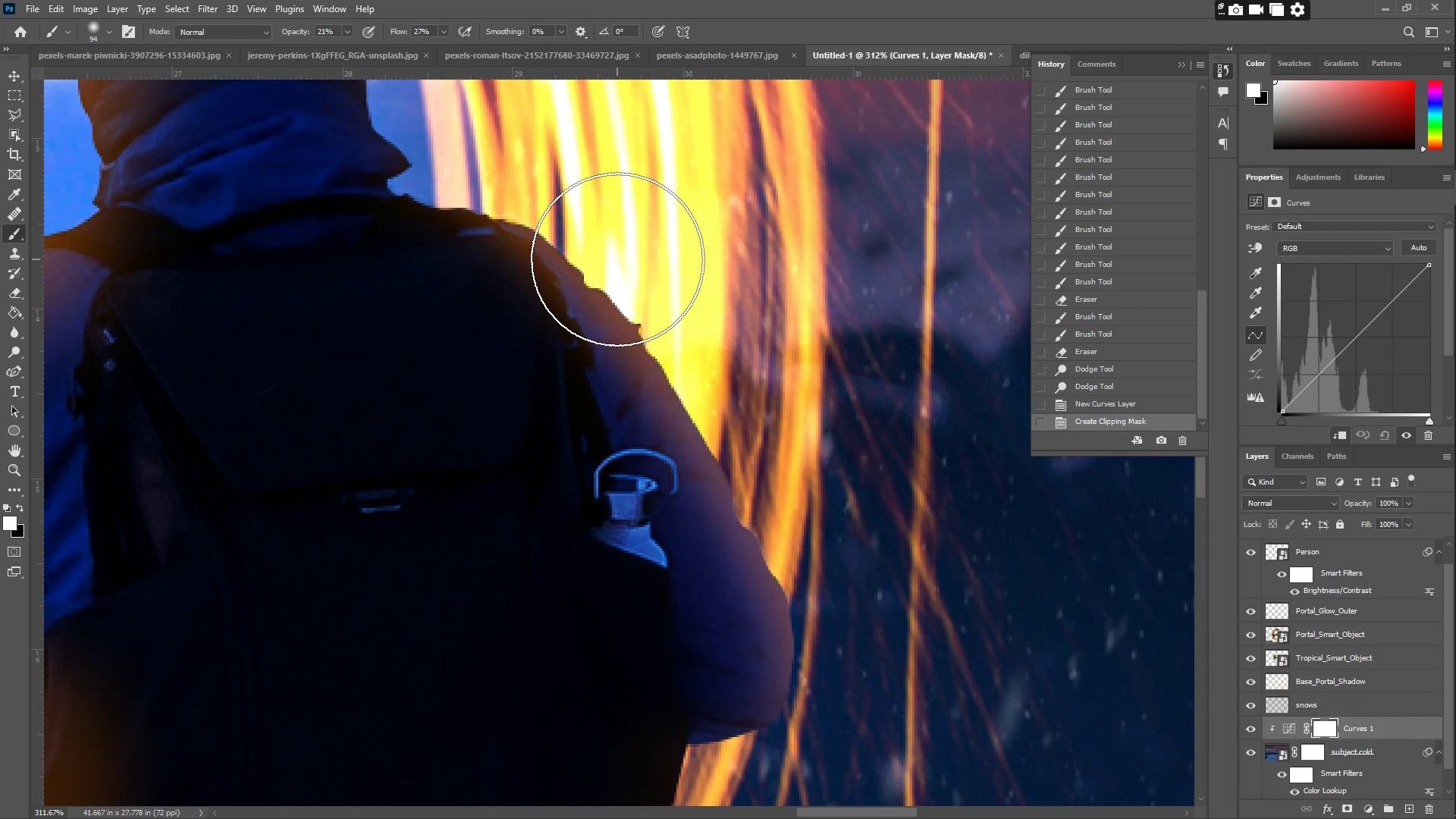 
key(Control+Z)
 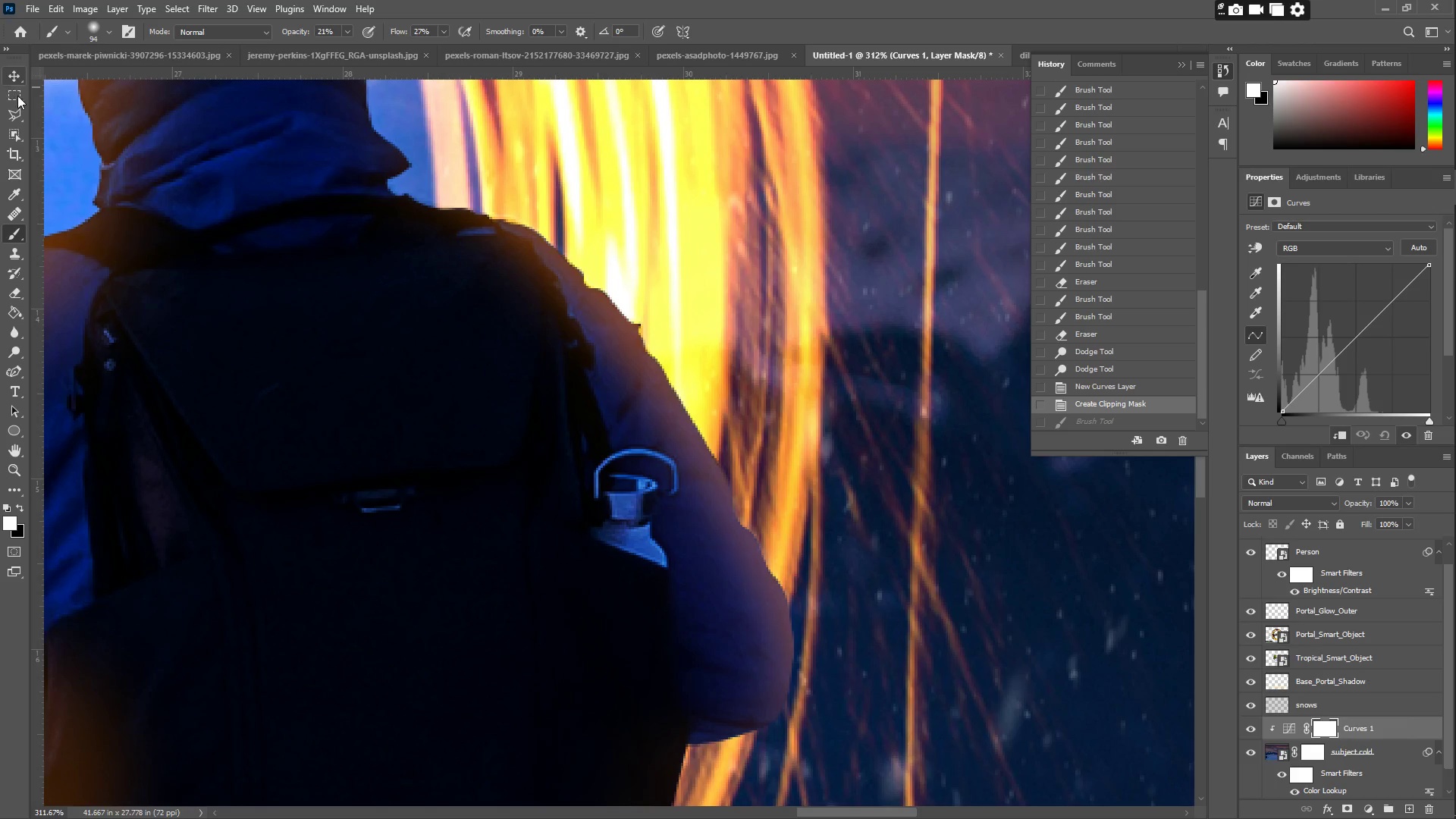 
left_click([14, 80])
 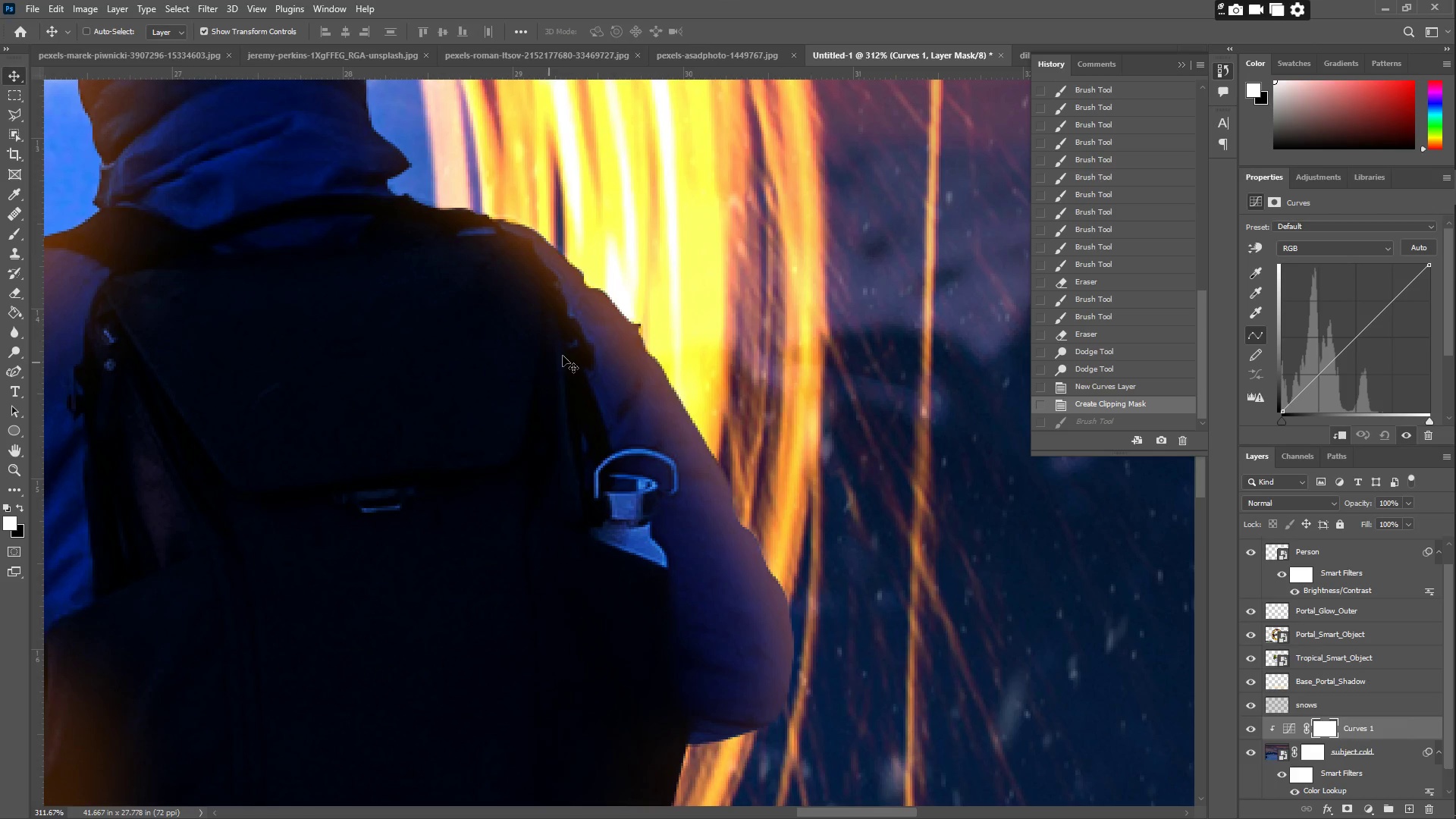 
right_click([625, 354])
 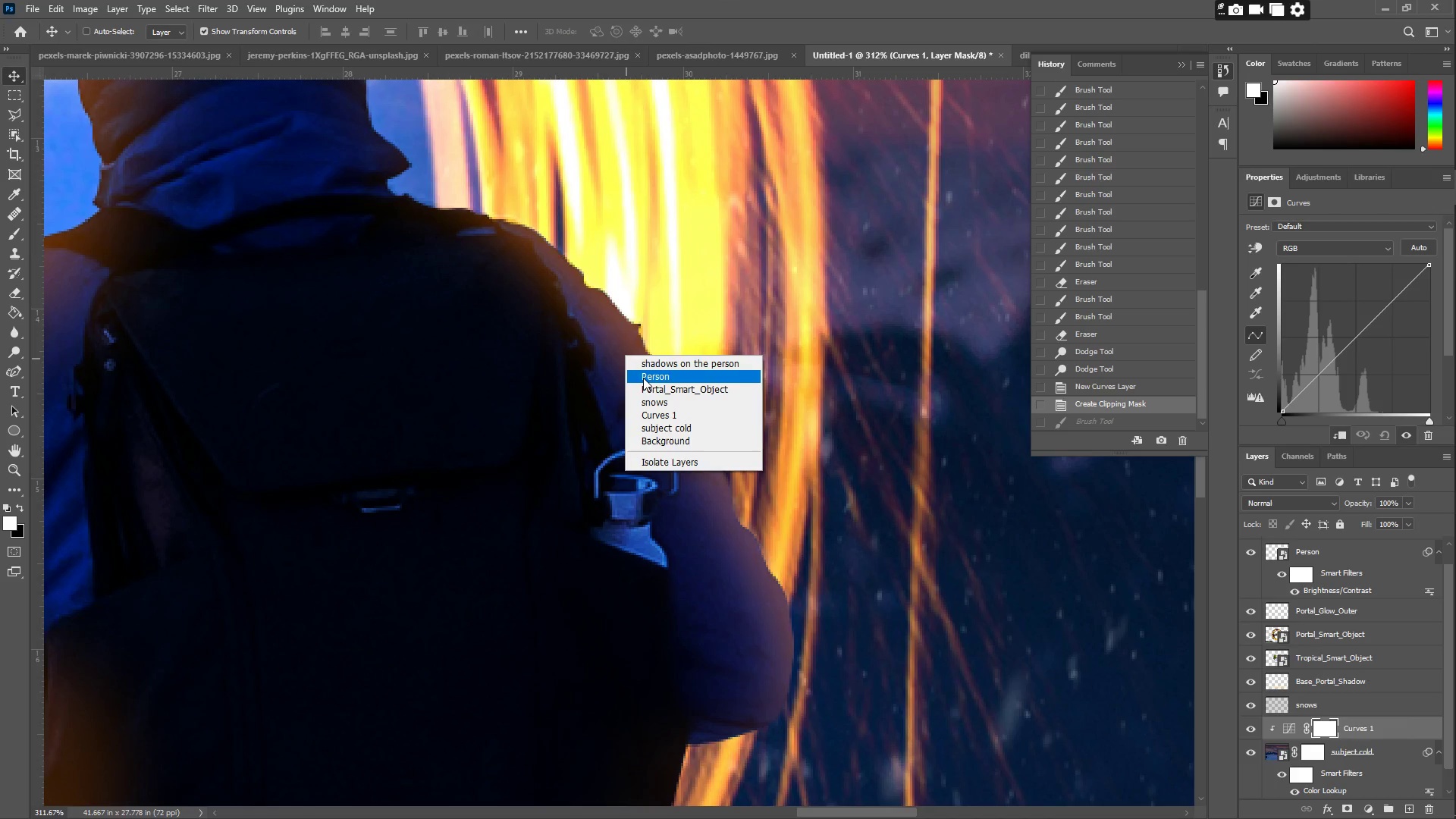 
left_click_drag(start_coordinate=[648, 378], to_coordinate=[658, 364])
 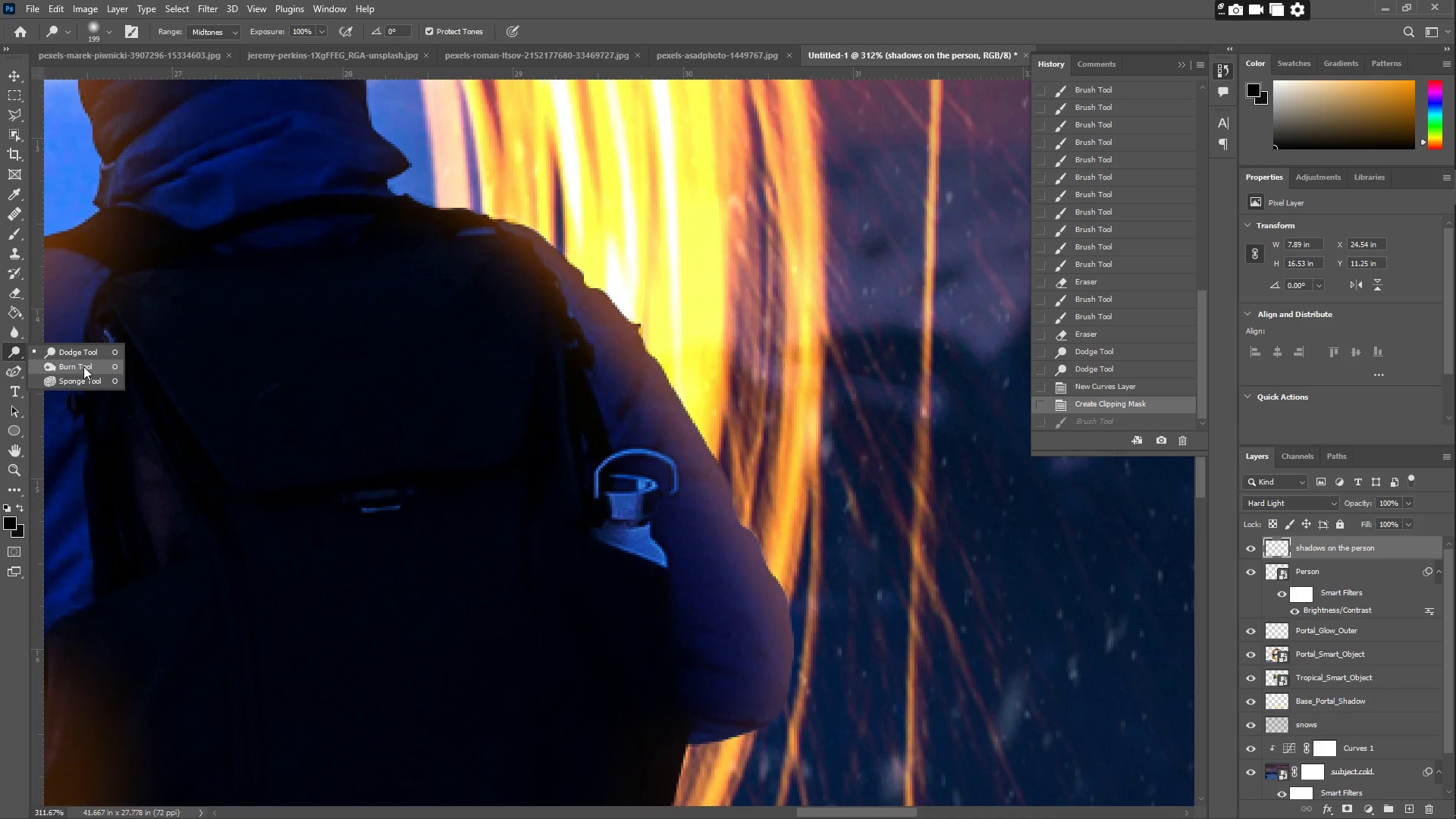 
left_click_drag(start_coordinate=[526, 247], to_coordinate=[582, 271])
 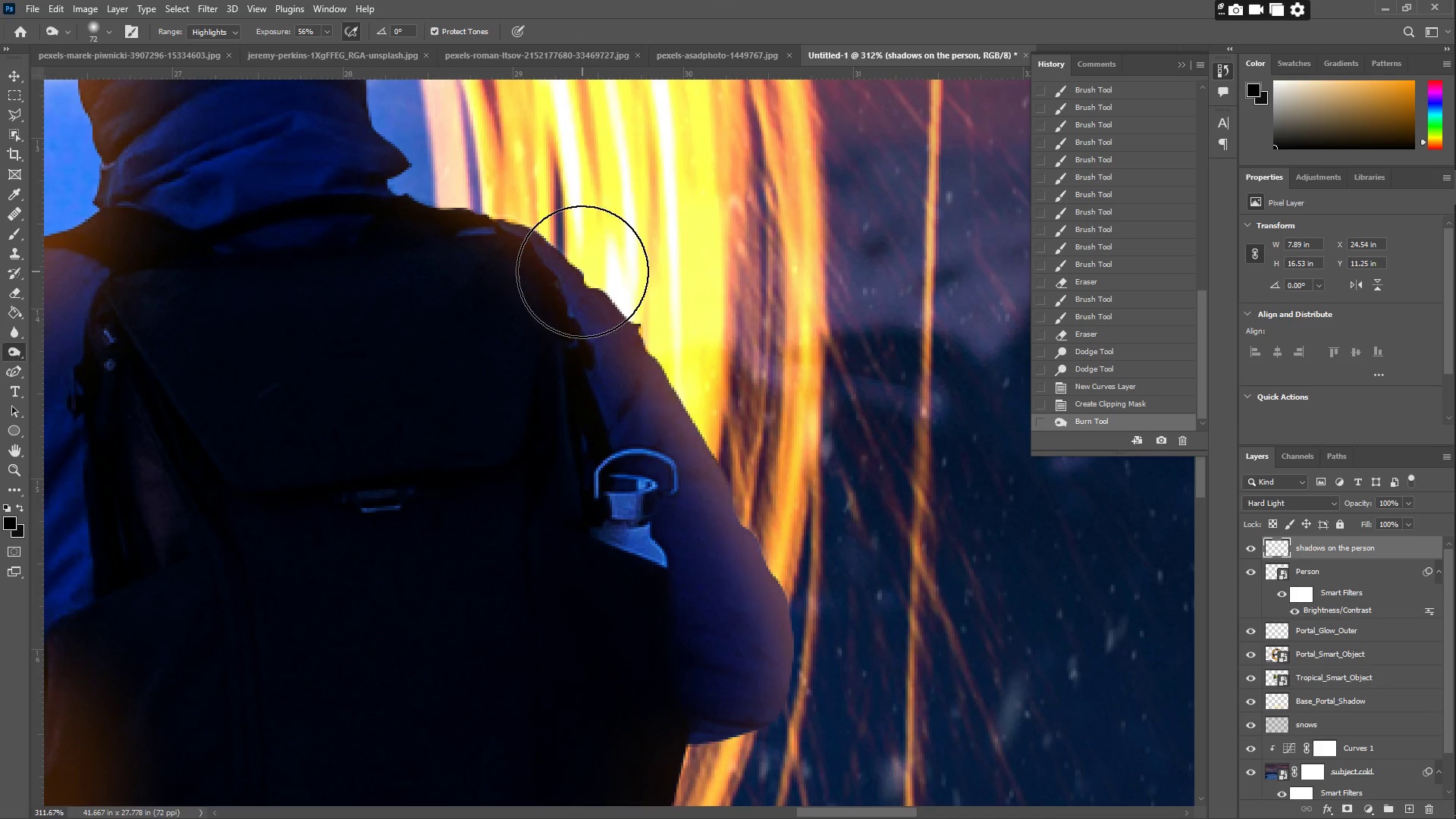 
key(Control+Z)
 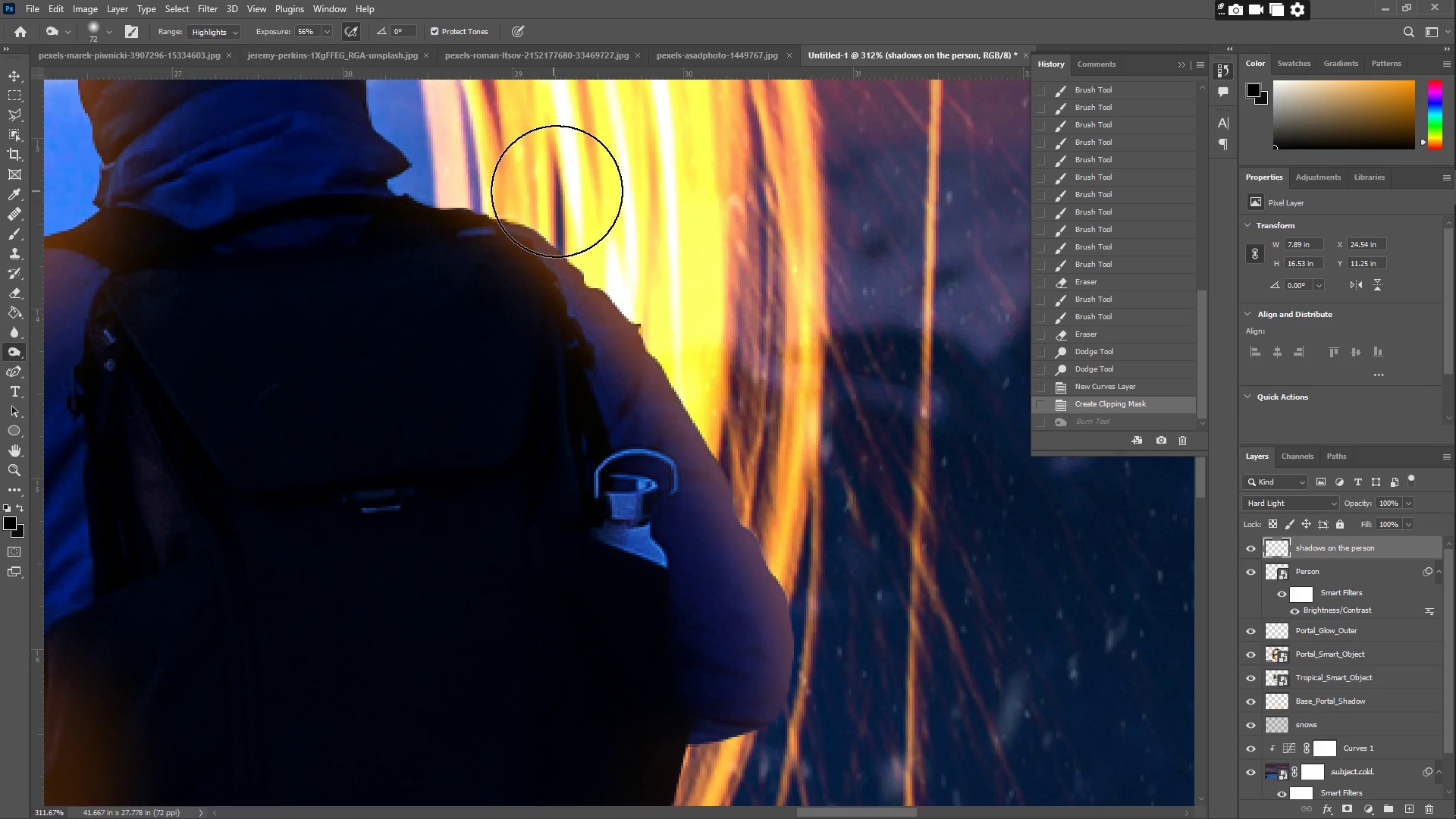 
left_click_drag(start_coordinate=[553, 196], to_coordinate=[626, 259])
 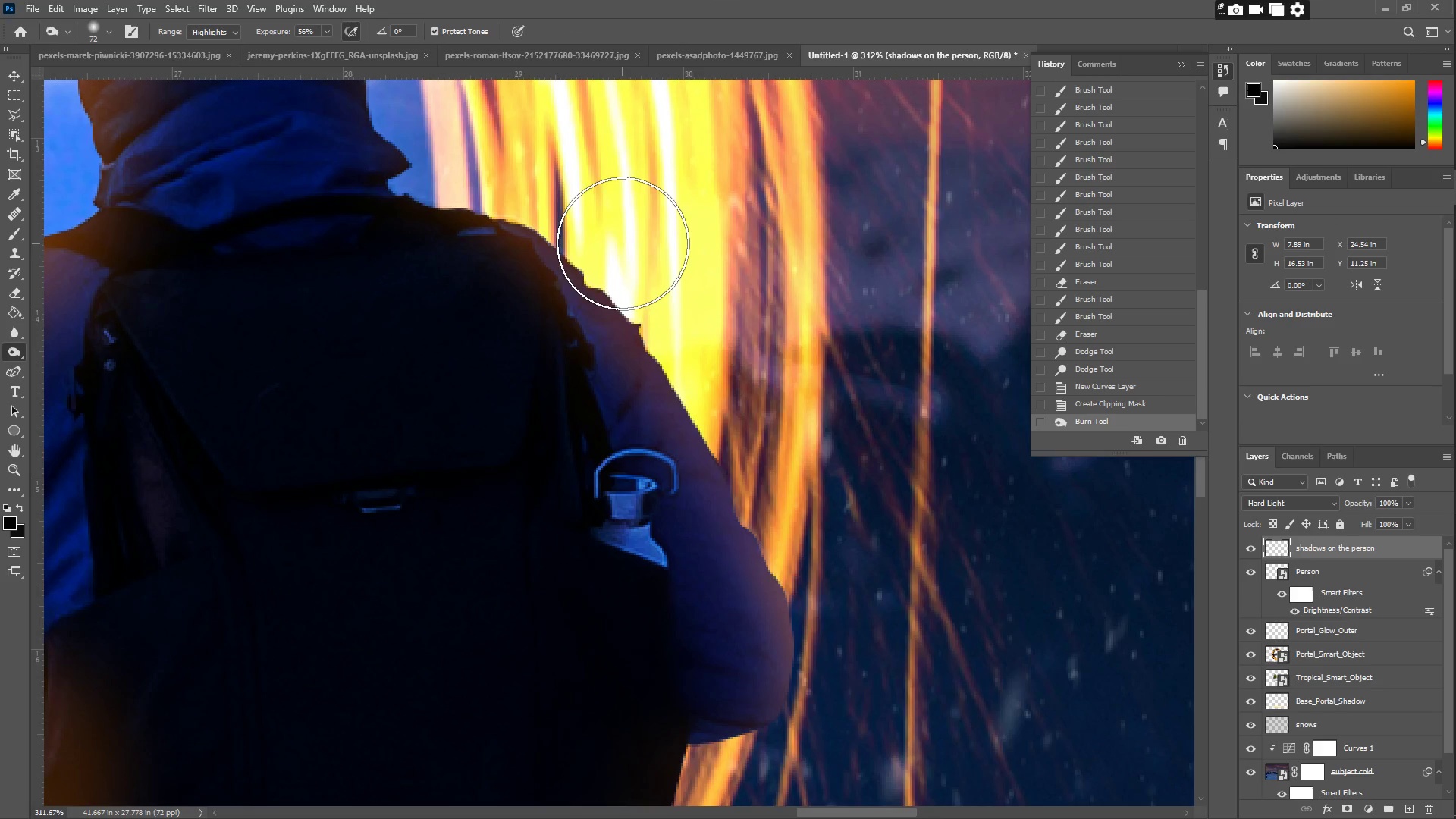 
key(Control+ControlLeft)
 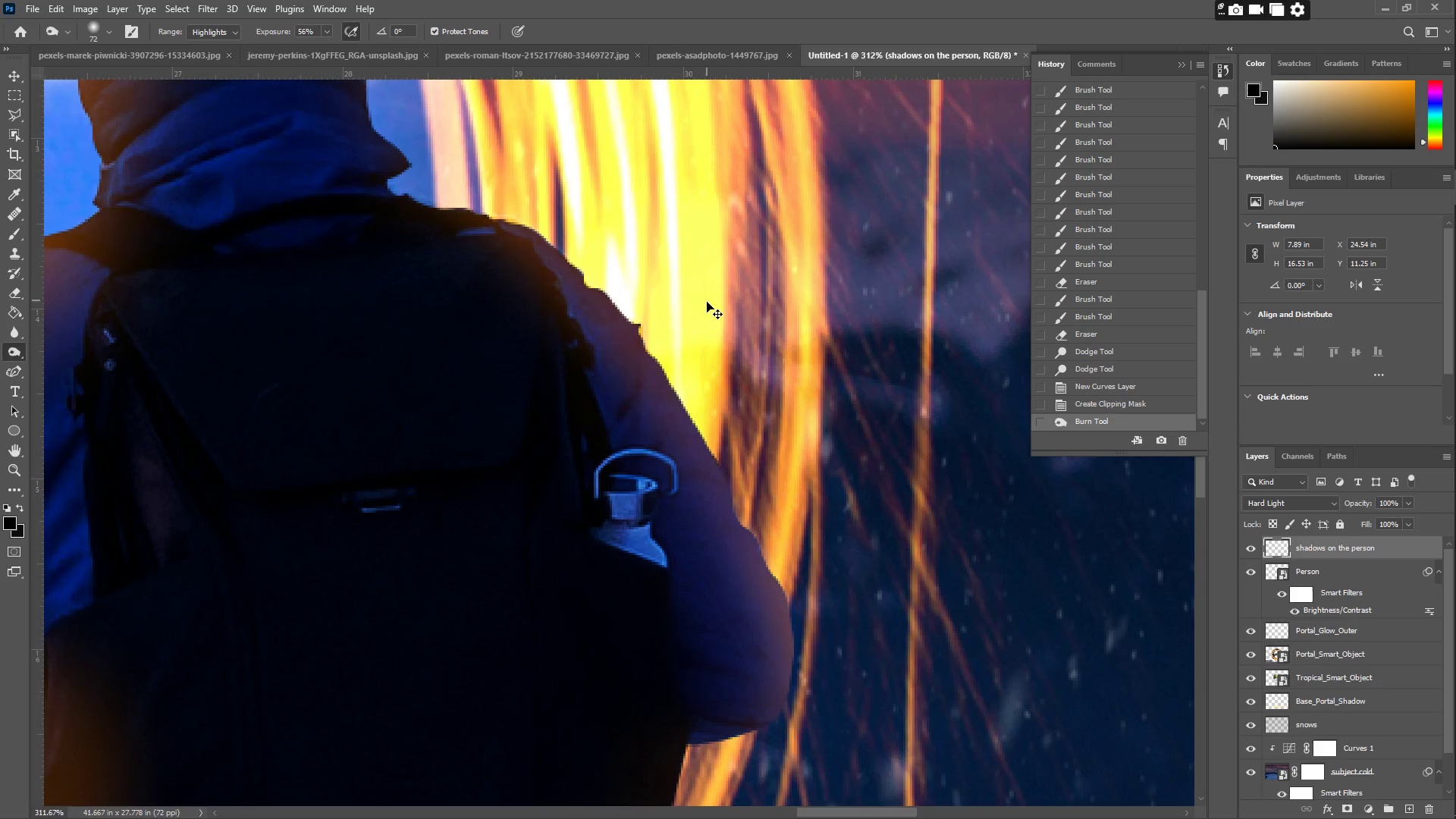 
key(Control+Z)
 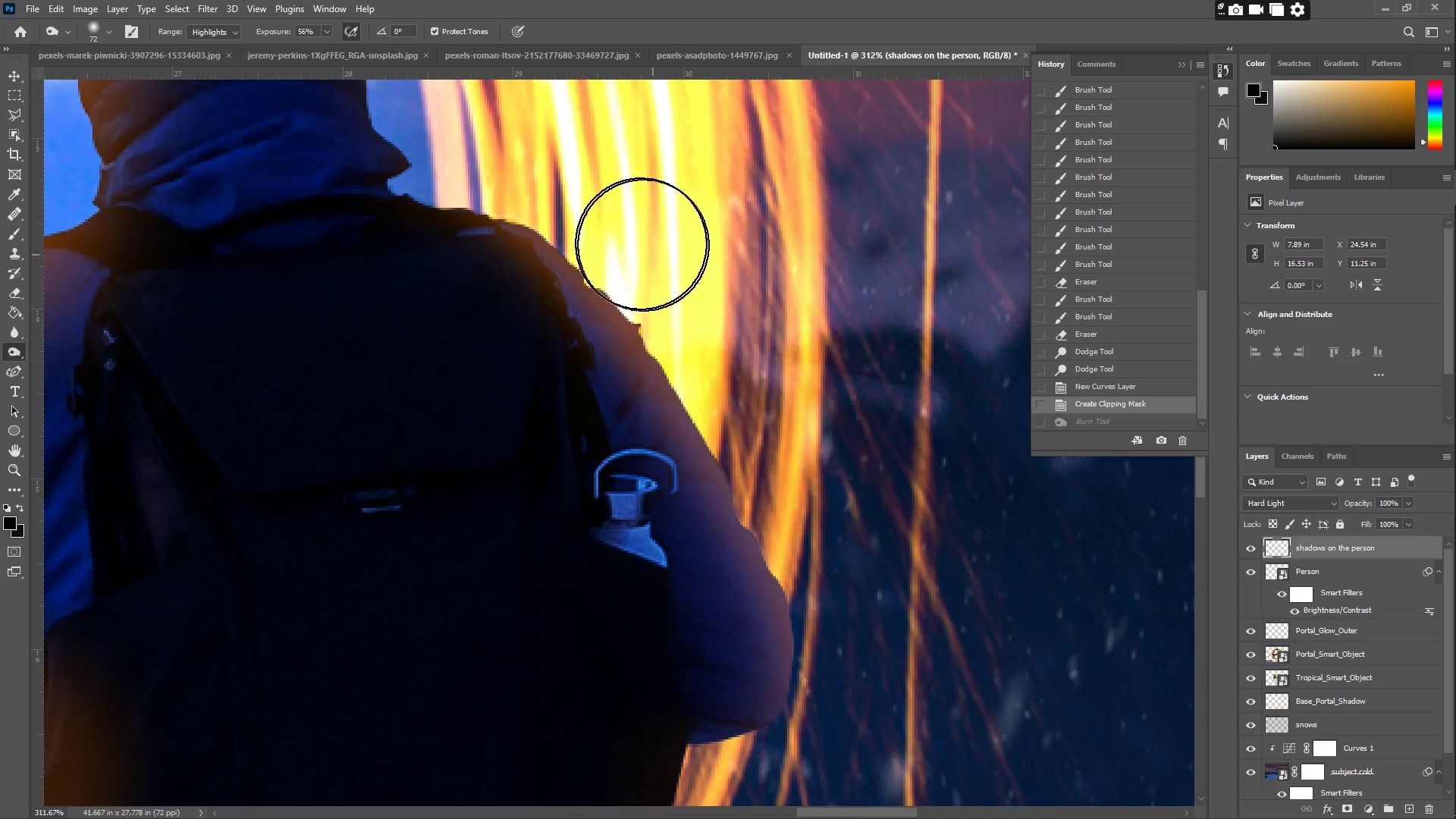 
left_click_drag(start_coordinate=[639, 242], to_coordinate=[670, 270])
 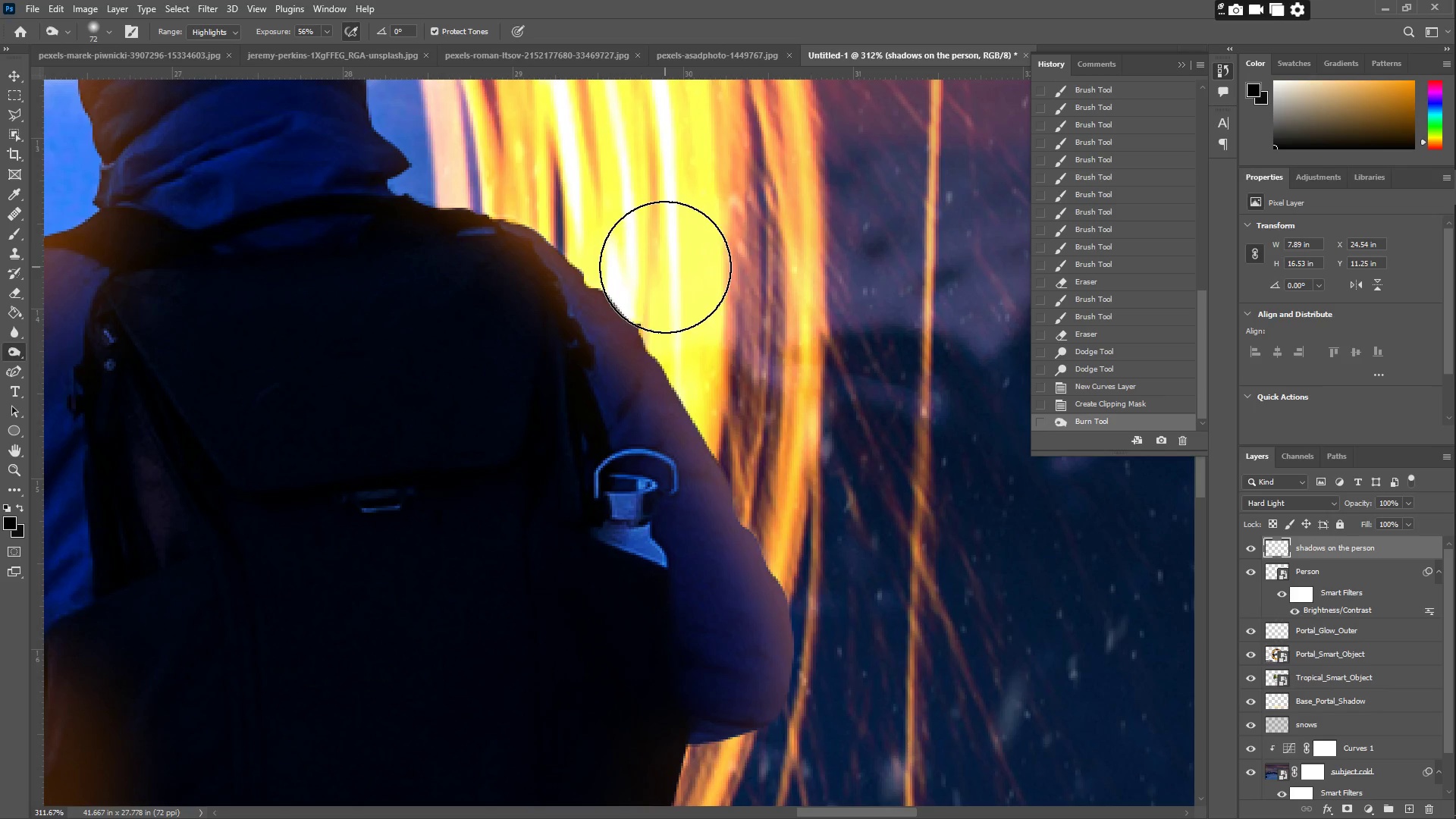 
key(Control+ControlLeft)
 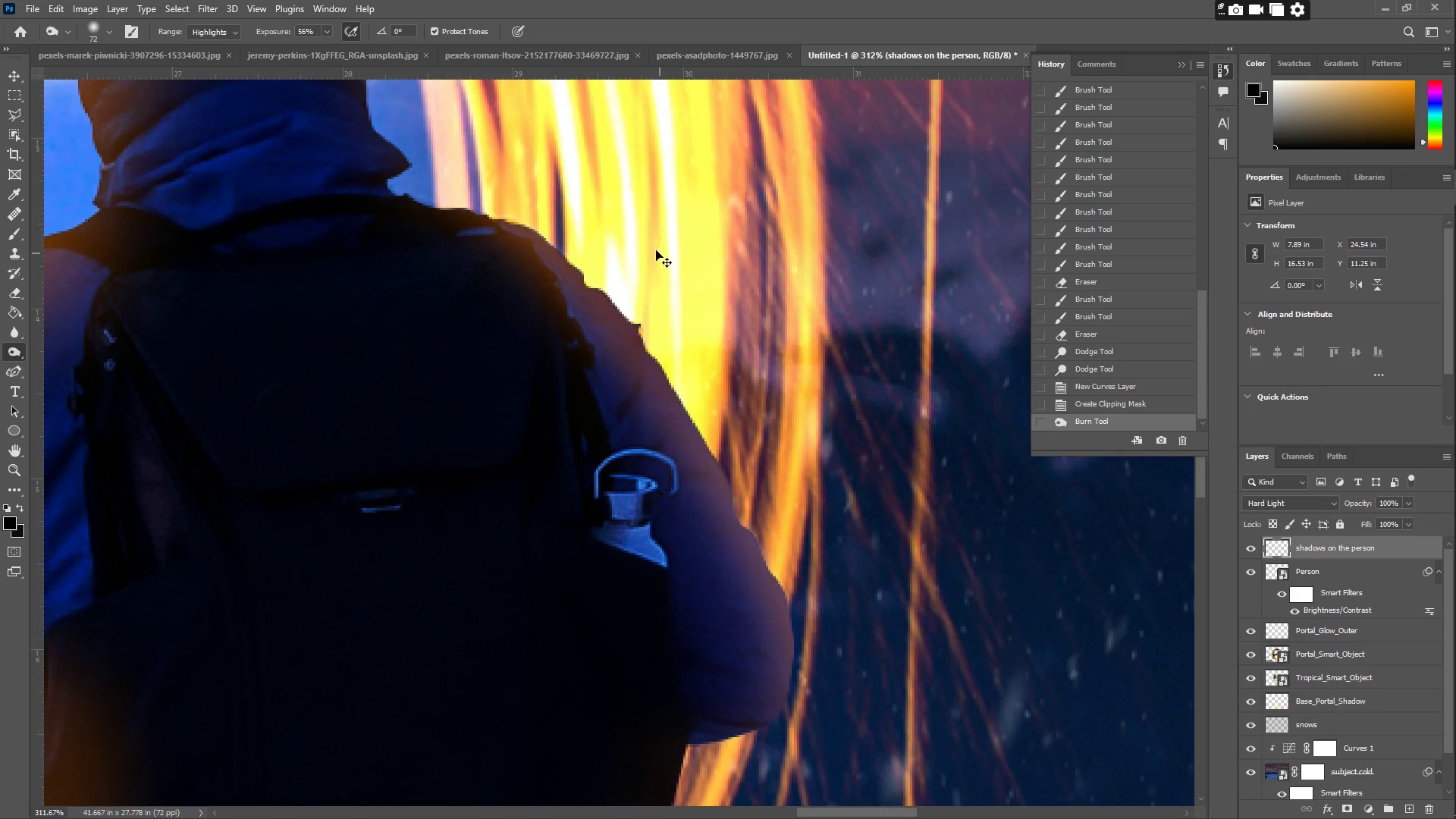 
key(Control+Z)
 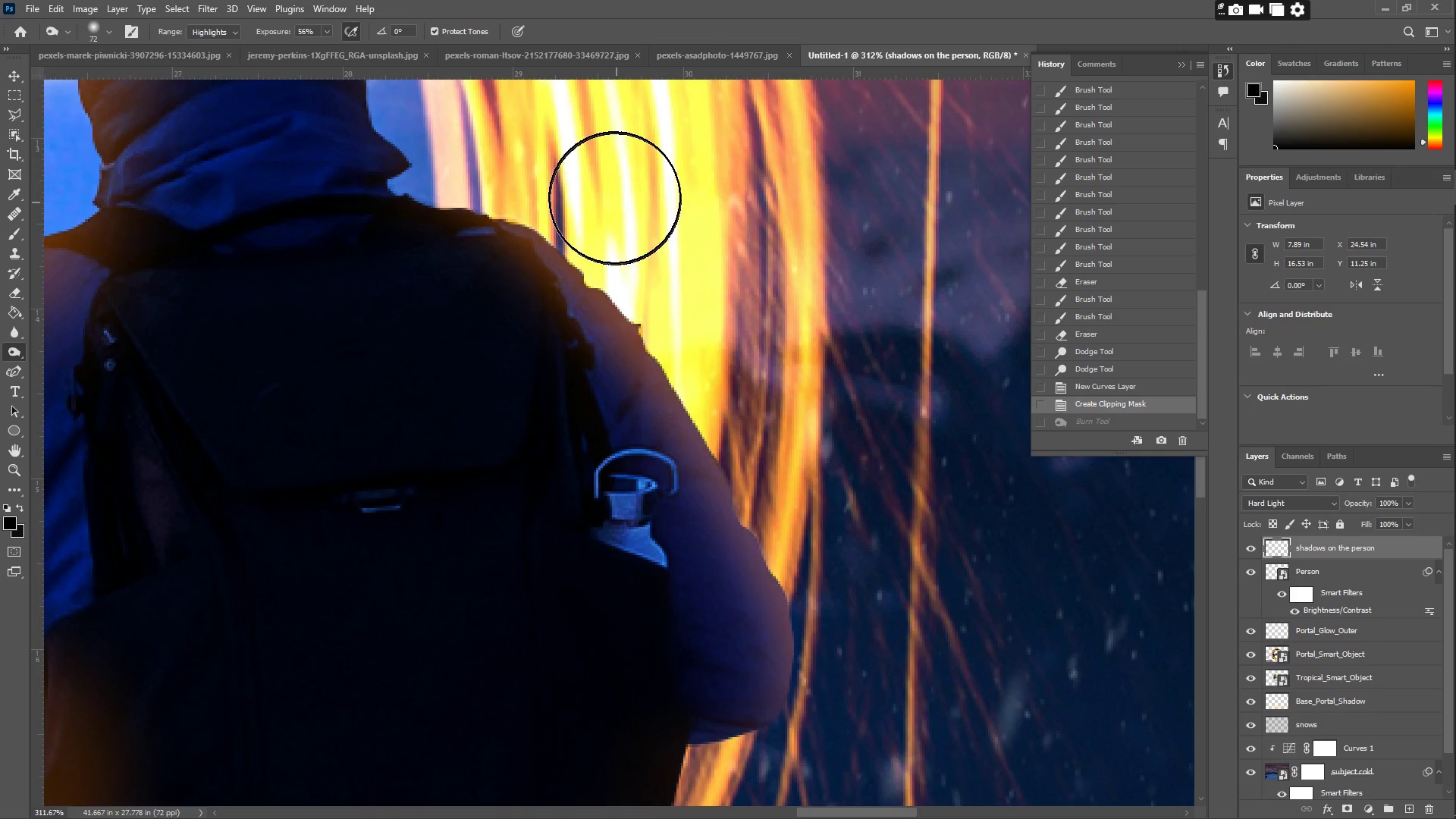 
type(zz)
 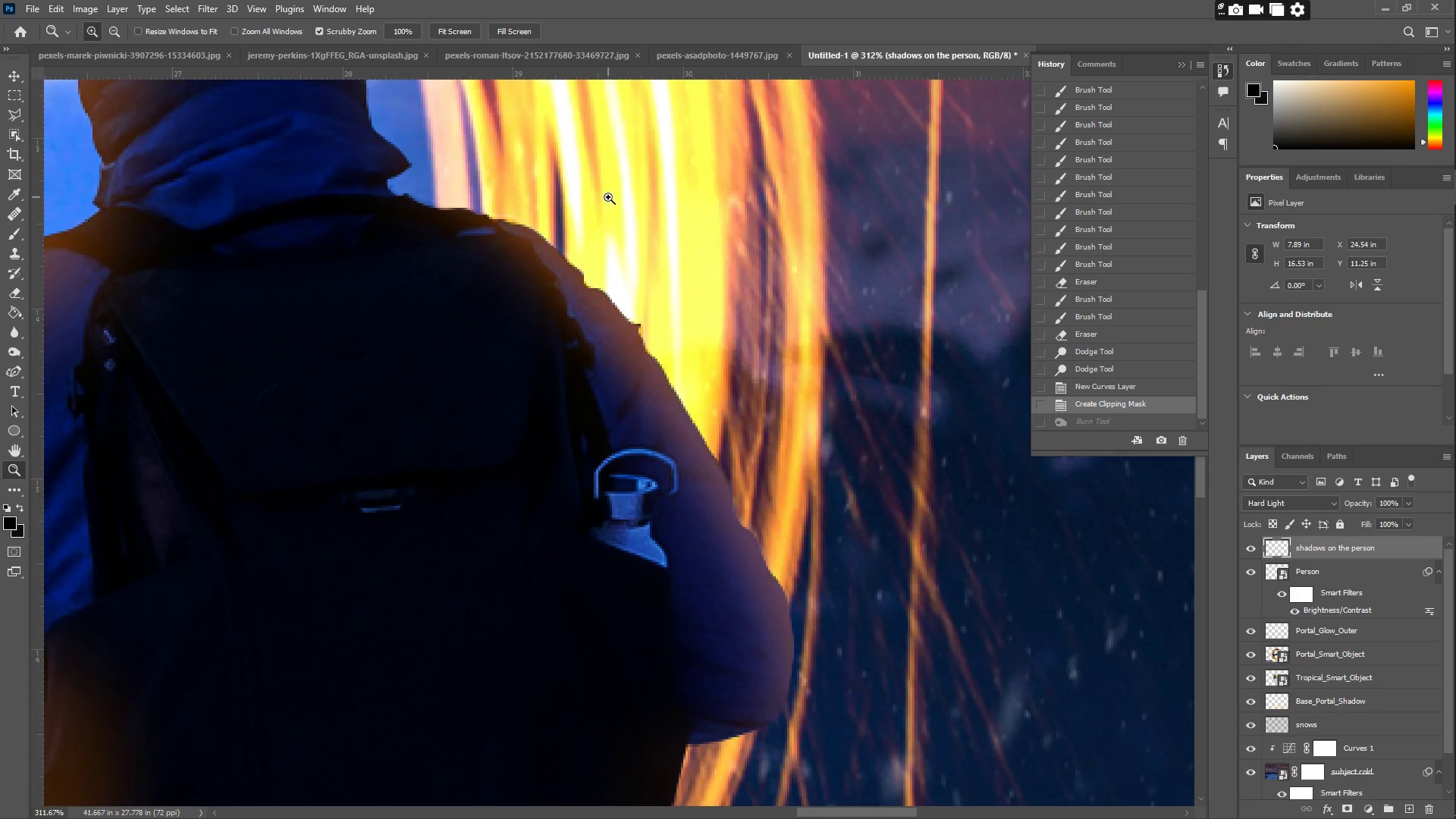 
left_click_drag(start_coordinate=[610, 197], to_coordinate=[645, 199])
 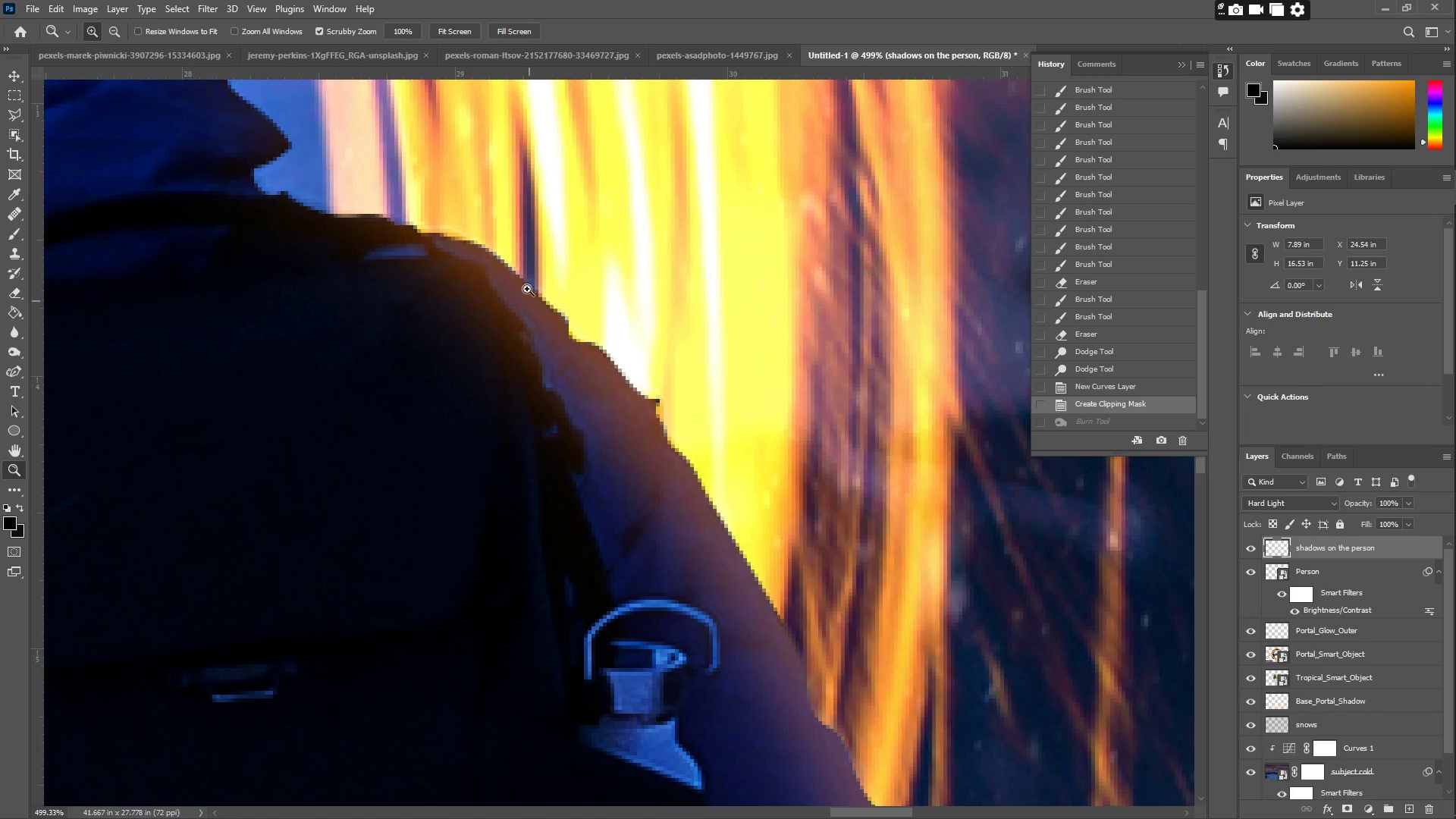 
key(B)
 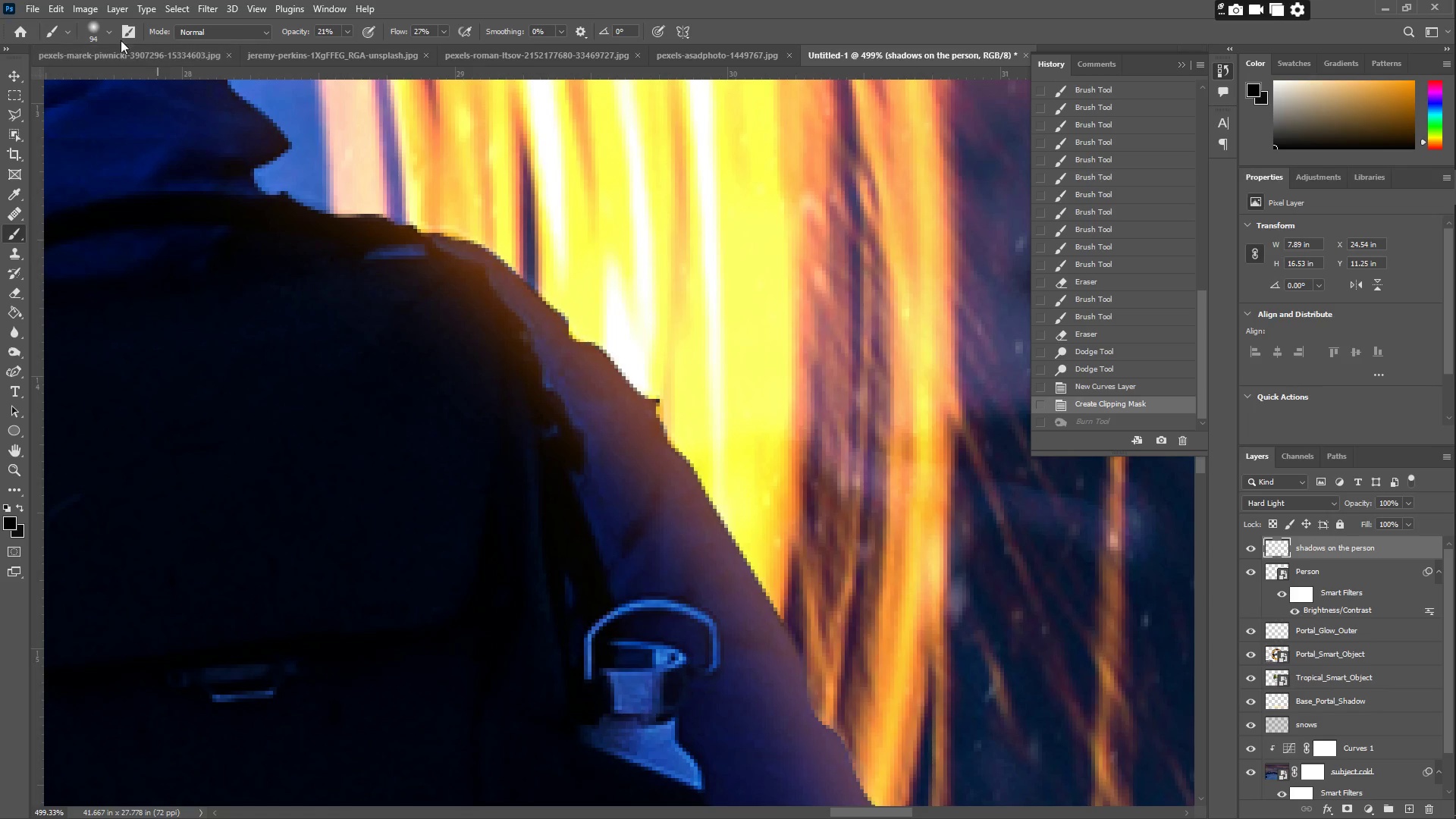 
left_click([93, 27])
 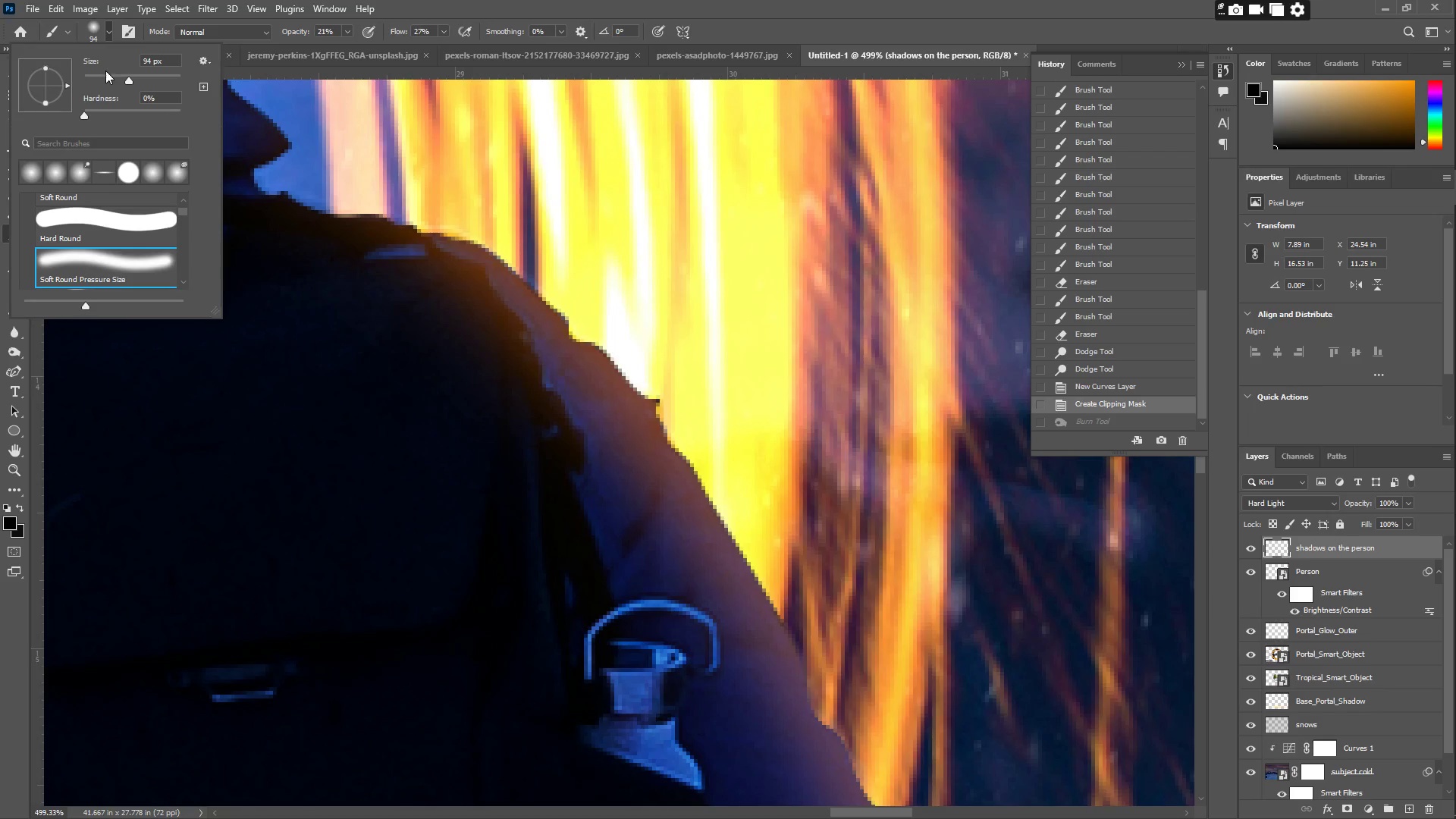 
left_click_drag(start_coordinate=[108, 85], to_coordinate=[93, 80])
 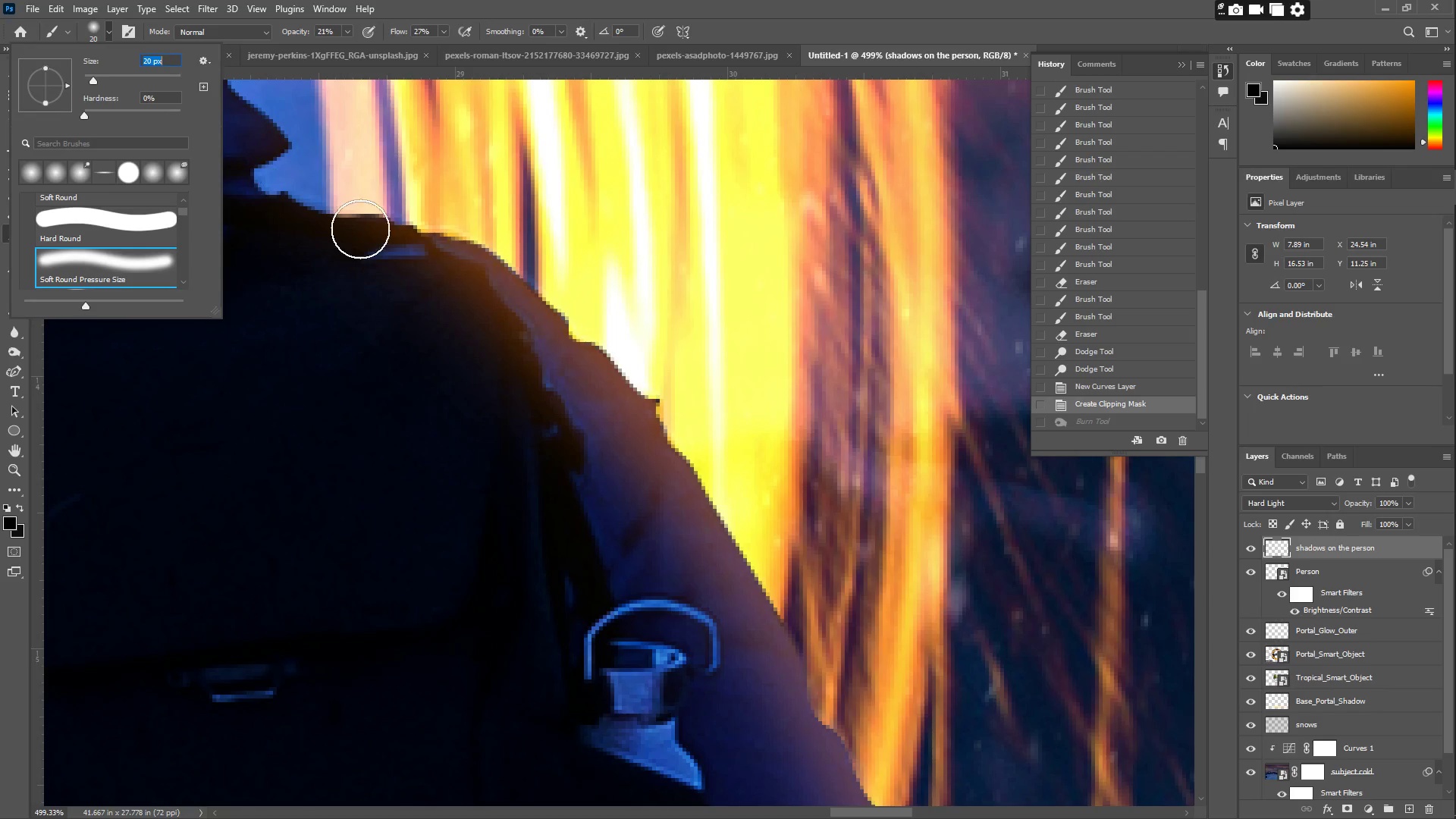 
left_click_drag(start_coordinate=[408, 217], to_coordinate=[482, 231])
 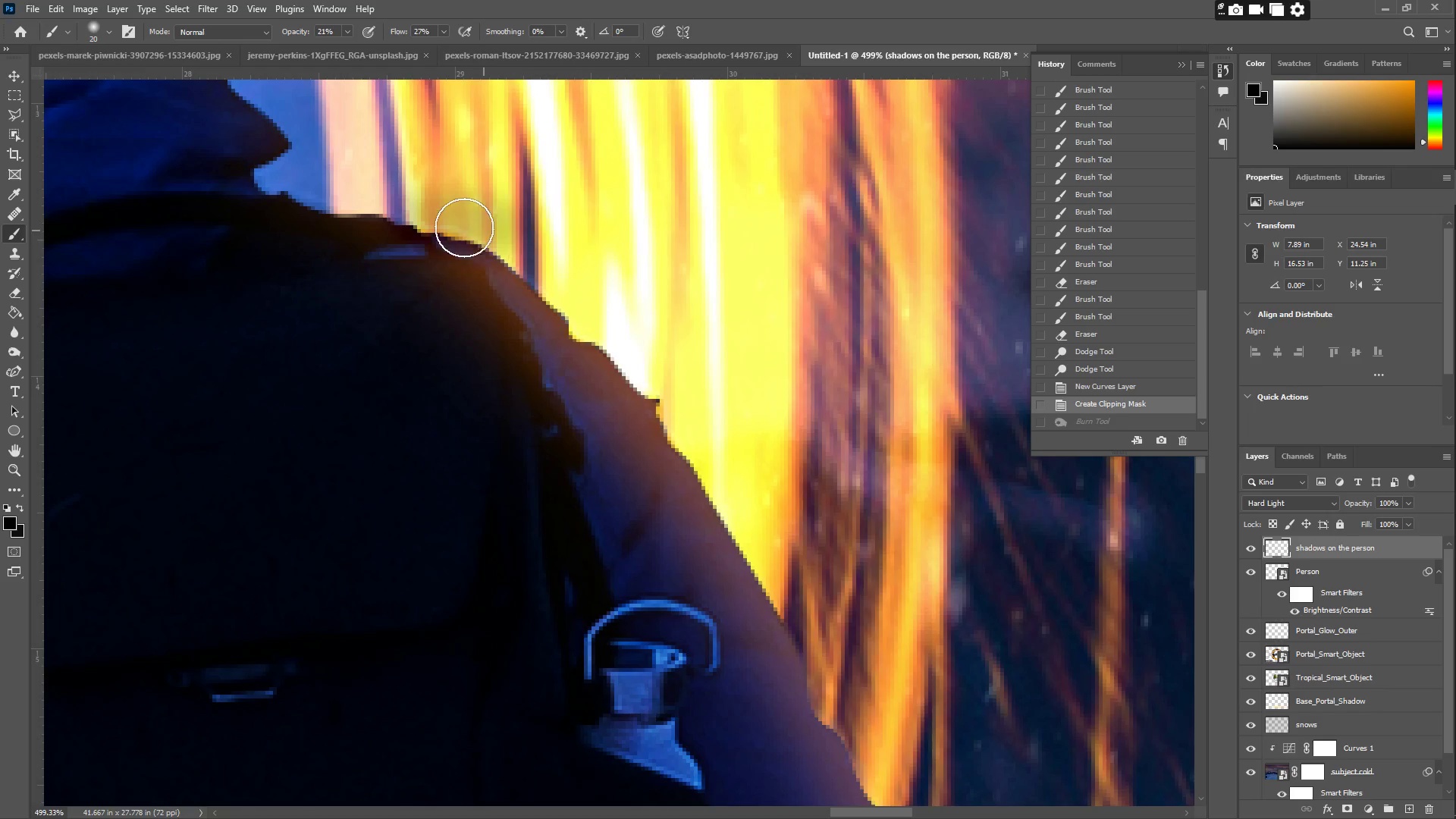 
left_click_drag(start_coordinate=[446, 225], to_coordinate=[694, 428])
 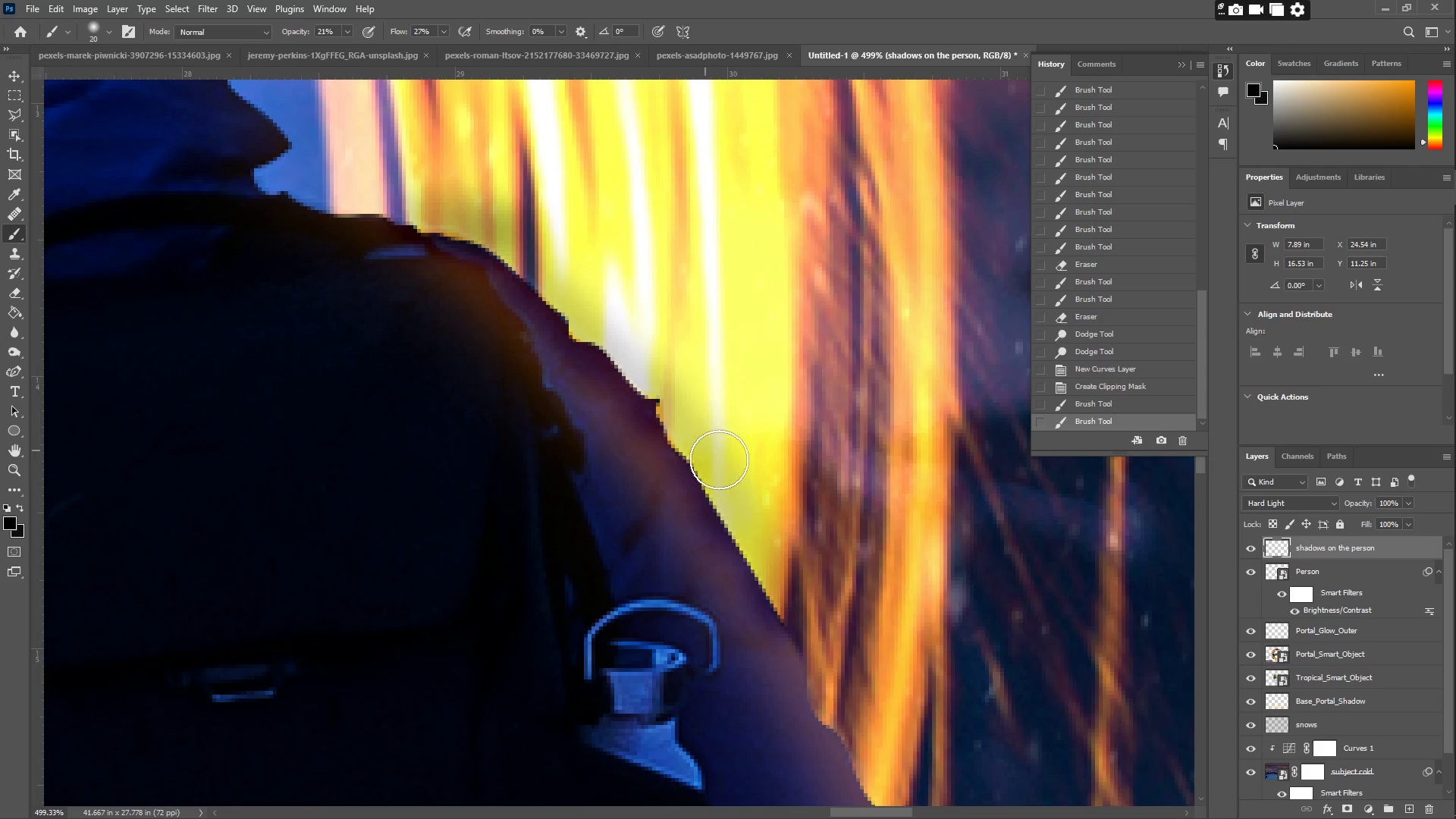 
hold_key(key=Space, duration=0.52)
 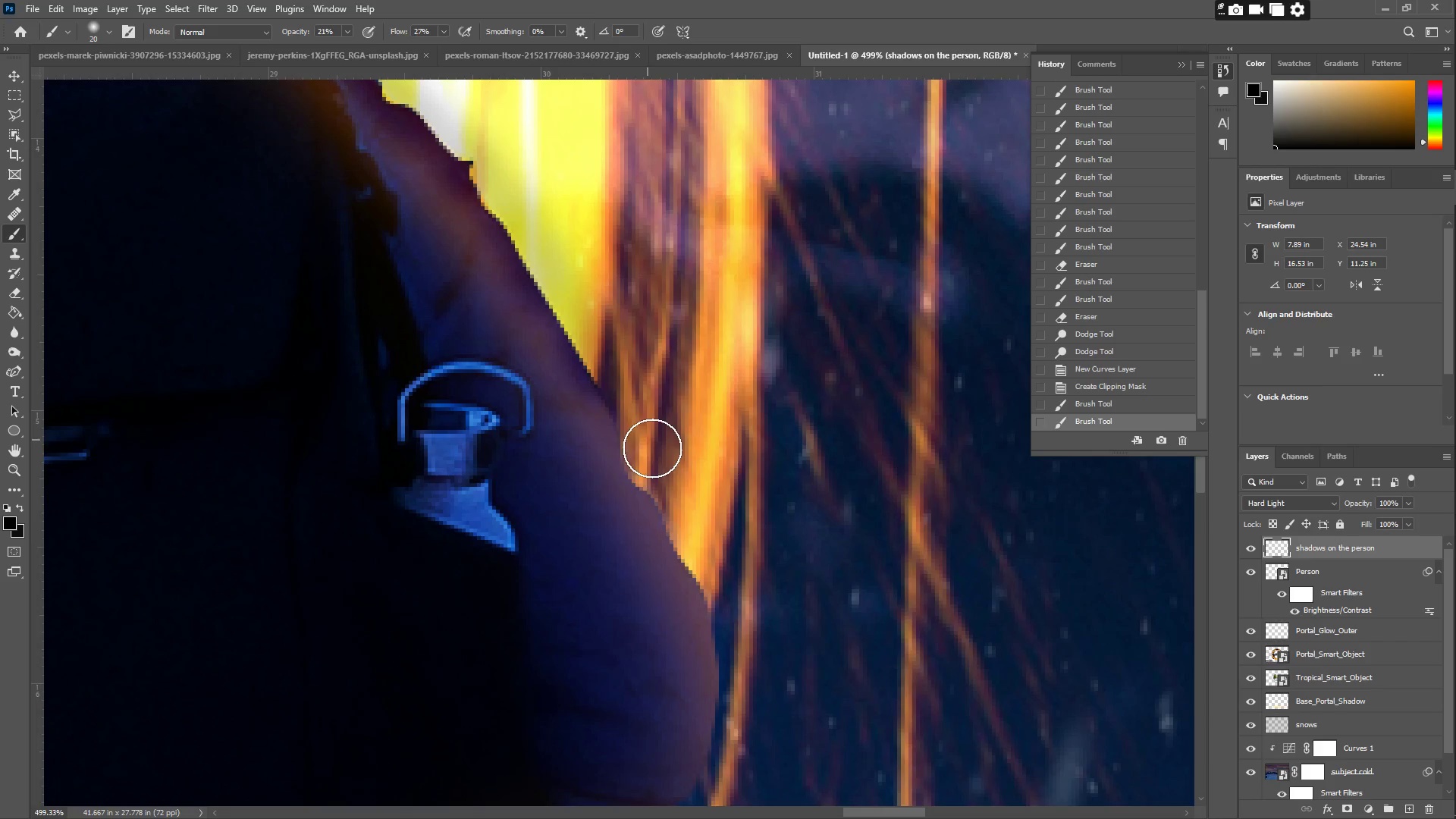 
left_click_drag(start_coordinate=[839, 572], to_coordinate=[652, 334])
 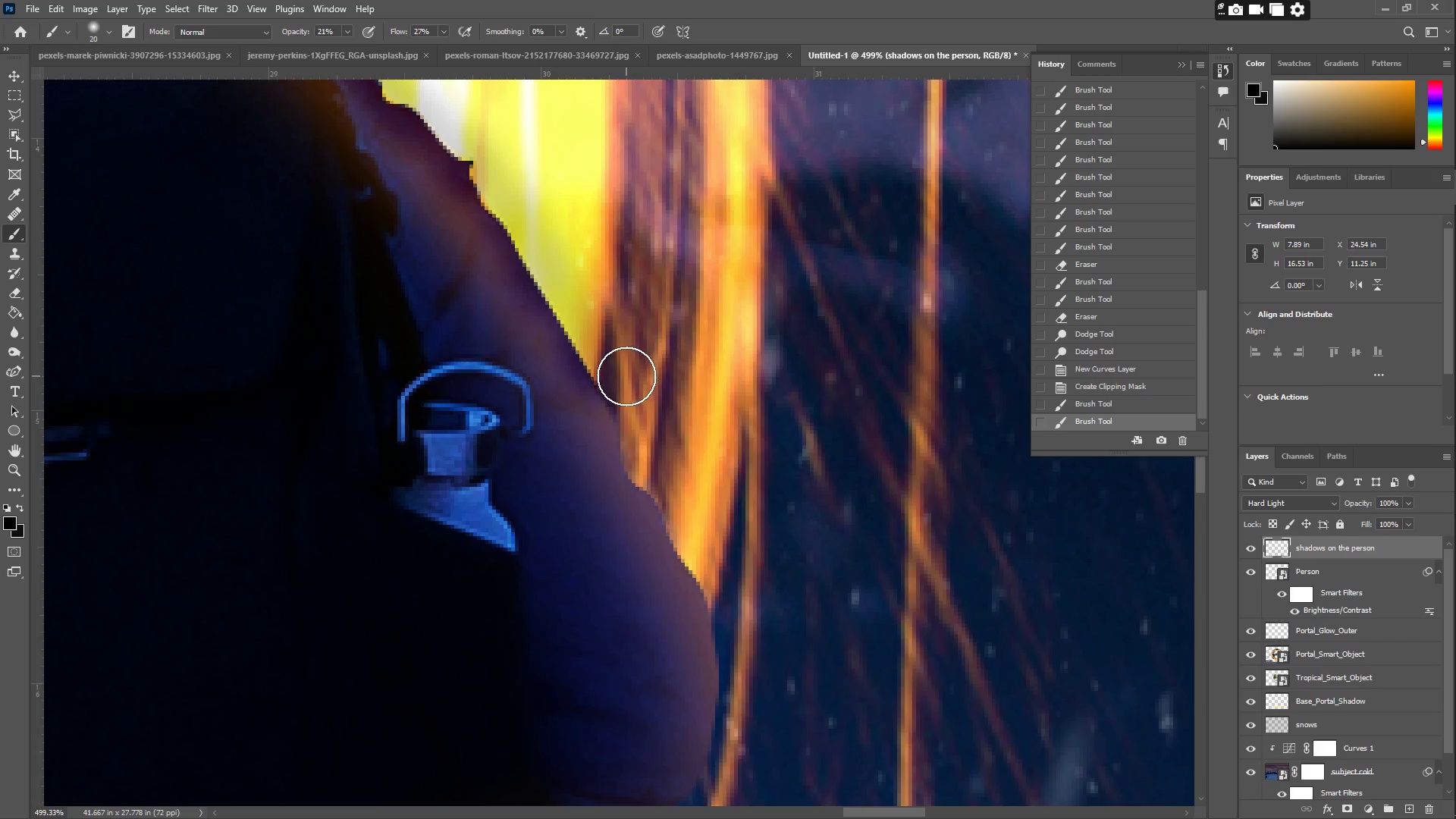 
left_click_drag(start_coordinate=[617, 375], to_coordinate=[712, 626])
 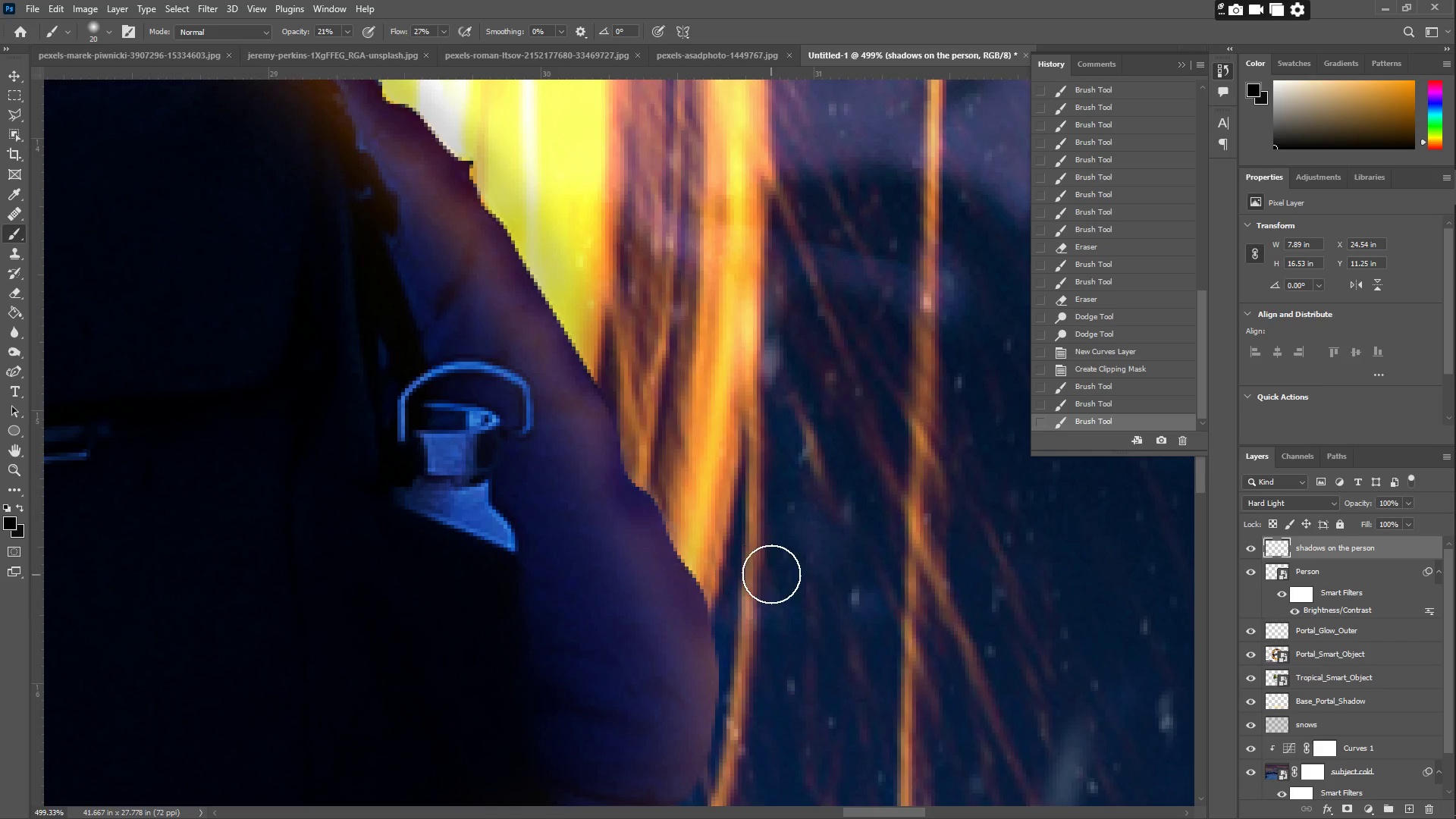 
hold_key(key=Space, duration=0.48)
 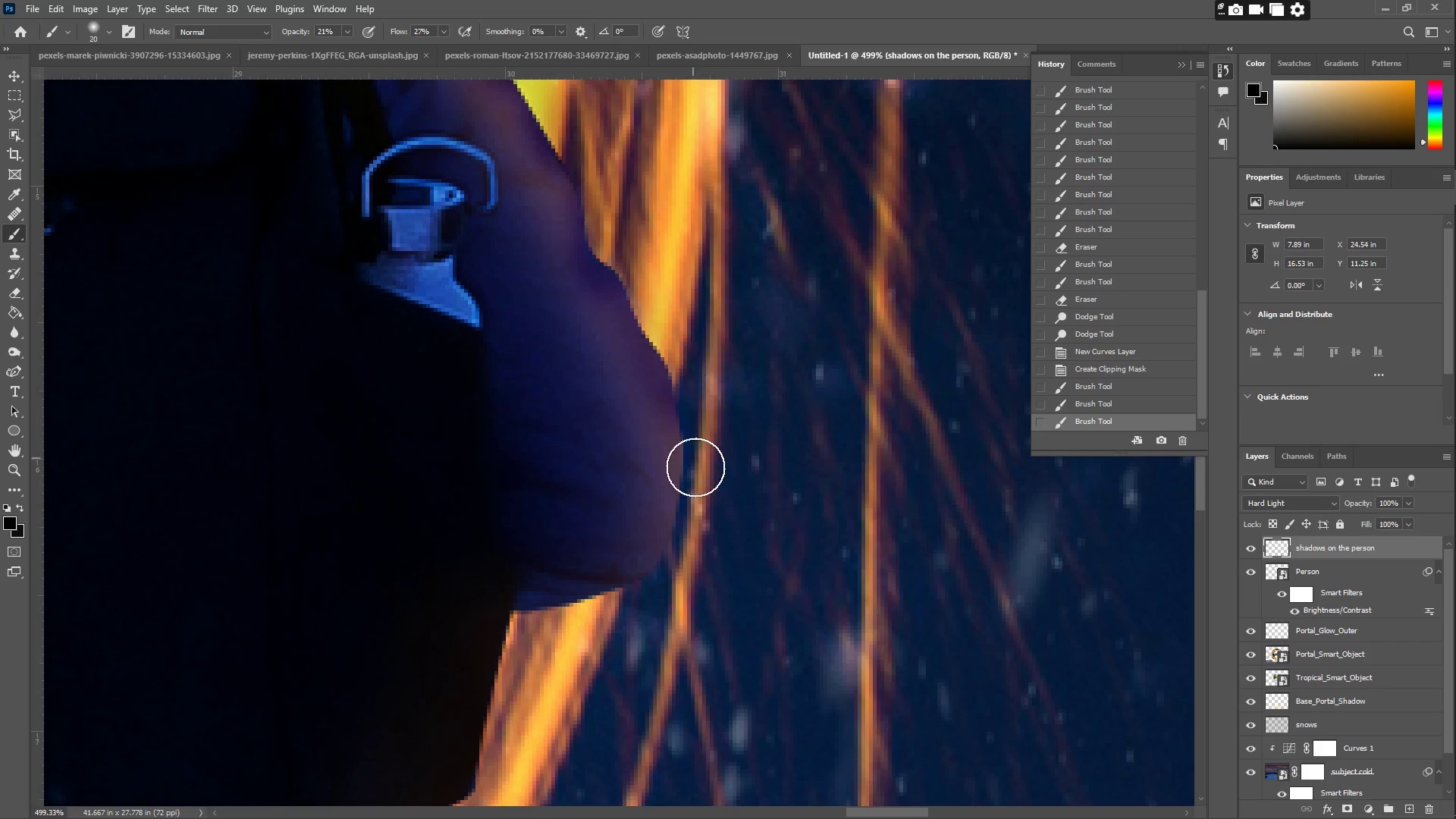 
left_click_drag(start_coordinate=[767, 607], to_coordinate=[732, 383])
 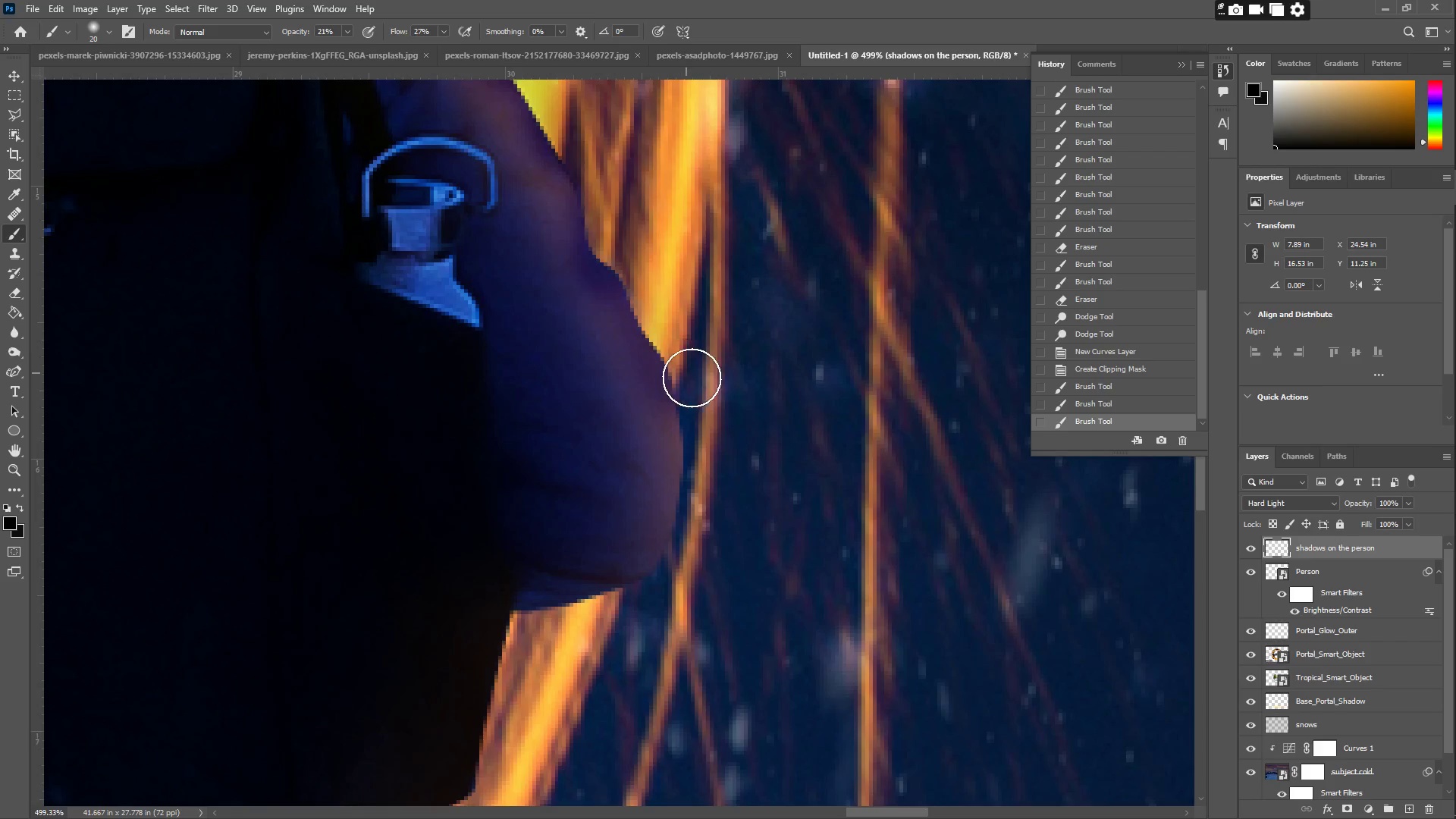 
left_click_drag(start_coordinate=[695, 384], to_coordinate=[507, 613])
 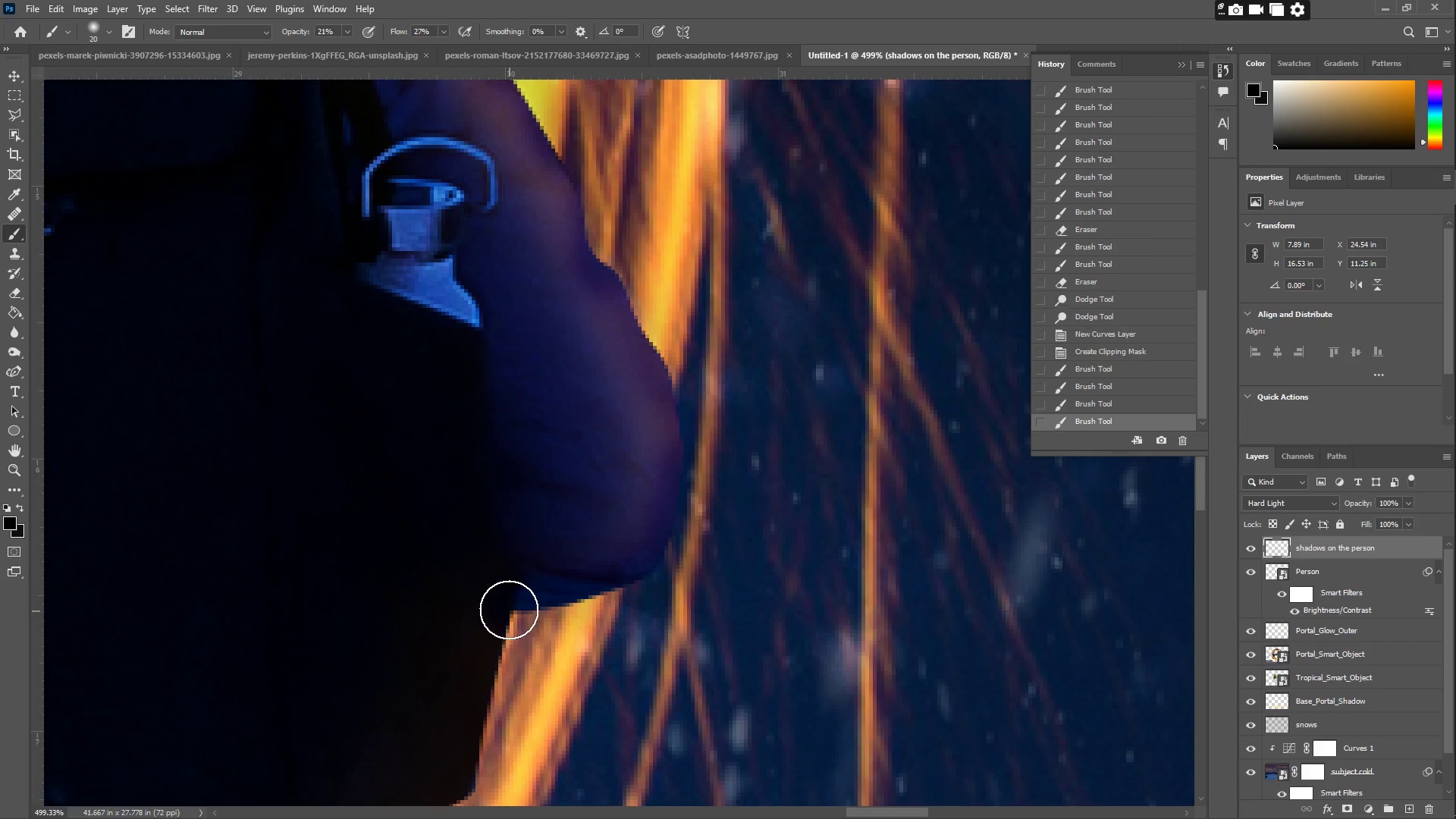 
type(zz)
 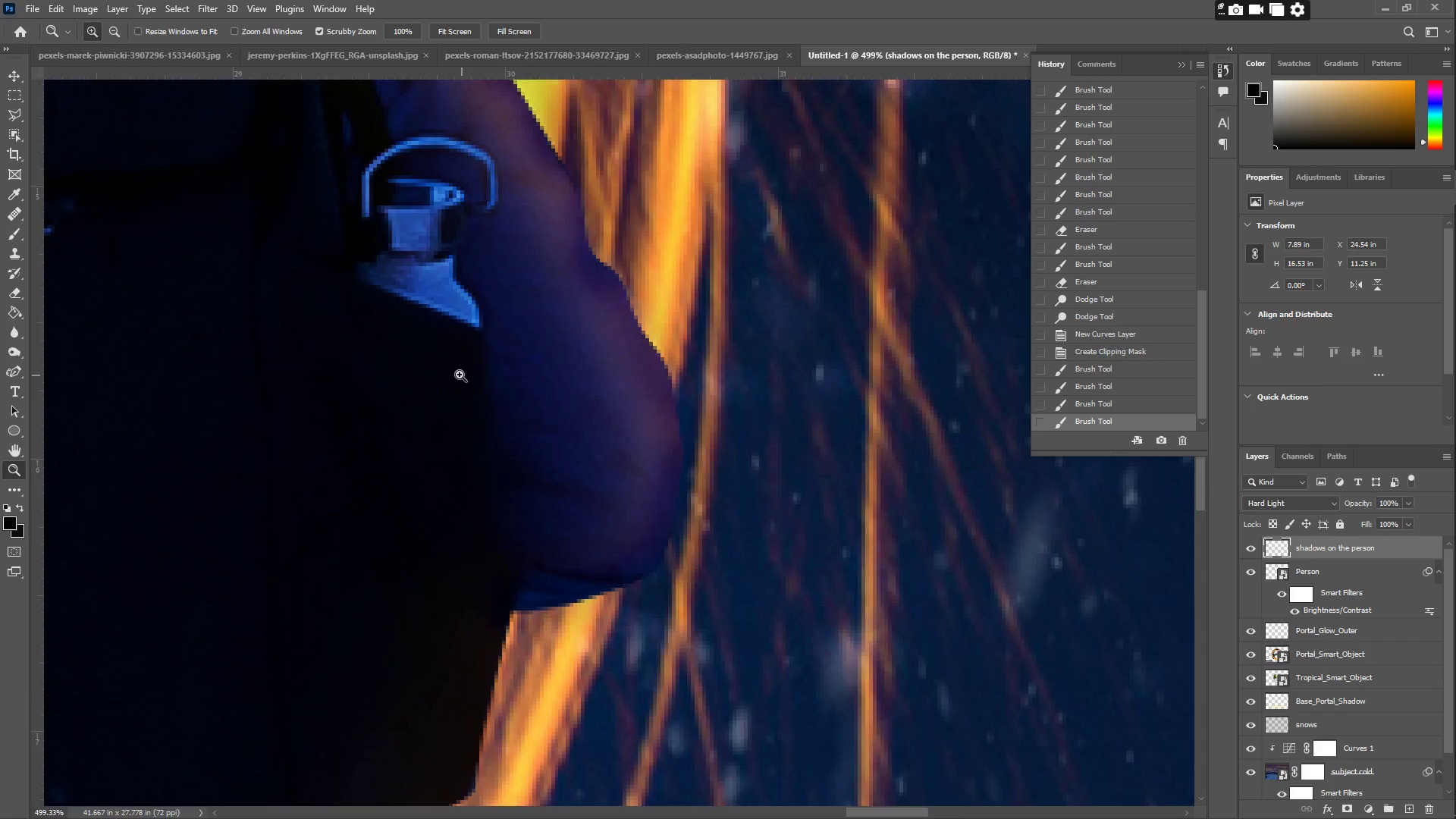 
left_click_drag(start_coordinate=[458, 375], to_coordinate=[346, 403])
 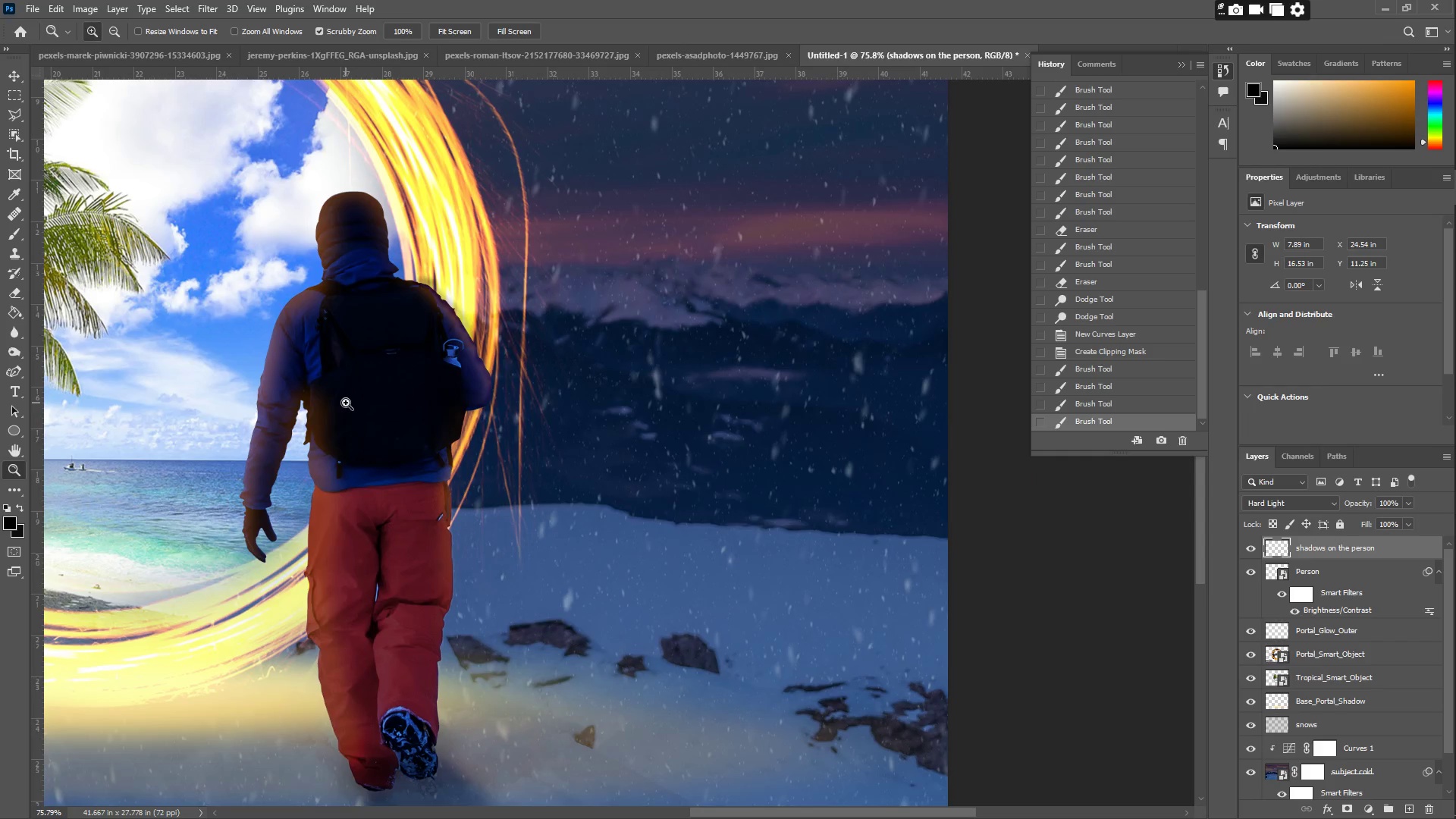 
hold_key(key=Space, duration=0.94)
 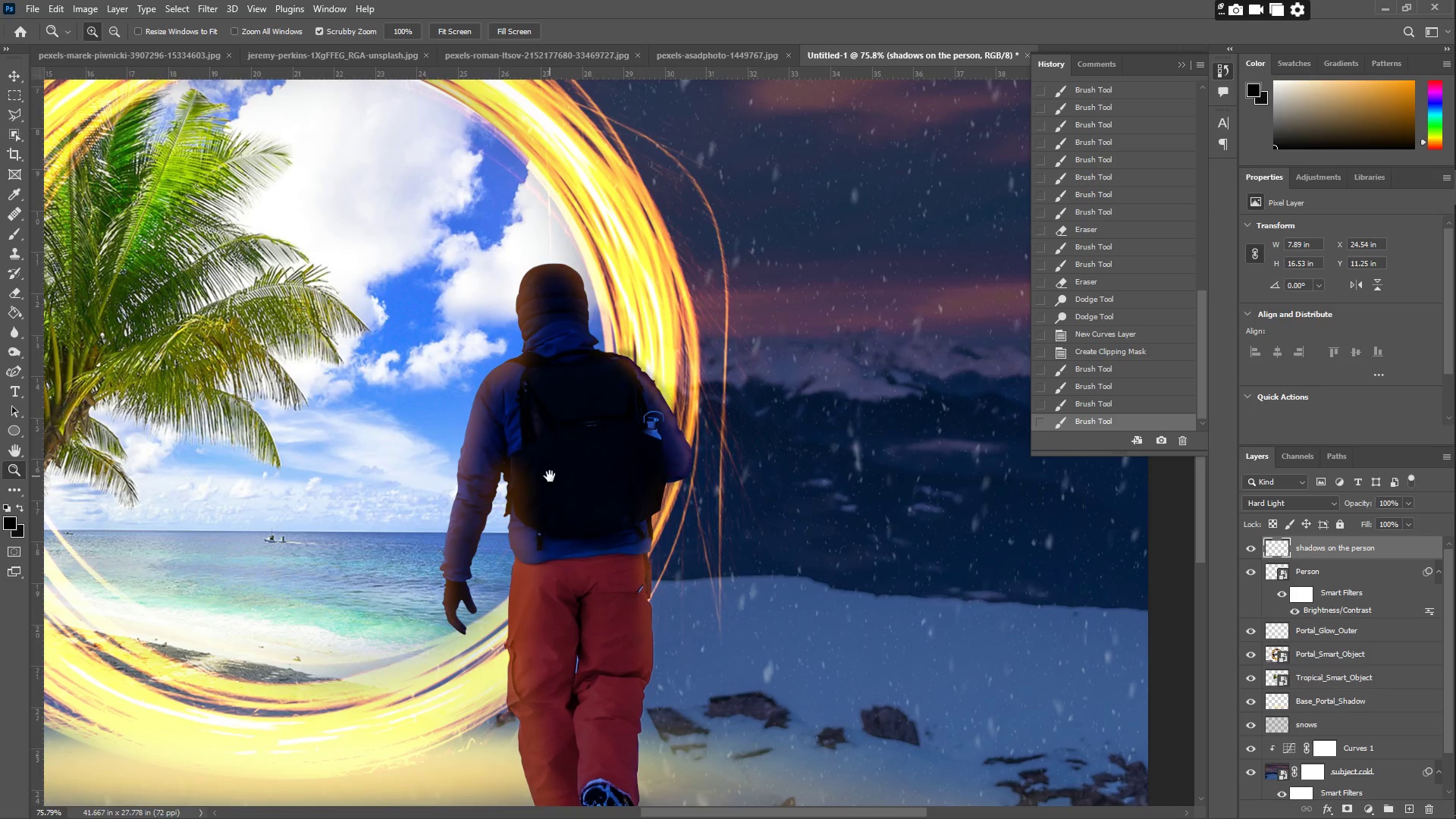 
left_click_drag(start_coordinate=[350, 404], to_coordinate=[595, 500])
 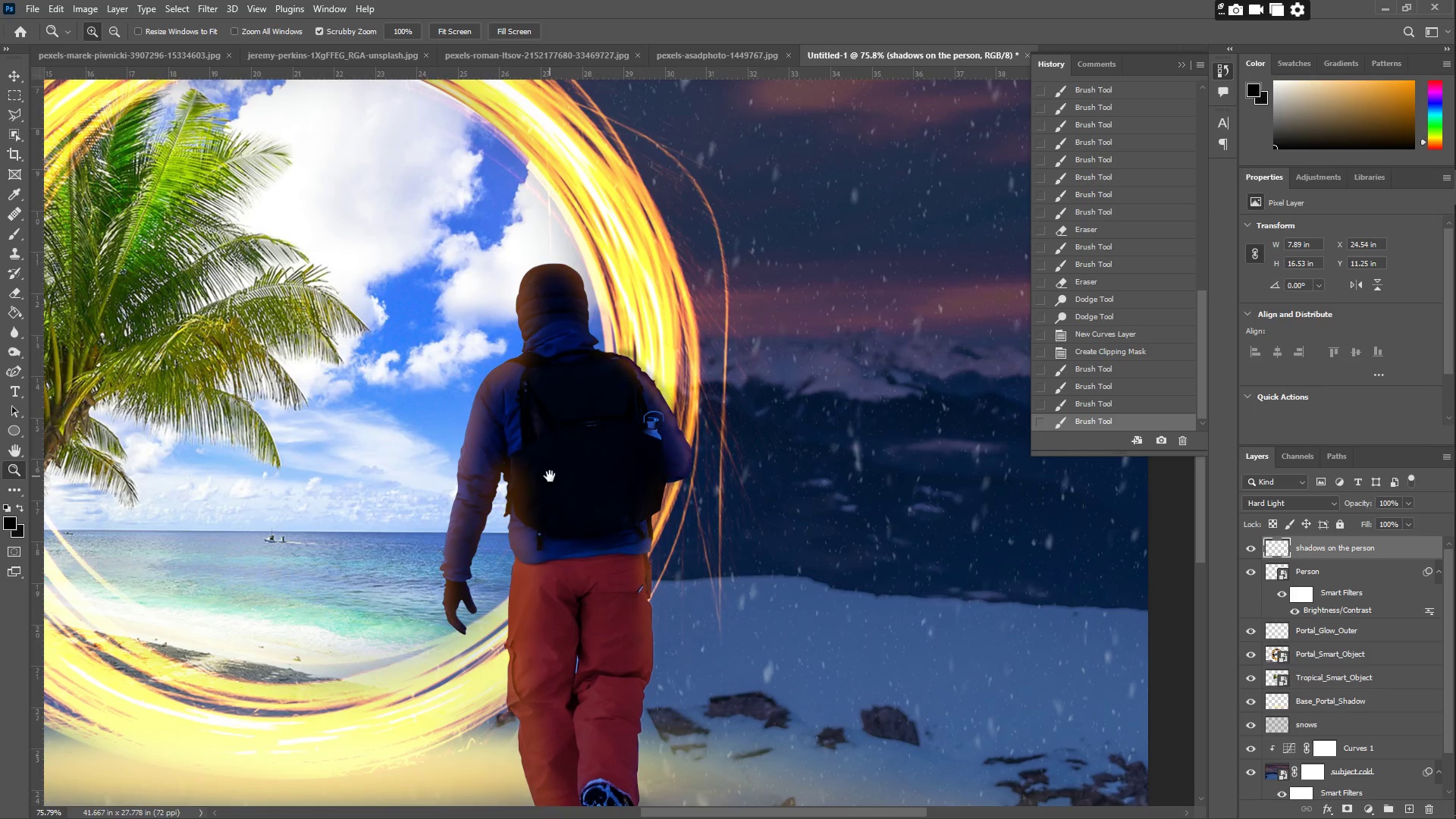 
key(Control+Z)
 